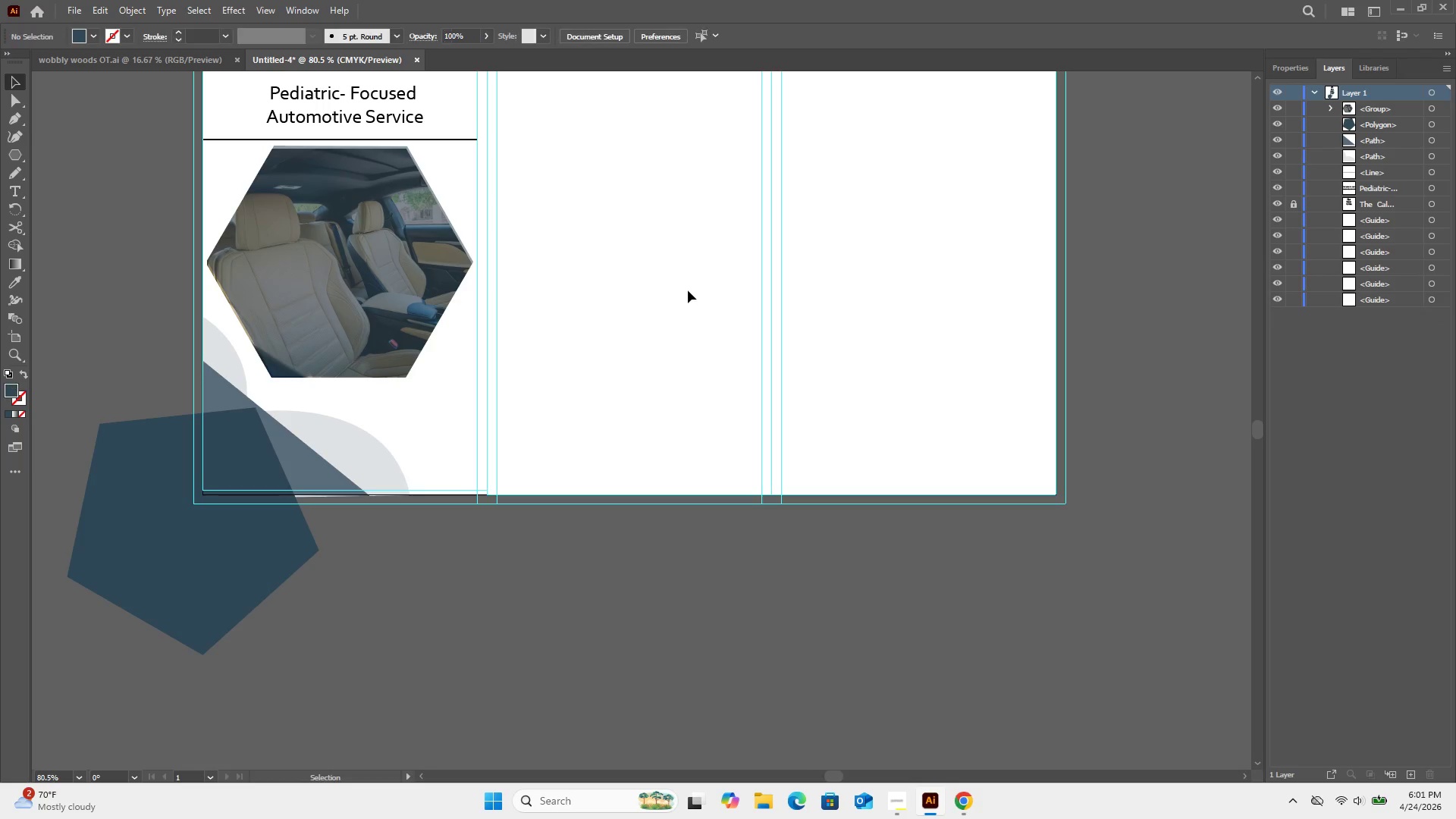 
scroll: coordinate [695, 287], scroll_direction: up, amount: 13.0
 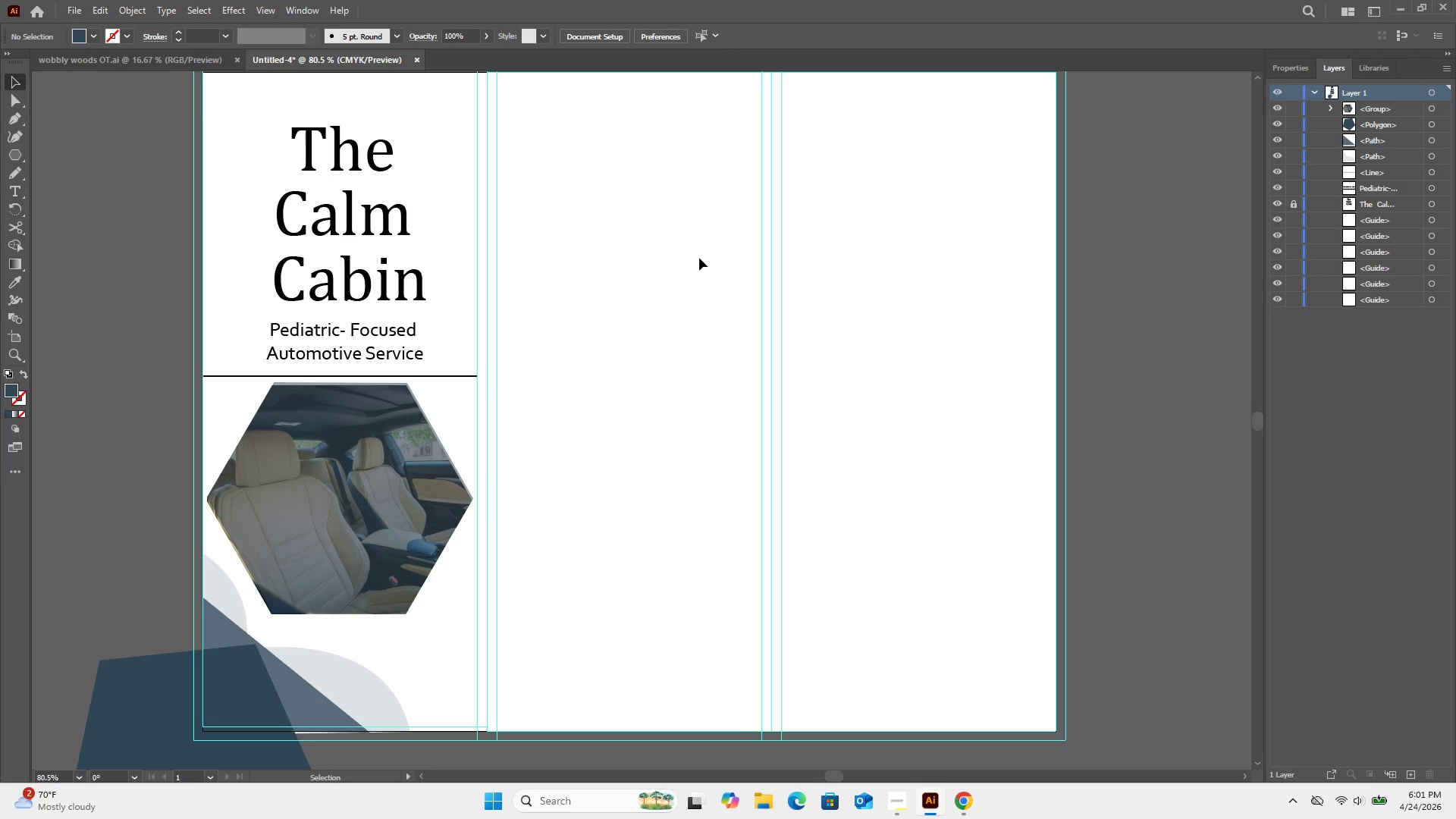 
wait(13.31)
 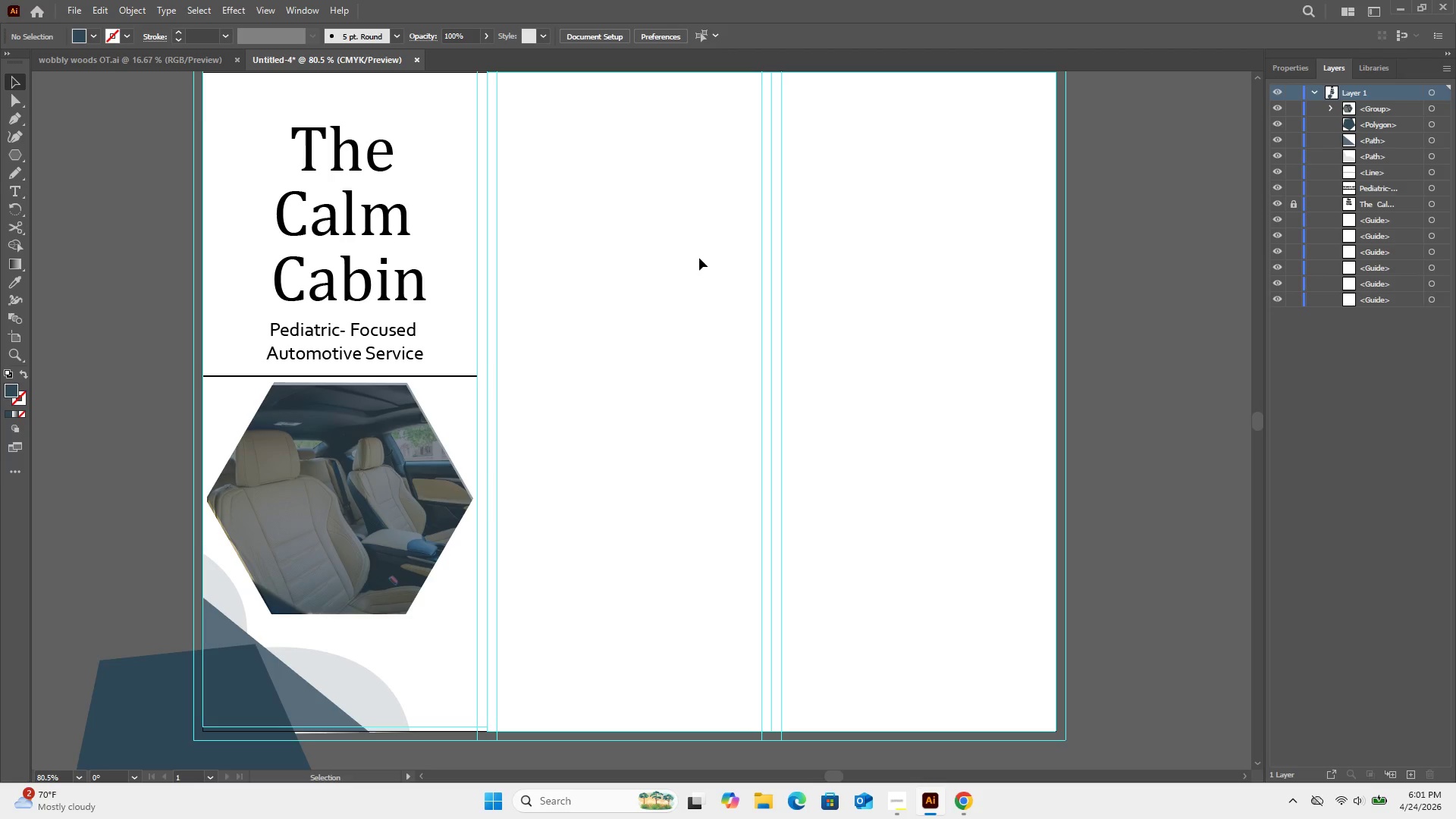 
right_click([15, 156])
 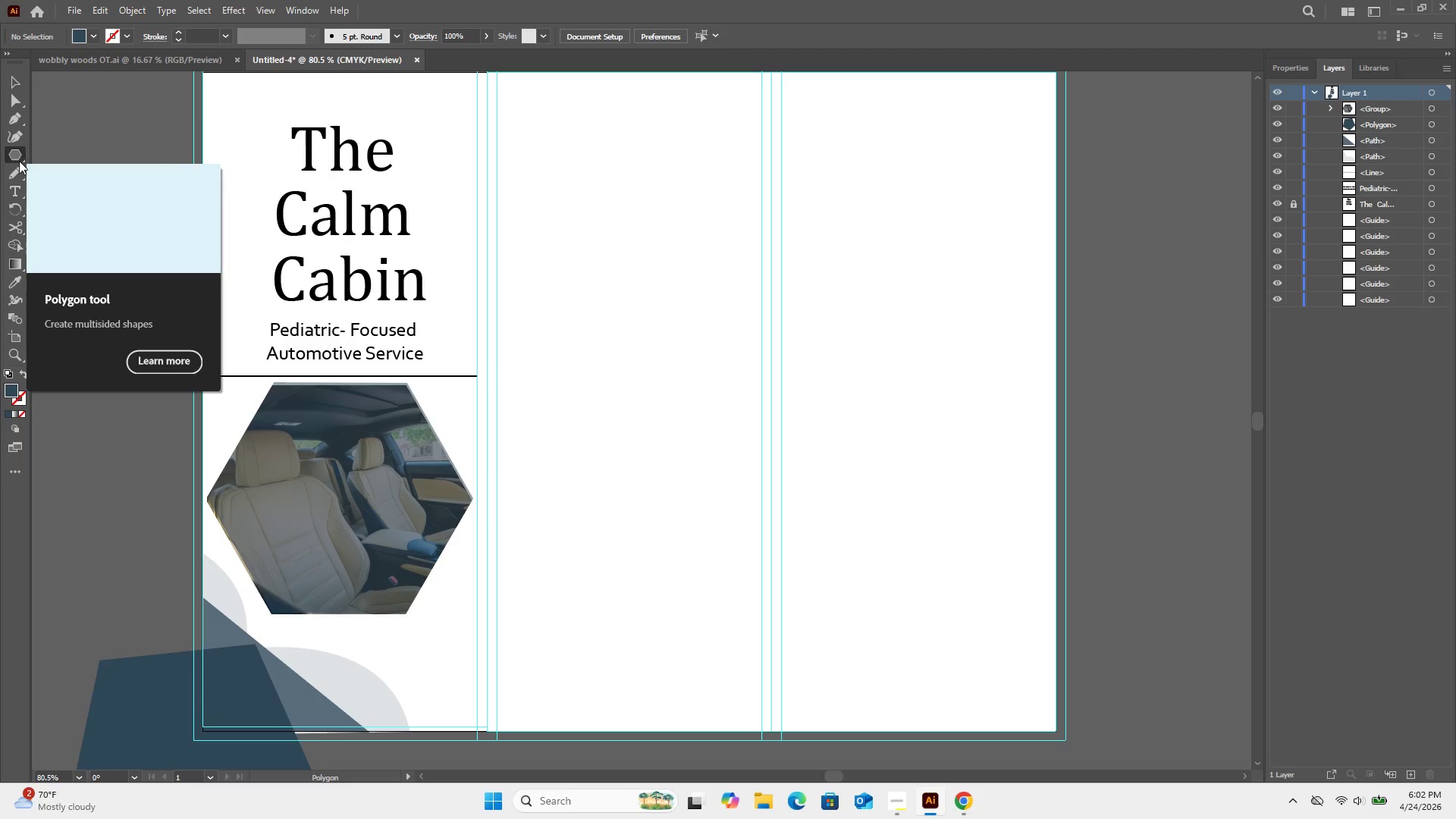 
left_click([15, 156])
 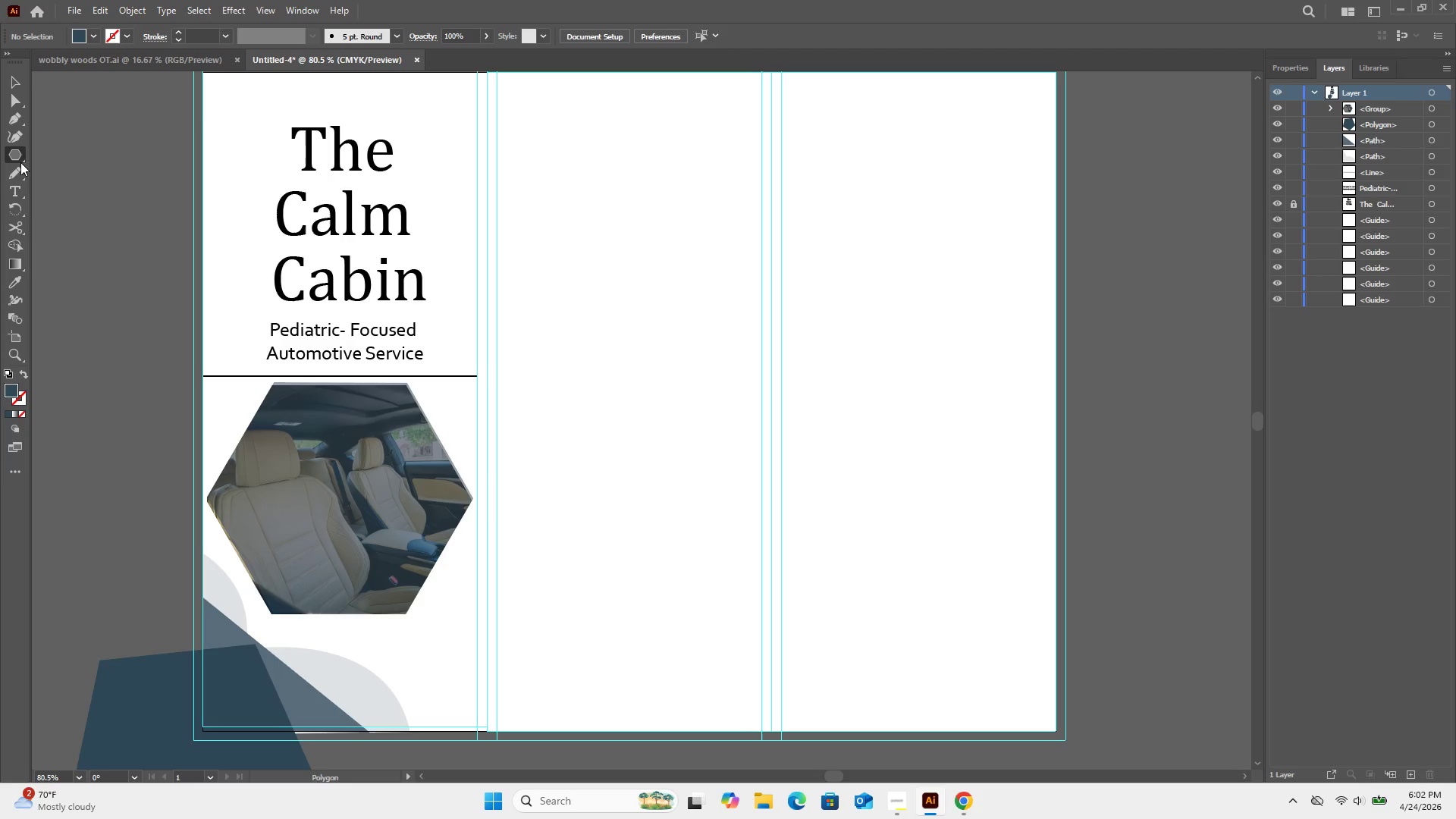 
left_click([20, 162])
 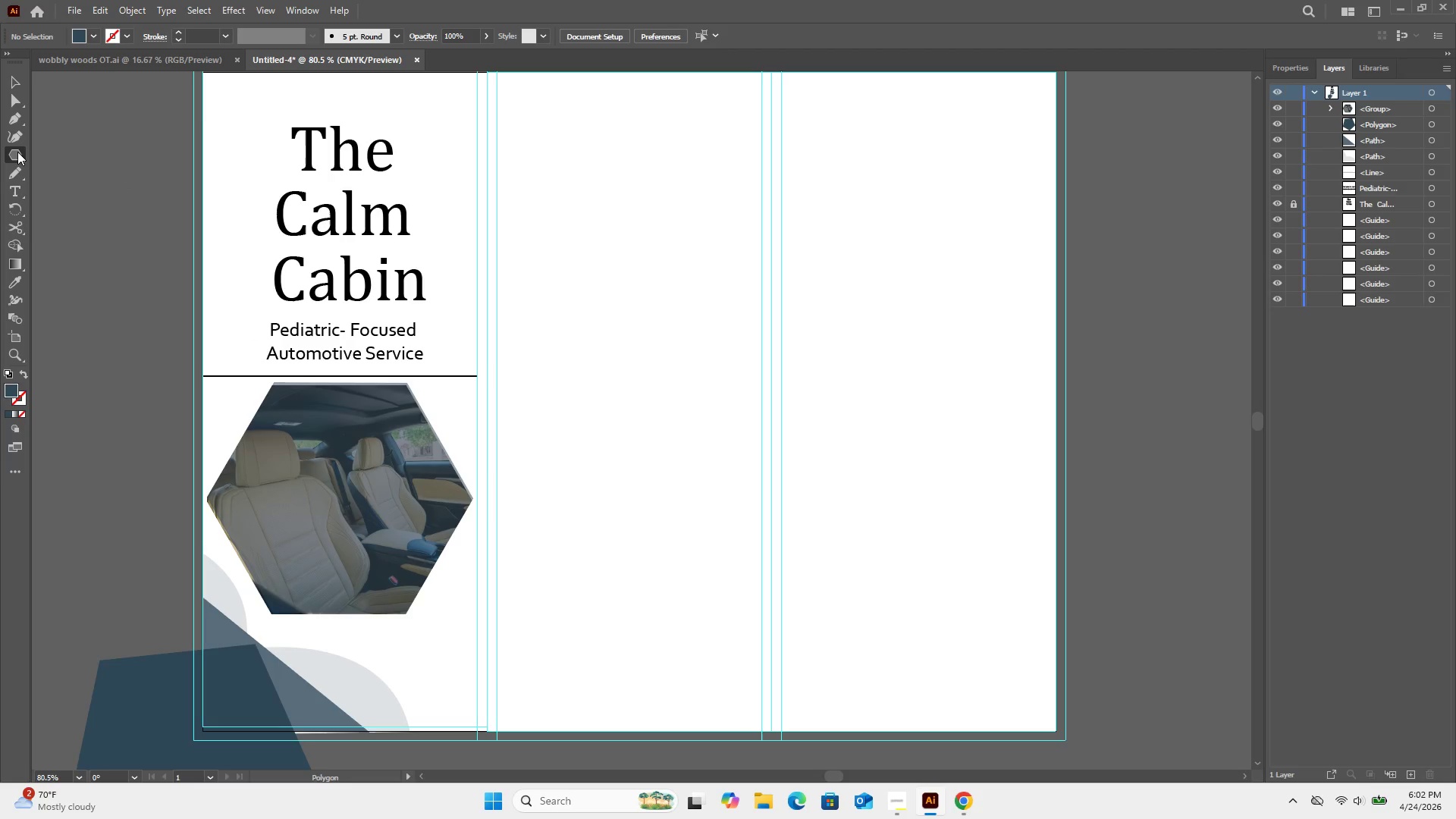 
left_click([17, 152])
 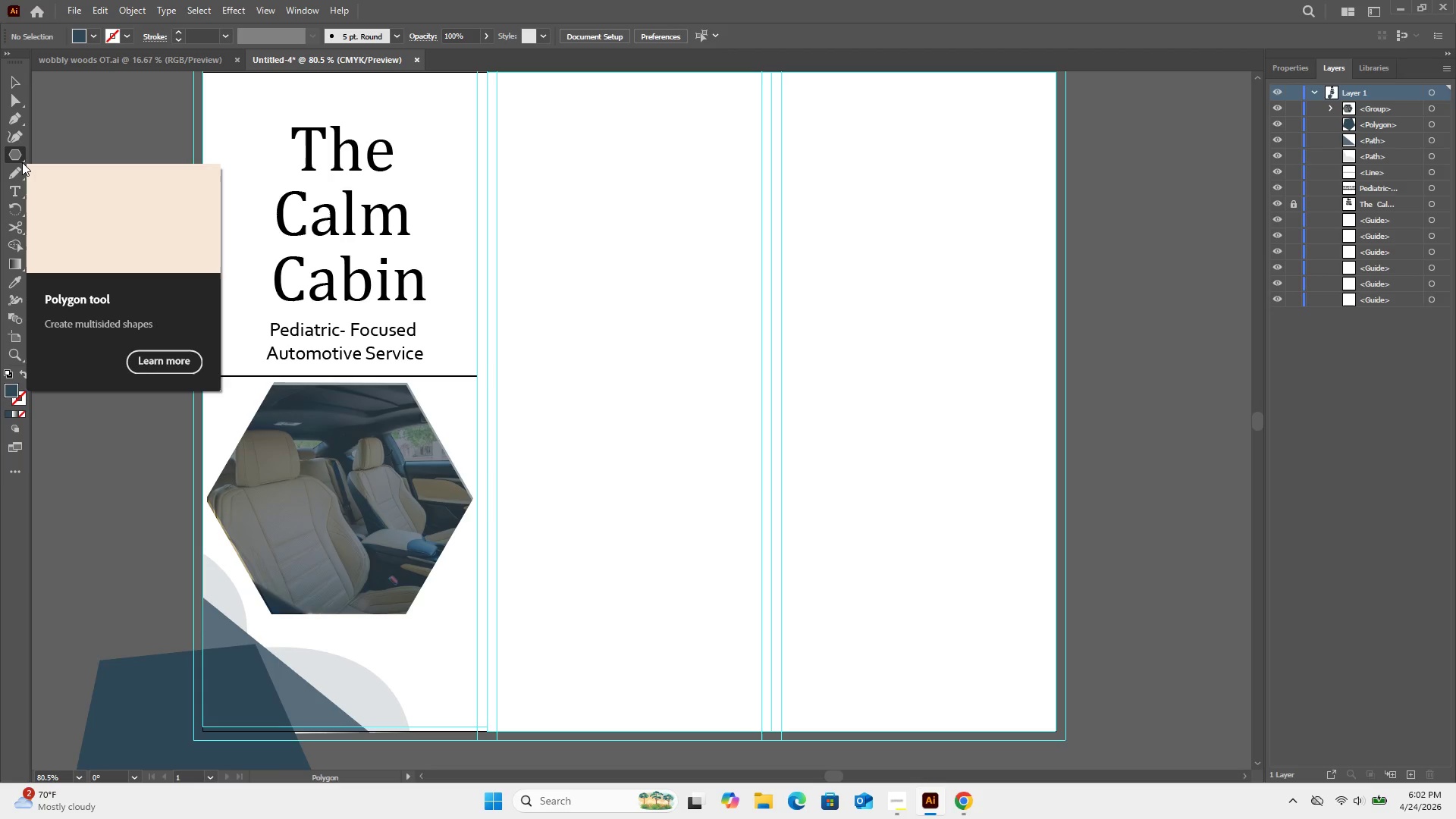 
left_click([22, 162])
 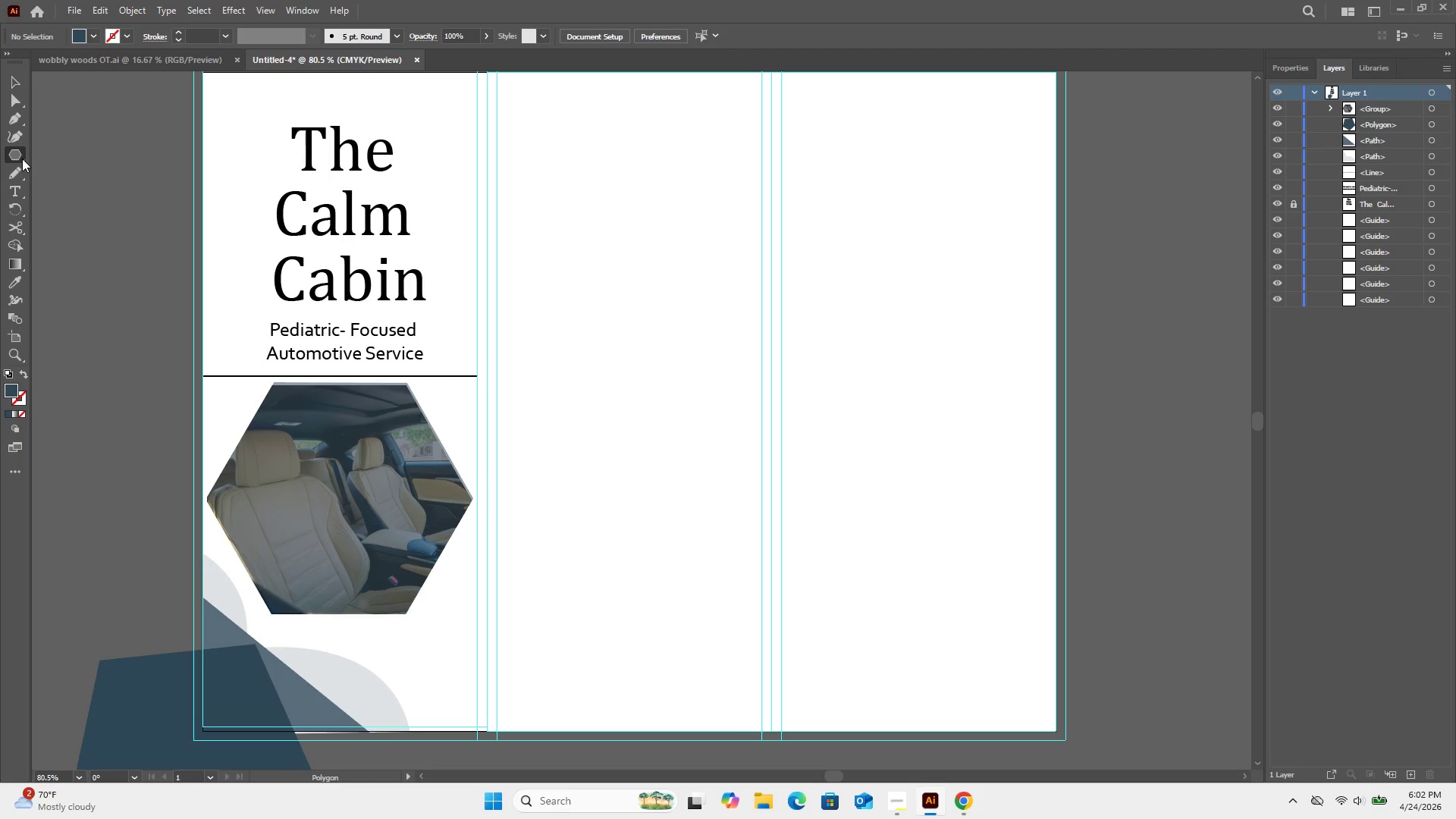 
left_click([22, 158])
 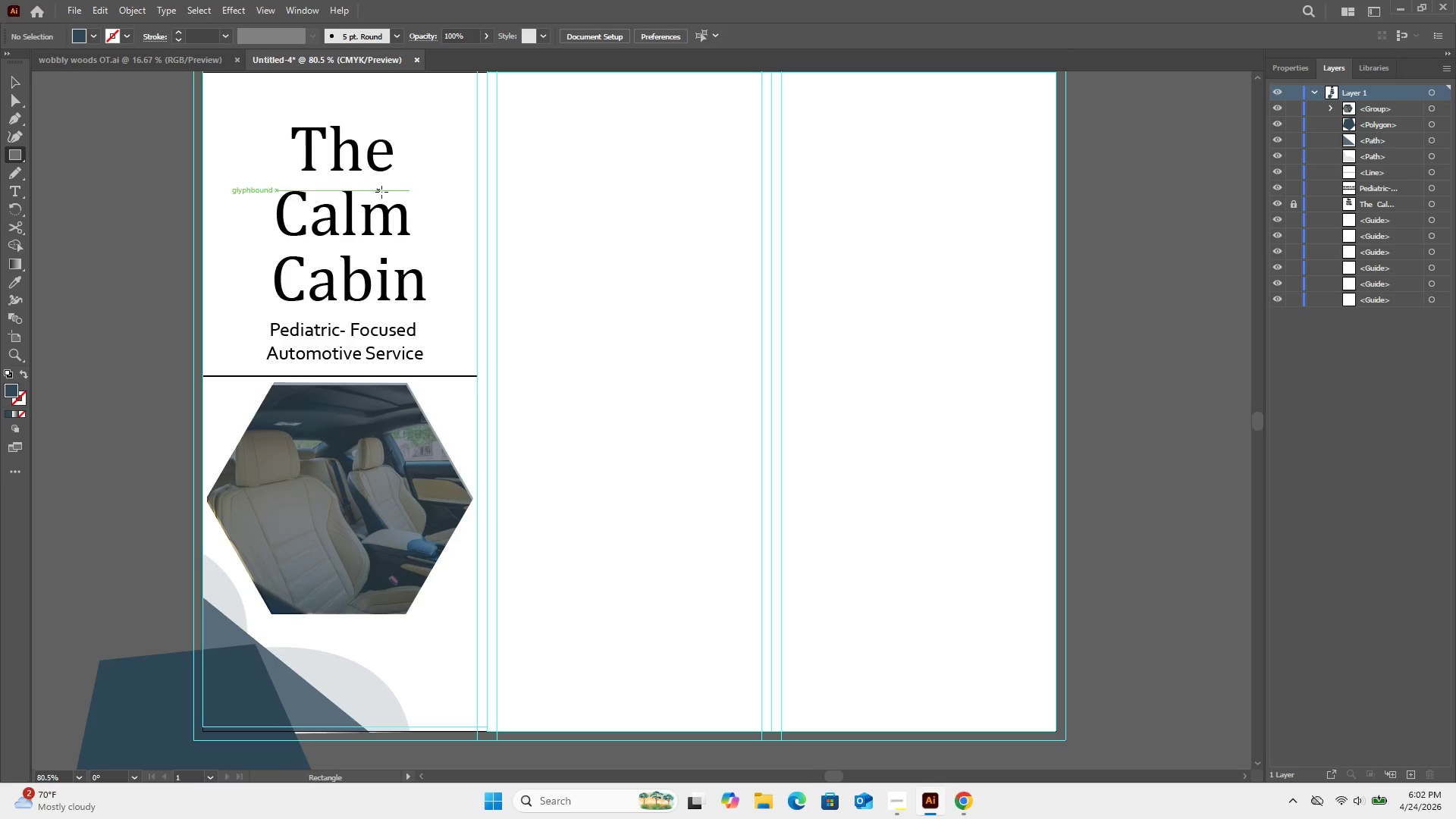 
left_click_drag(start_coordinate=[554, 199], to_coordinate=[730, 404])
 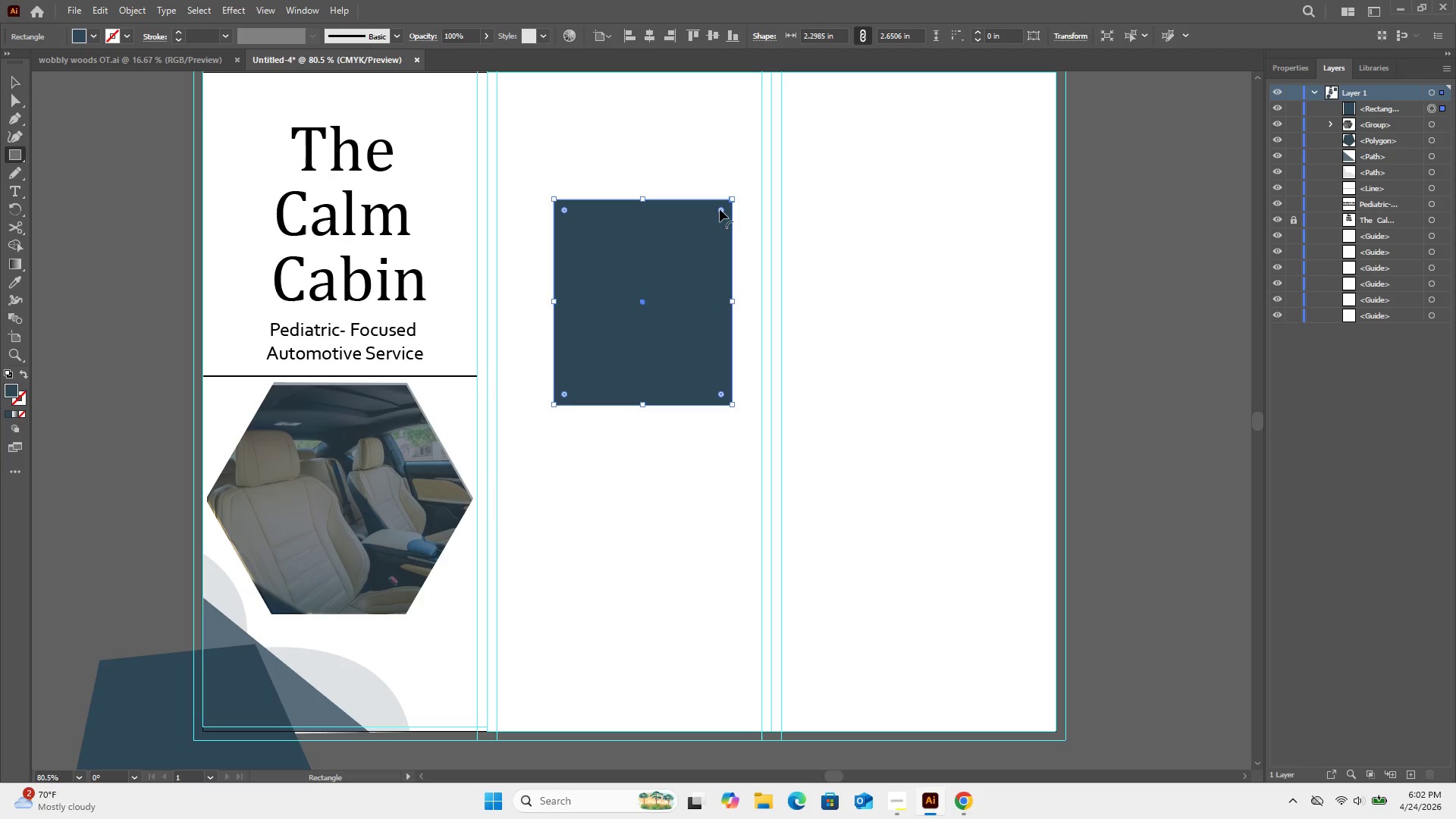 
left_click_drag(start_coordinate=[720, 209], to_coordinate=[717, 233])
 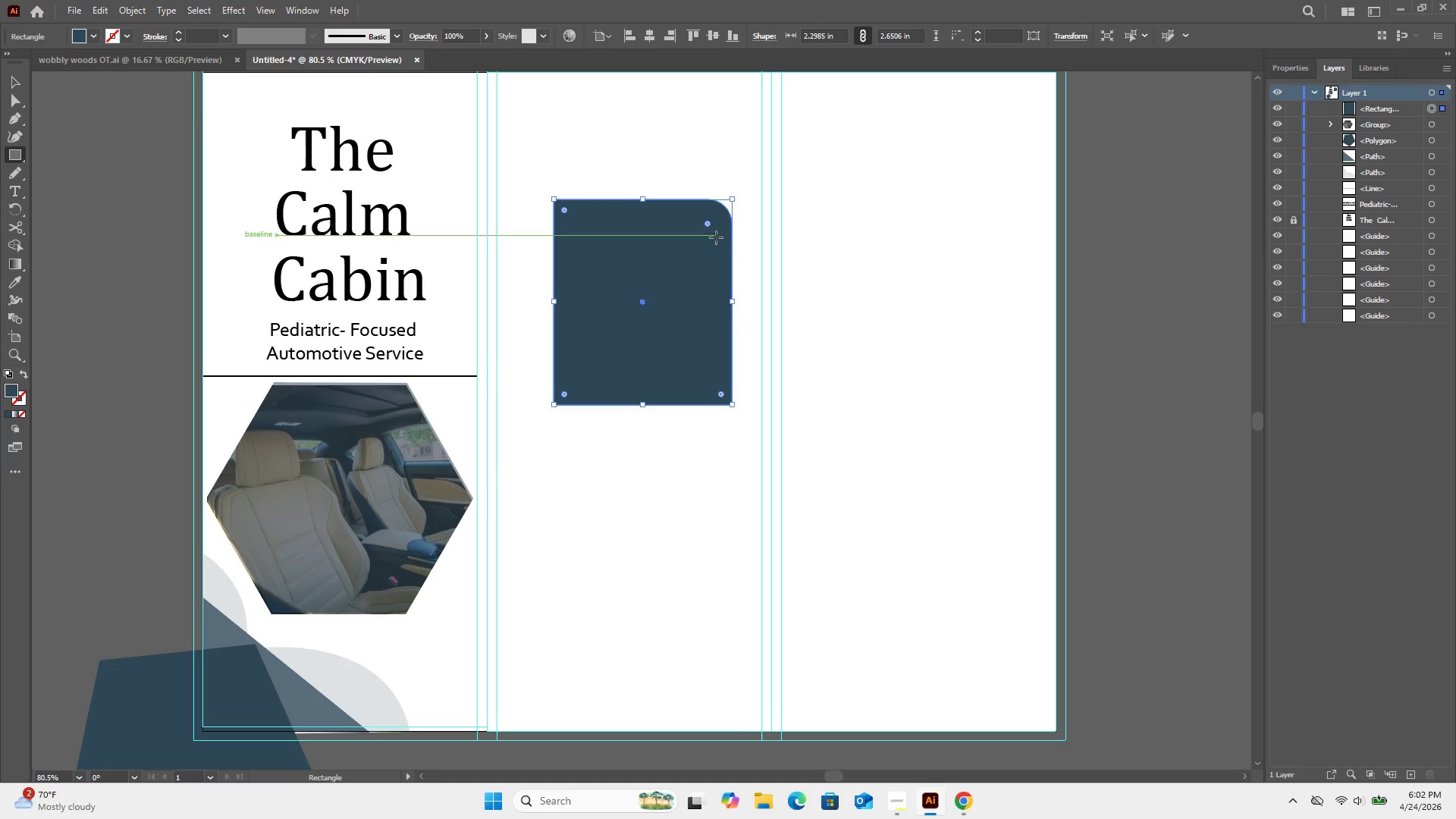 
key(Control+Z)
 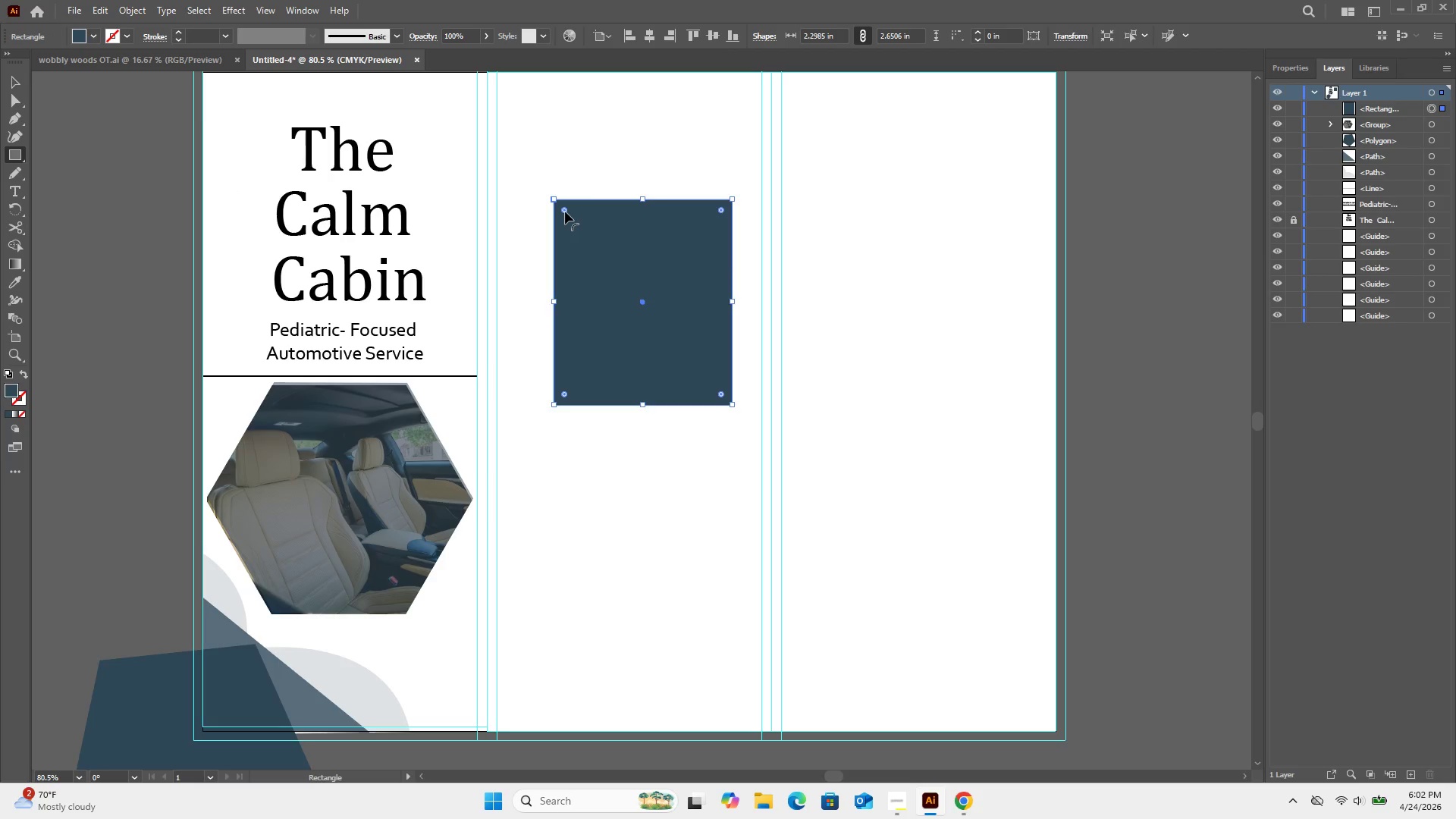 
left_click([565, 212])
 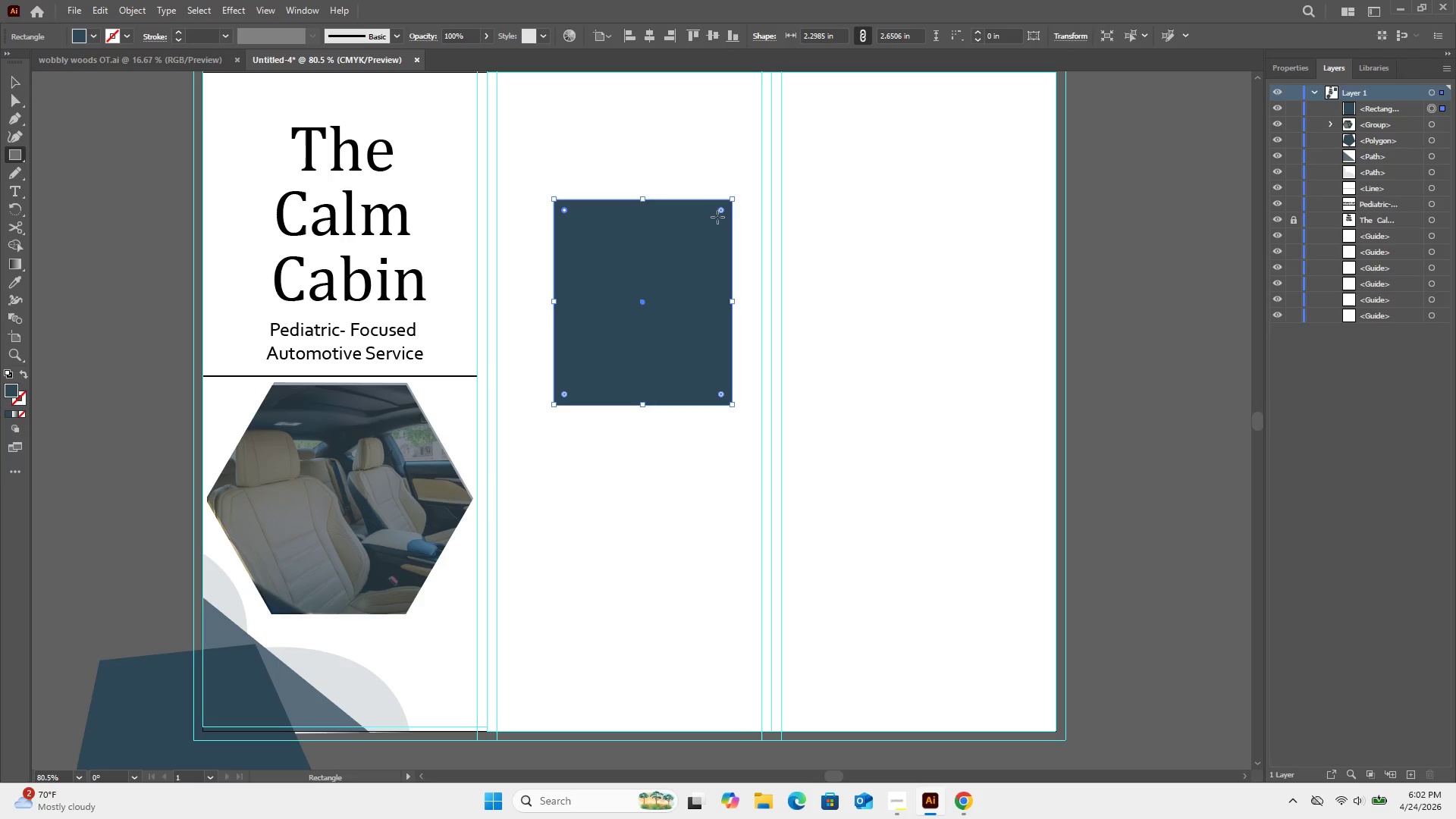 
hold_key(key=ShiftLeft, duration=0.72)
left_click([721, 213])
 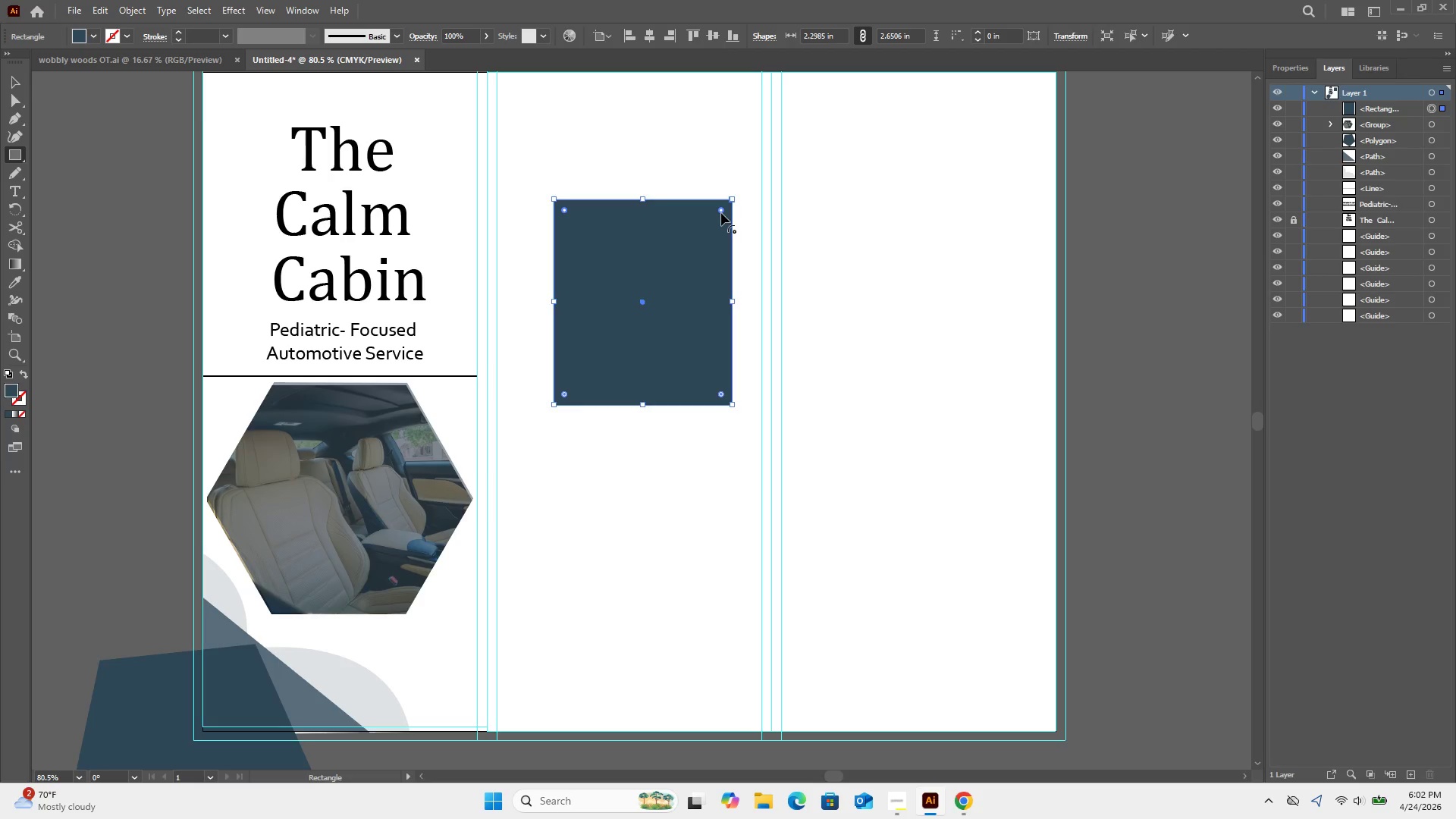 
left_click_drag(start_coordinate=[721, 213], to_coordinate=[708, 270])
 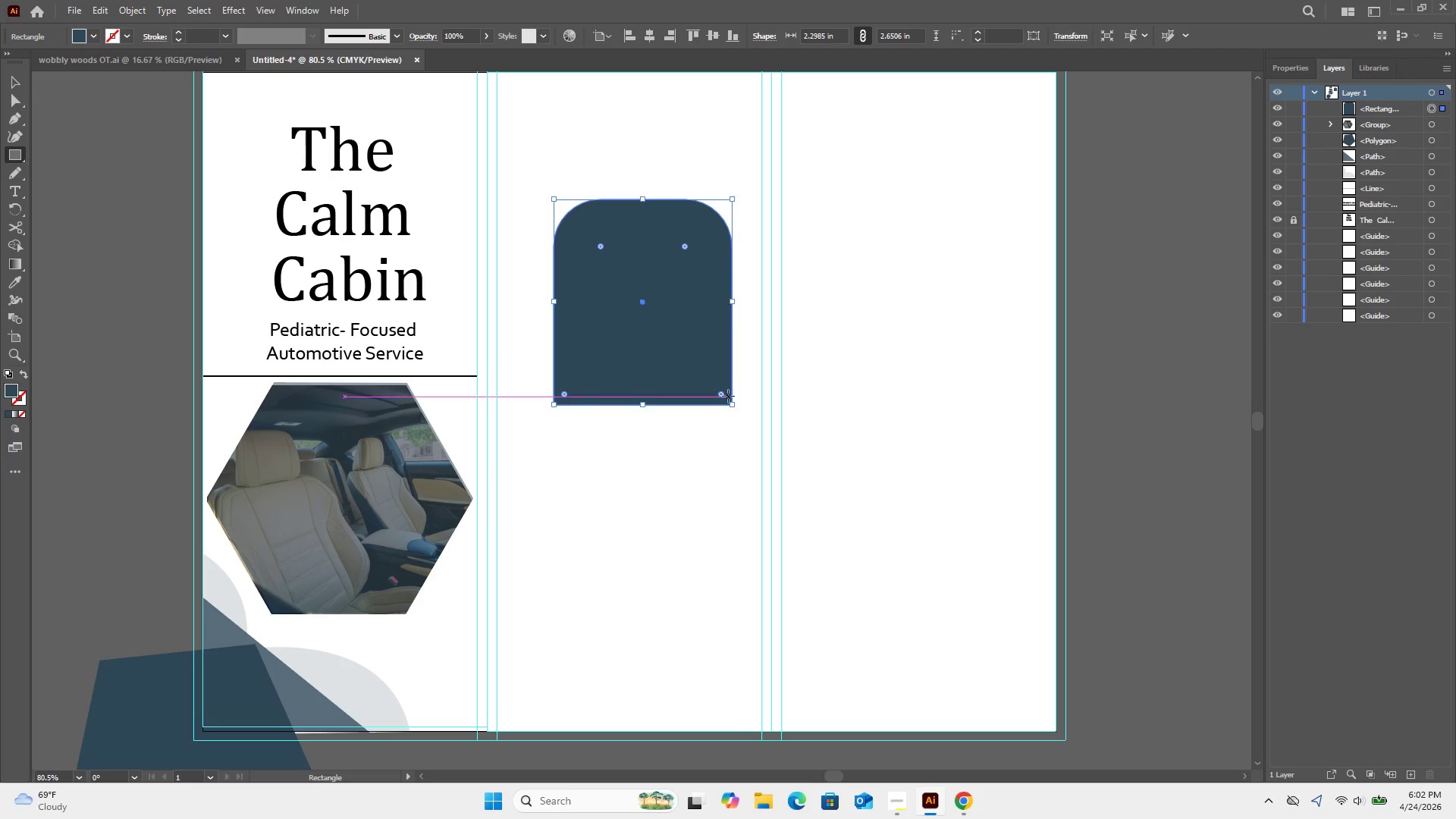 
left_click([724, 397])
 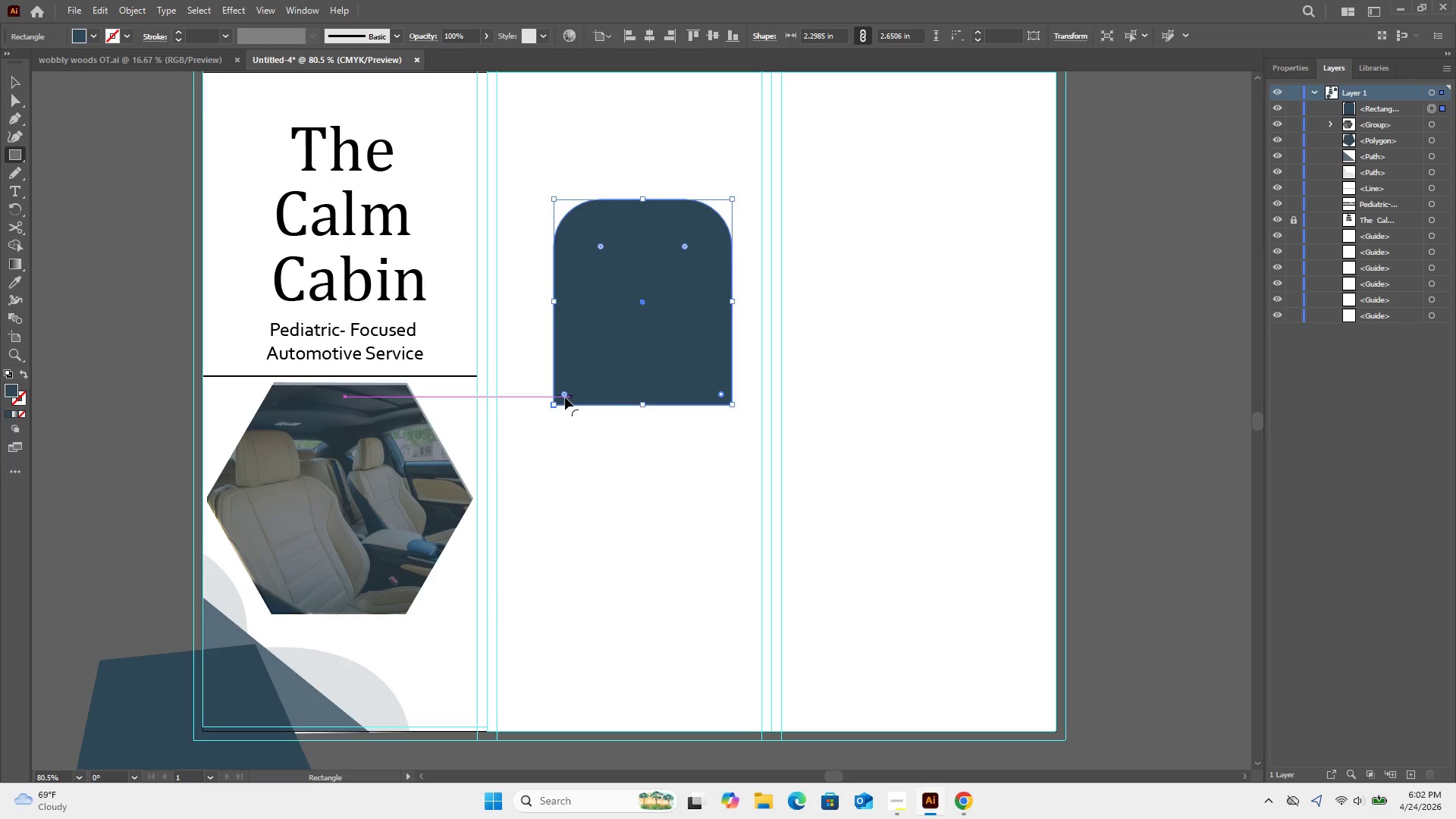 
hold_key(key=ShiftLeft, duration=0.7)
 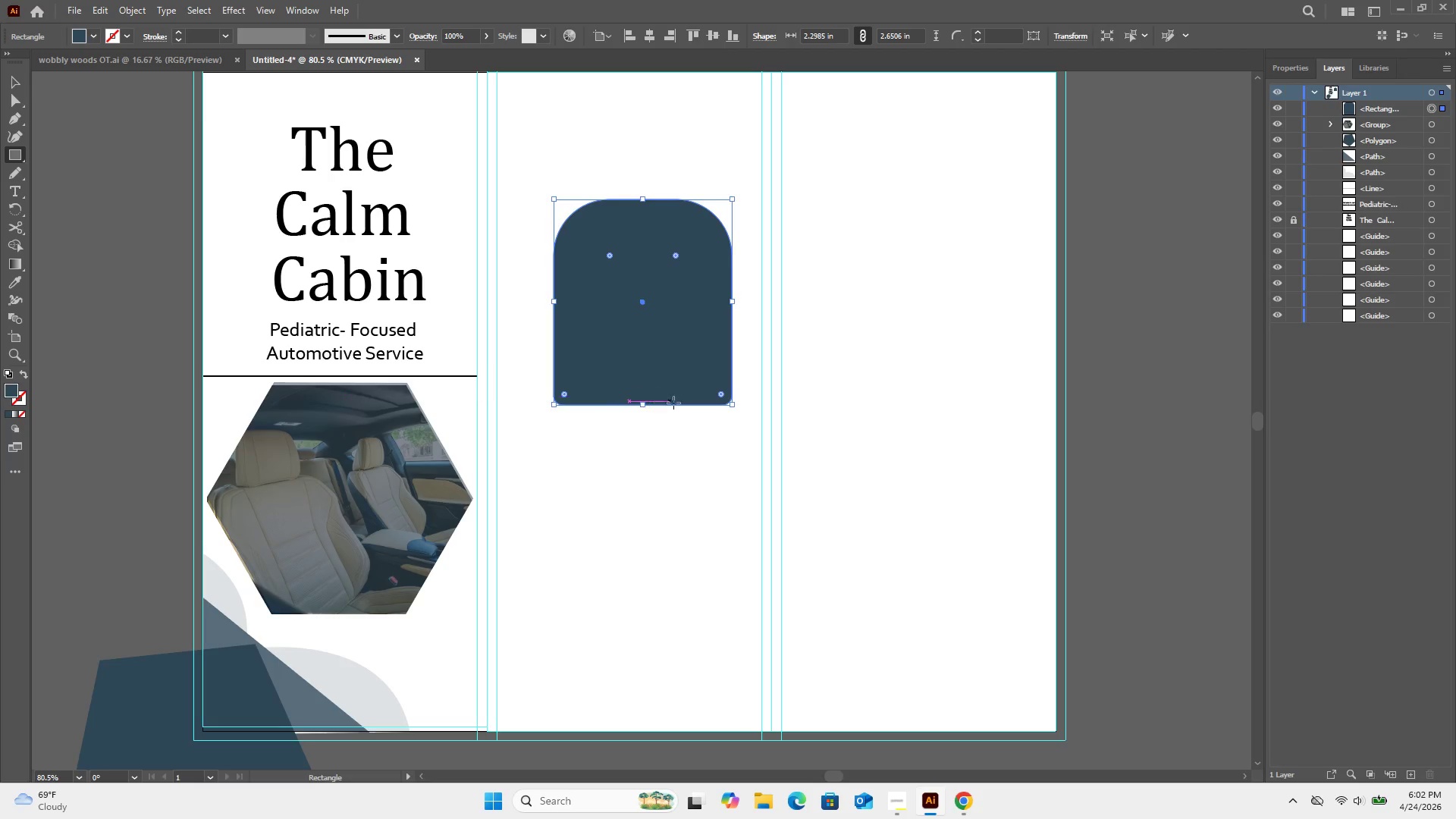 
key(Control+Z)
 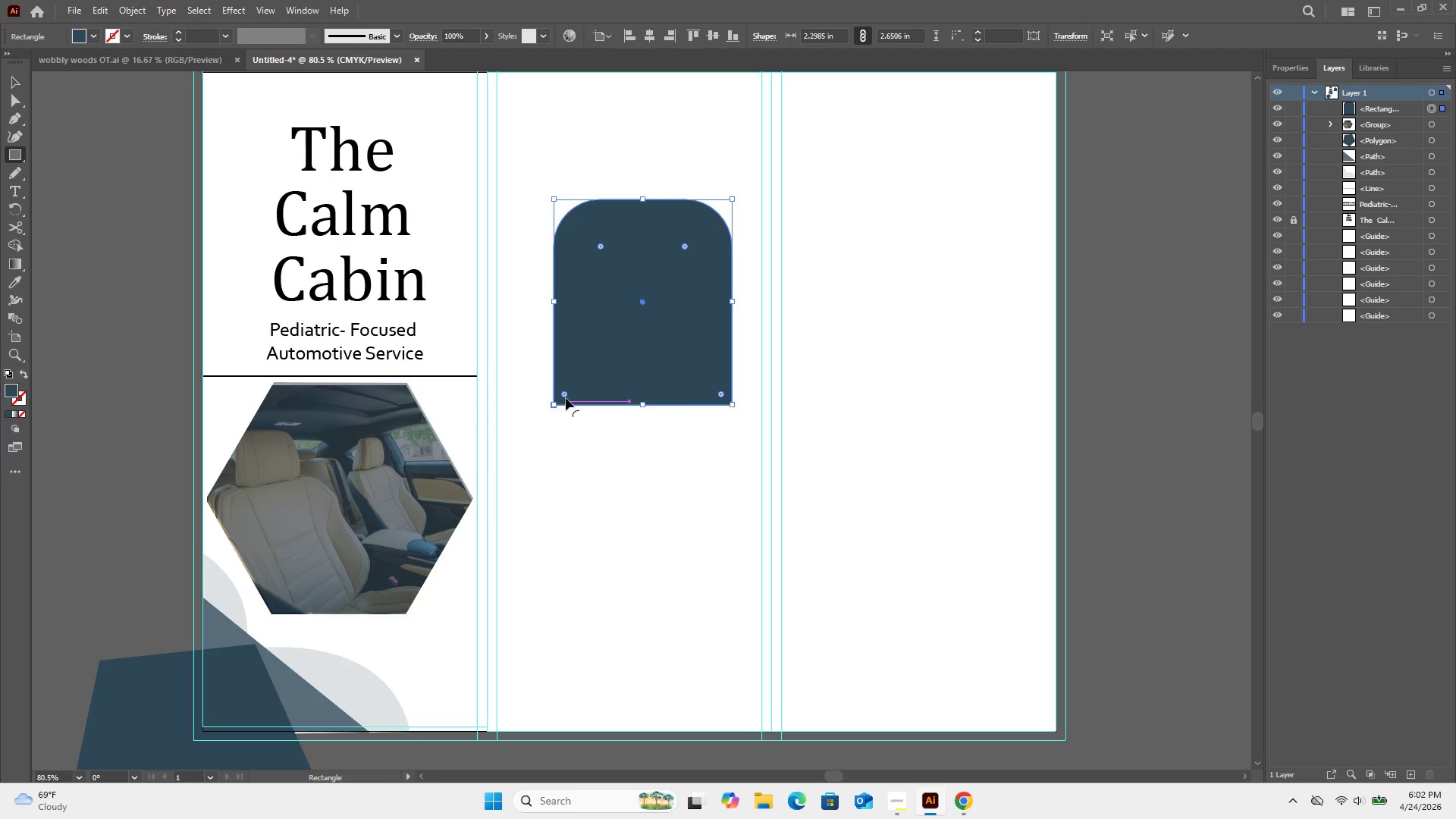 
left_click([566, 395])
 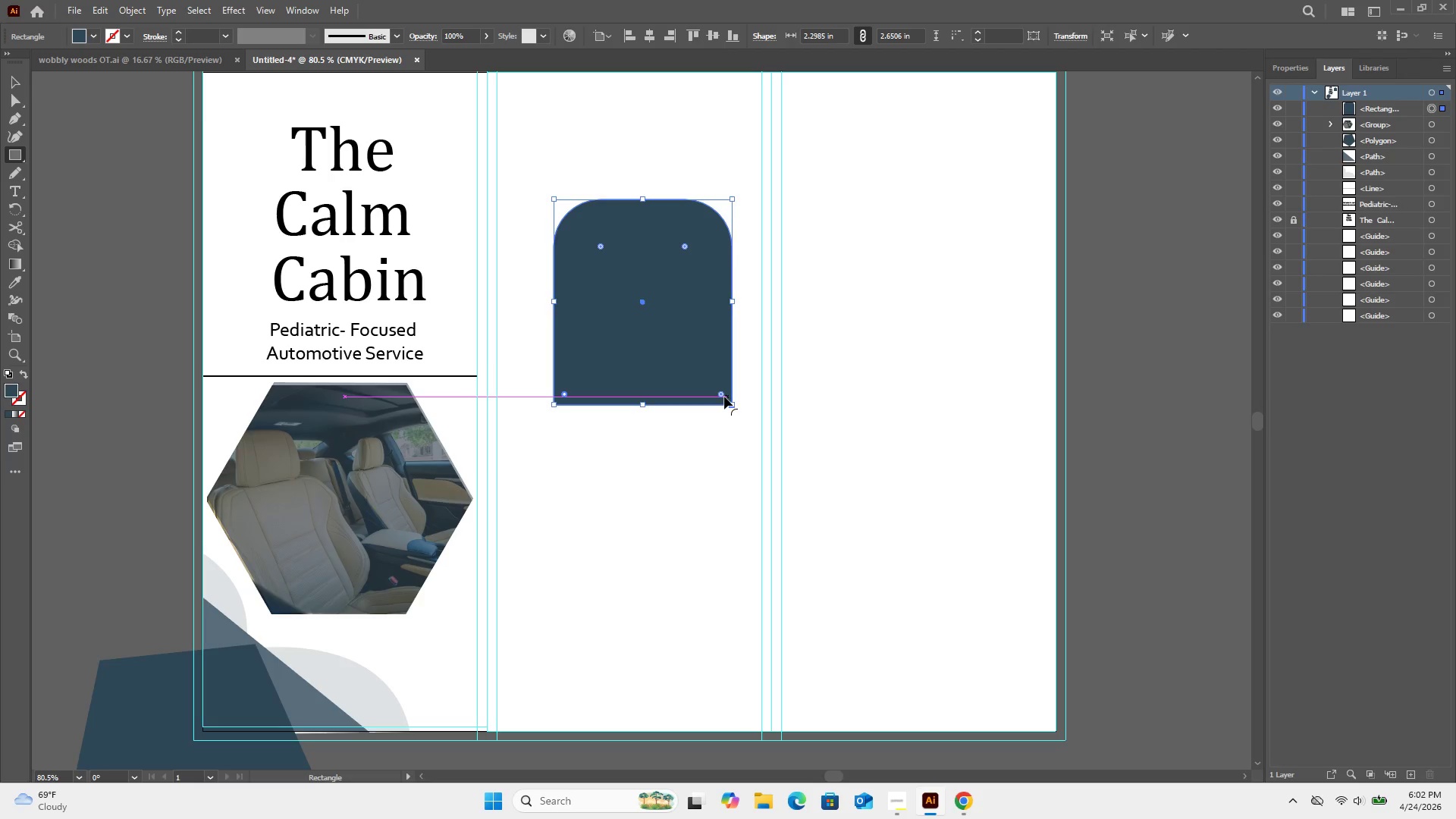 
hold_key(key=ShiftLeft, duration=1.12)
 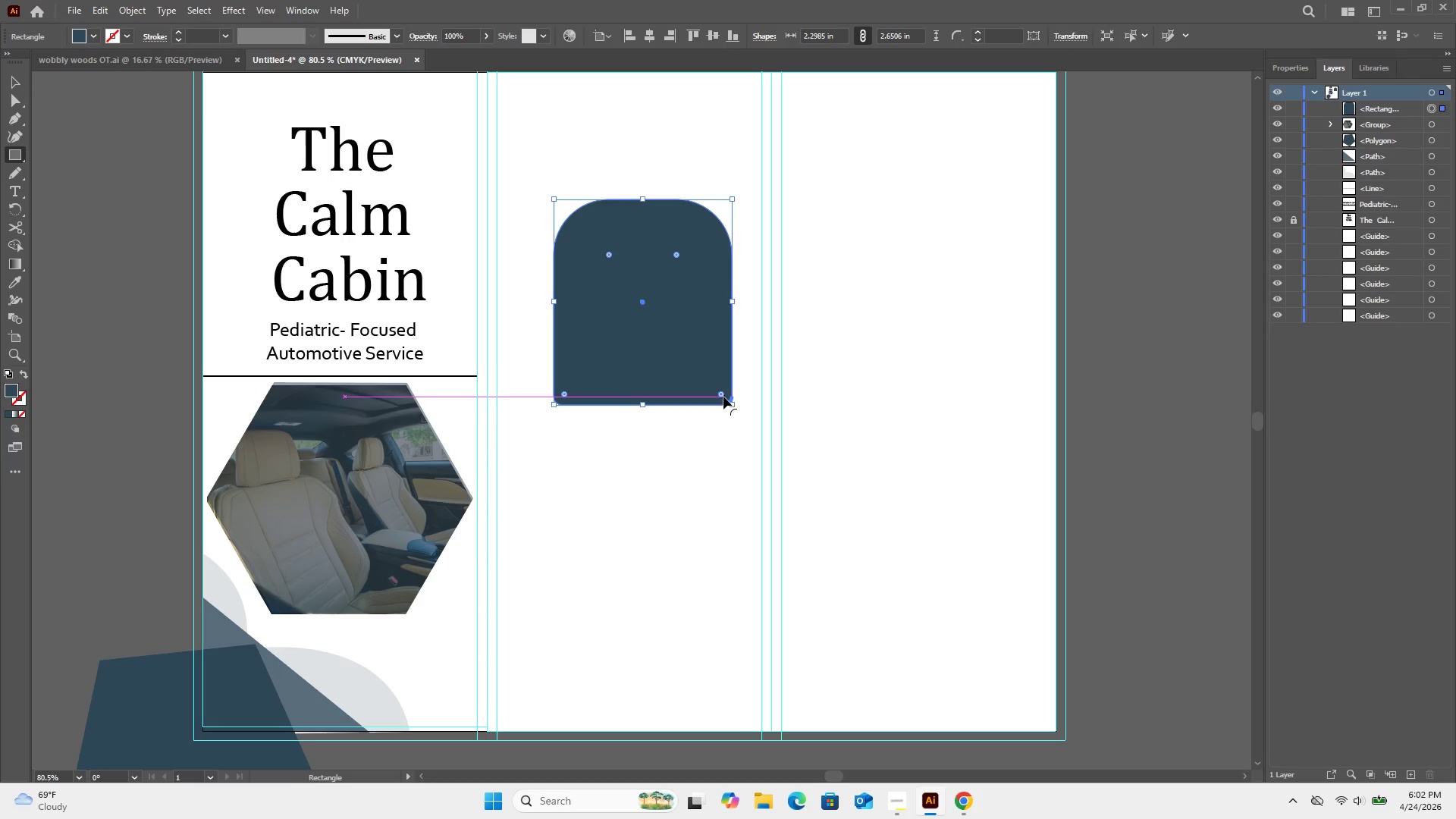 
key(Control+Z)
 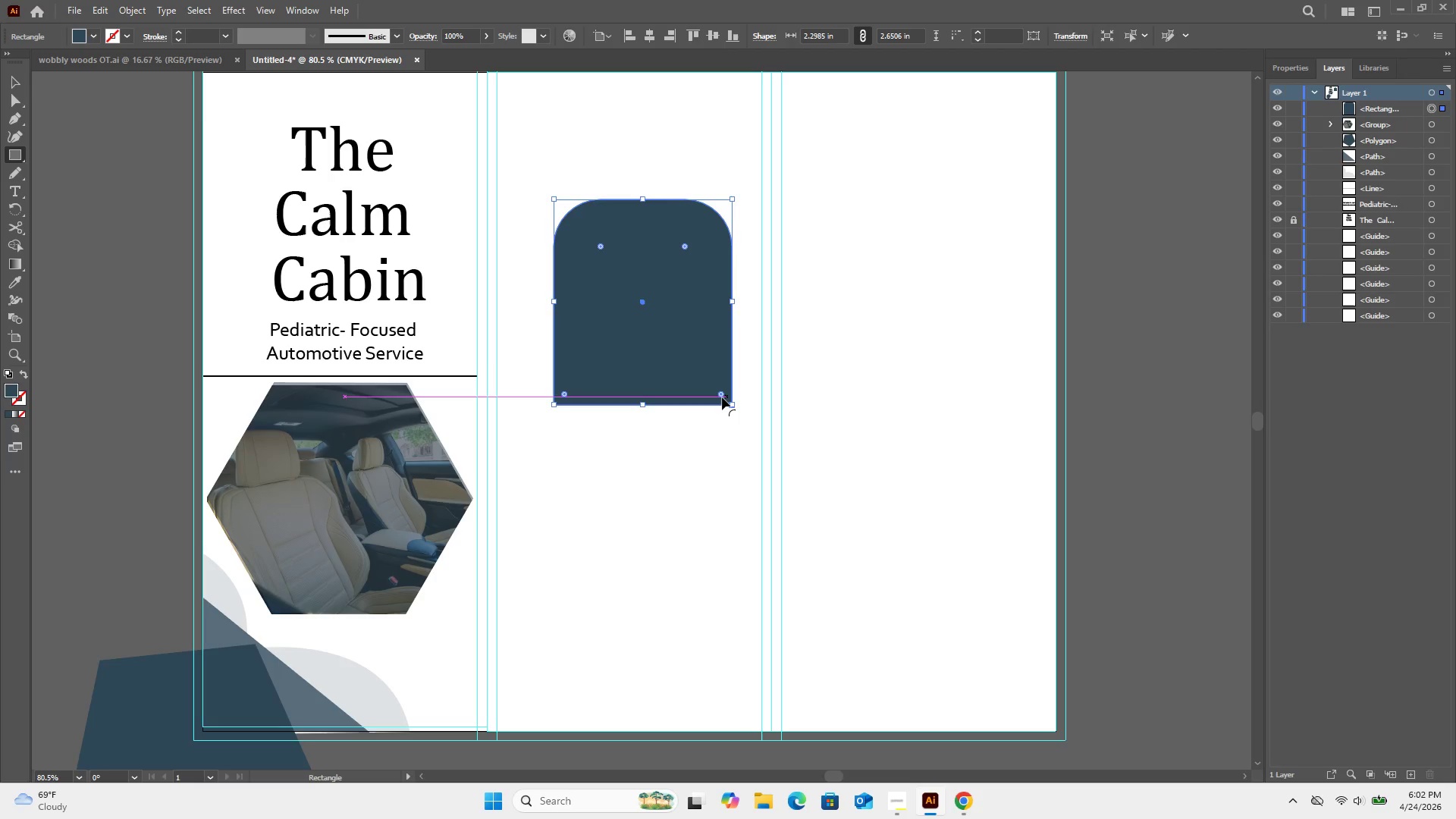 
left_click([722, 395])
 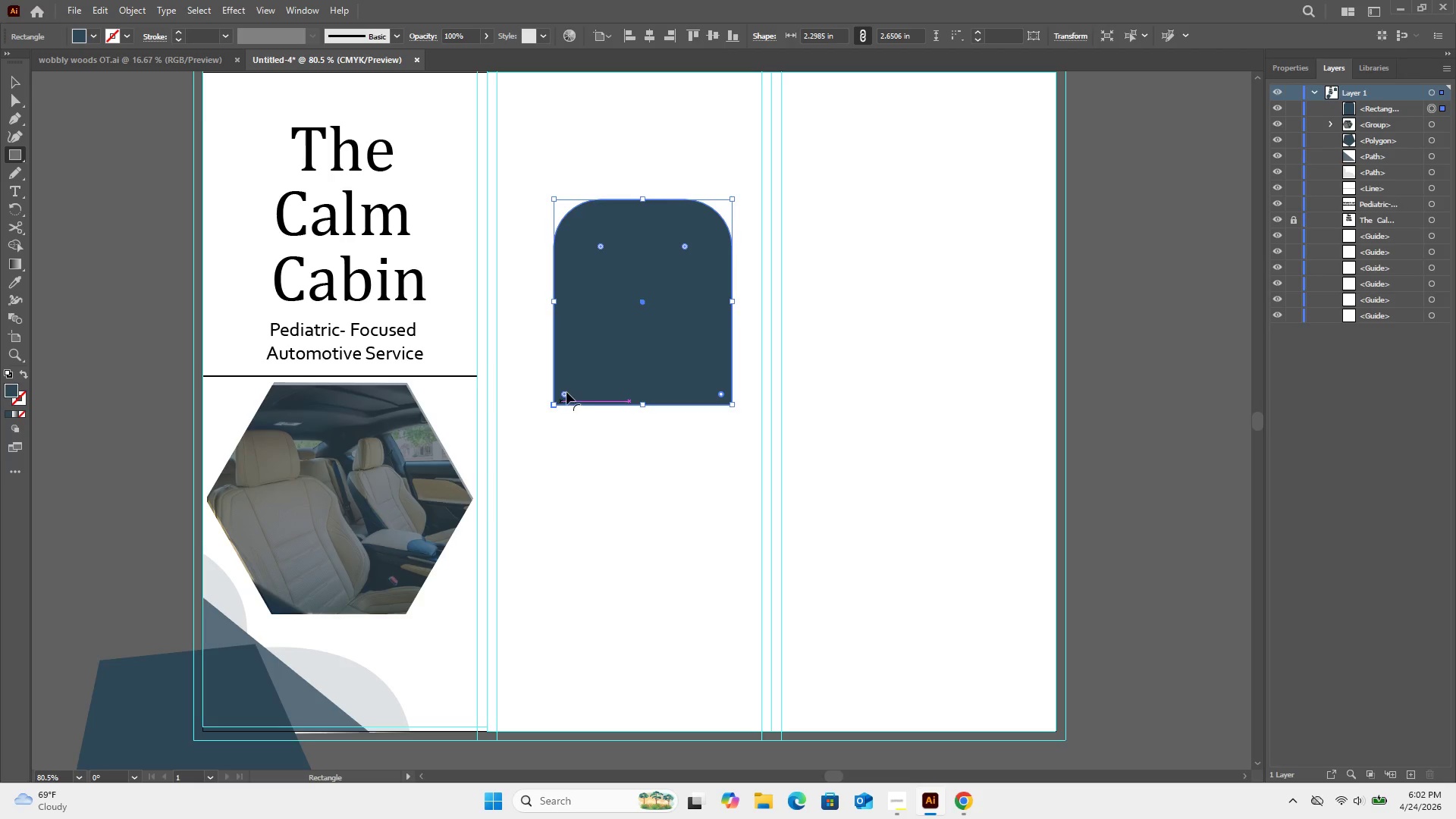 
hold_key(key=ShiftLeft, duration=1.14)
left_click([564, 394])
 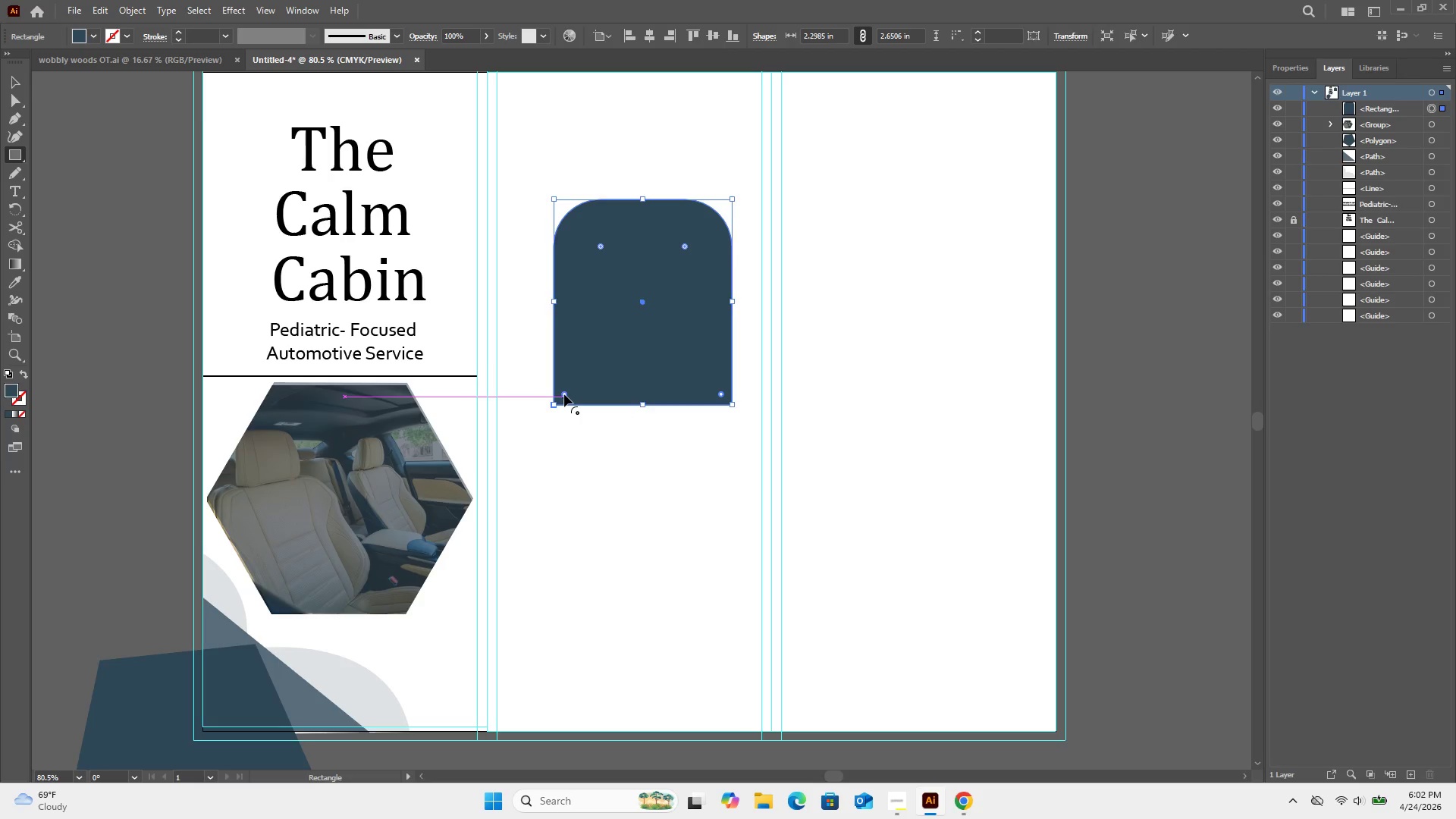 
left_click_drag(start_coordinate=[564, 394], to_coordinate=[573, 372])
 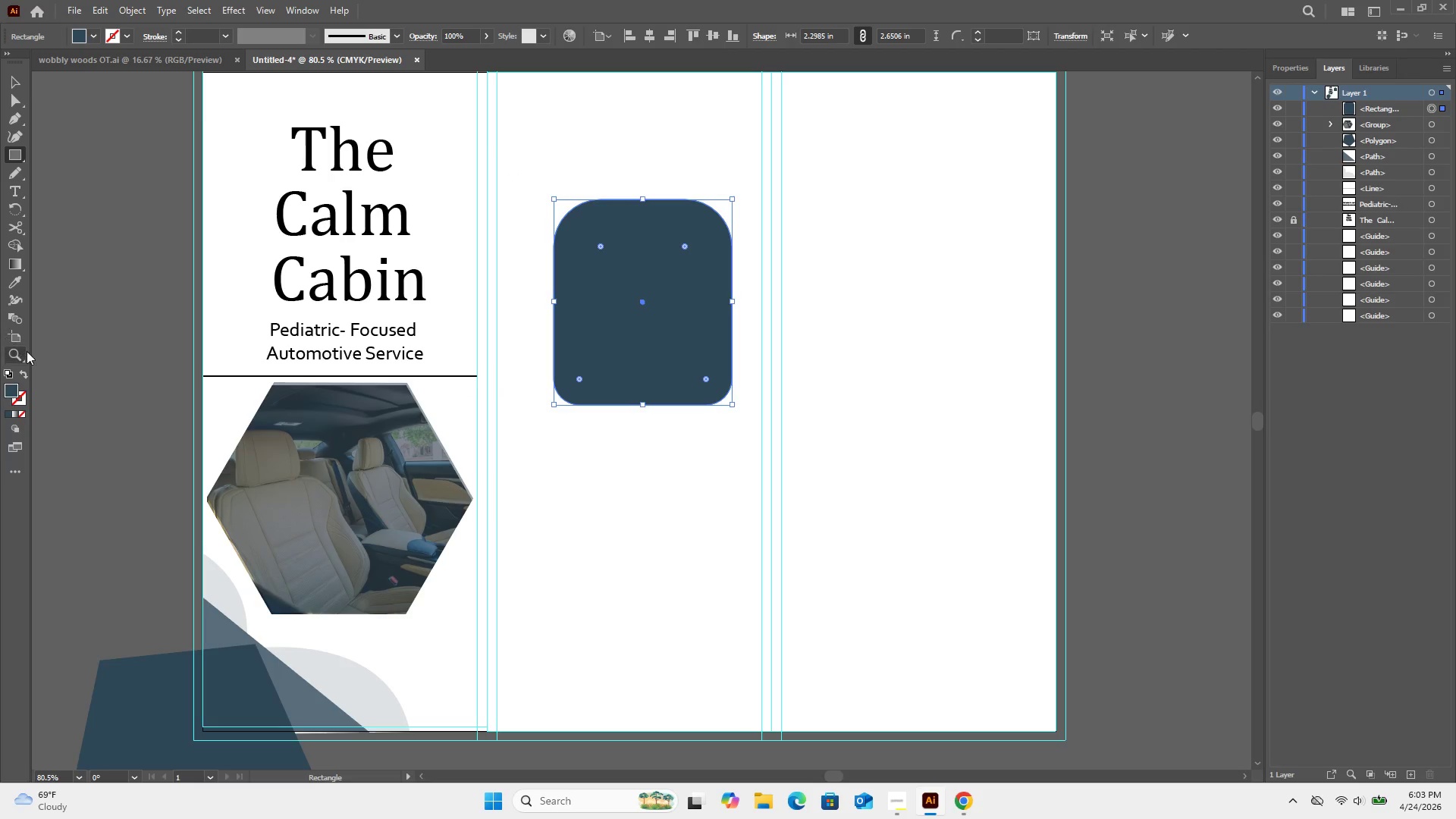 
left_click([21, 369])
 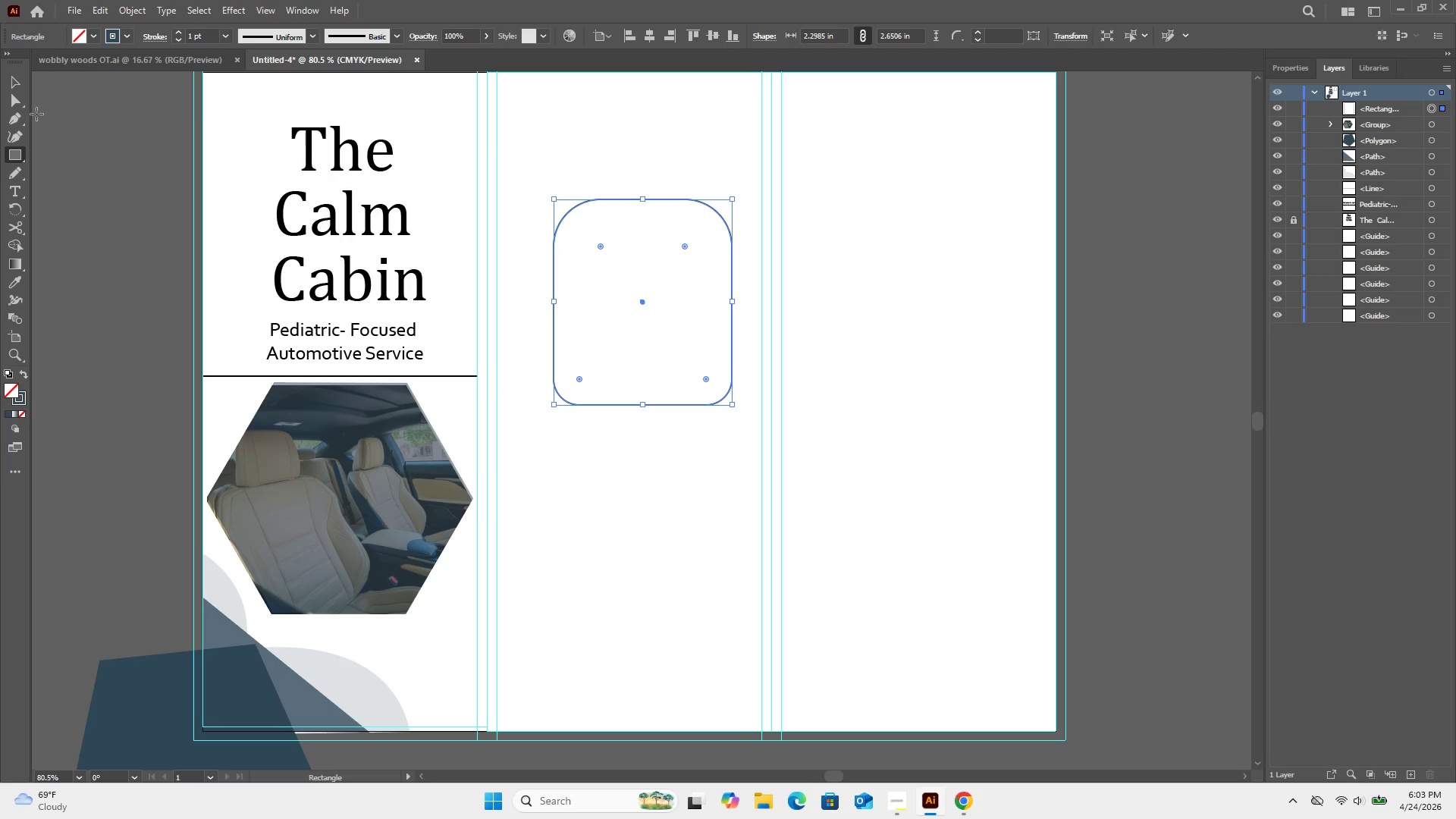 
left_click([13, 74])
 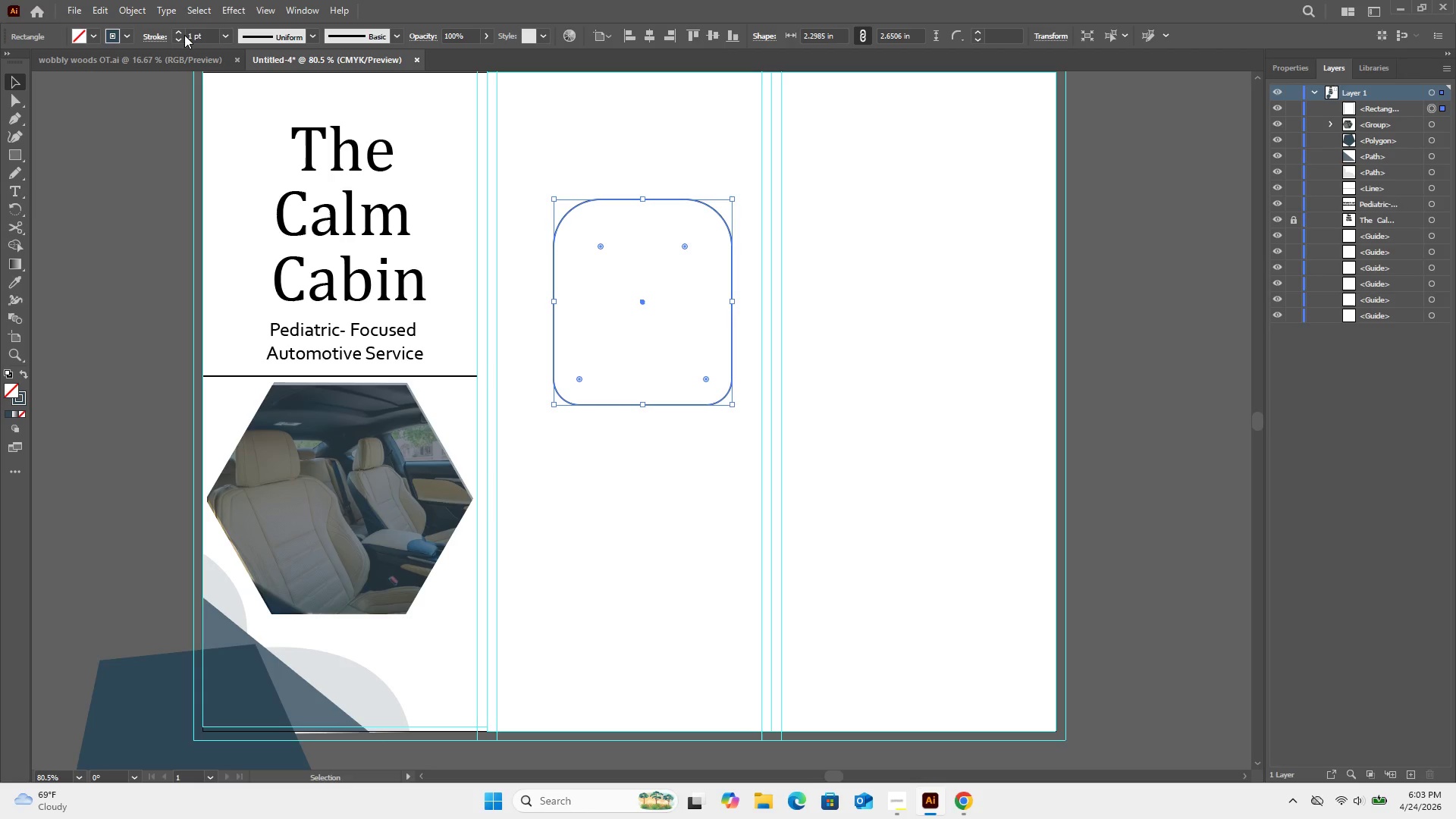 
left_click([184, 35])
 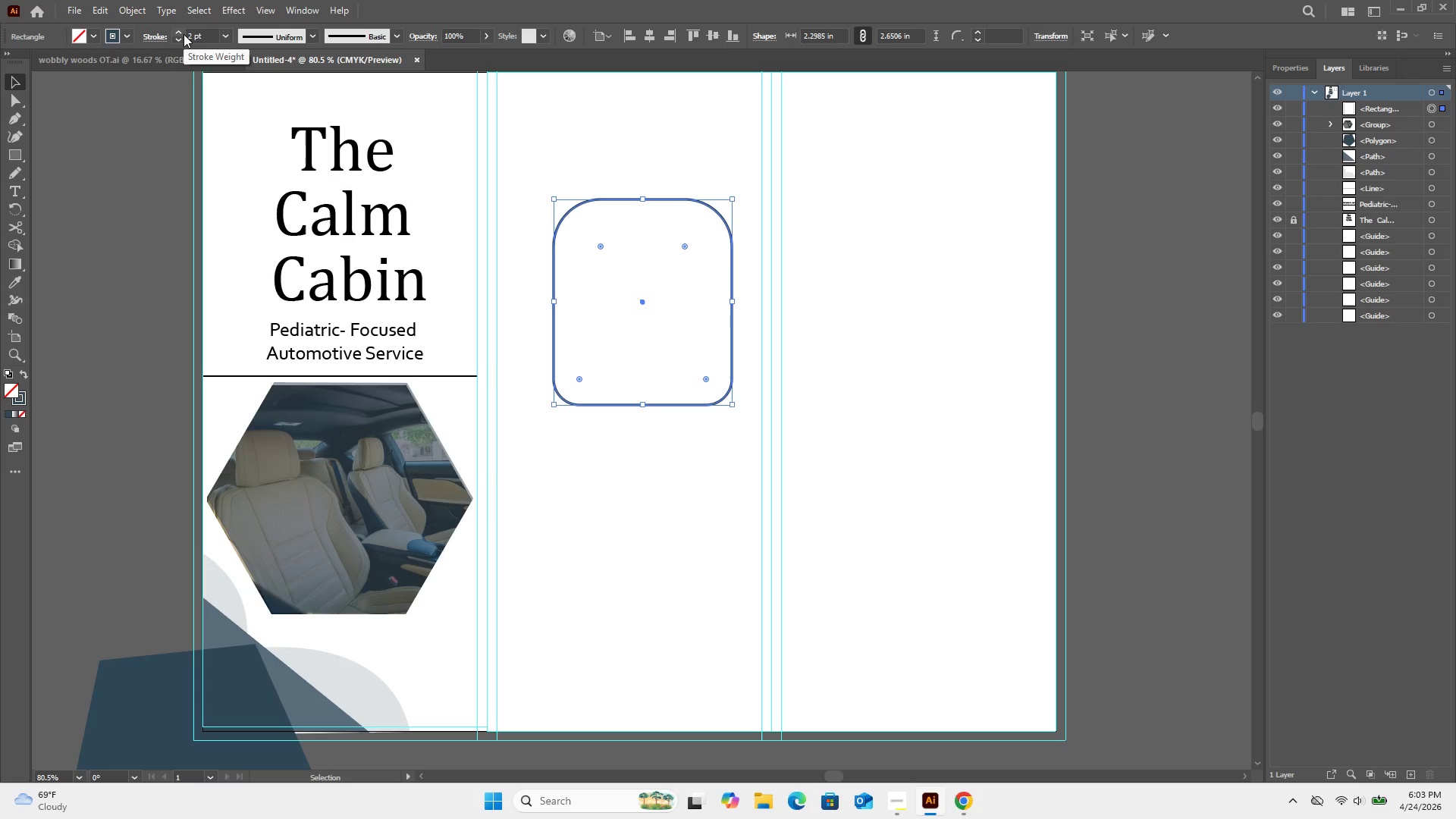 
left_click([184, 34])
 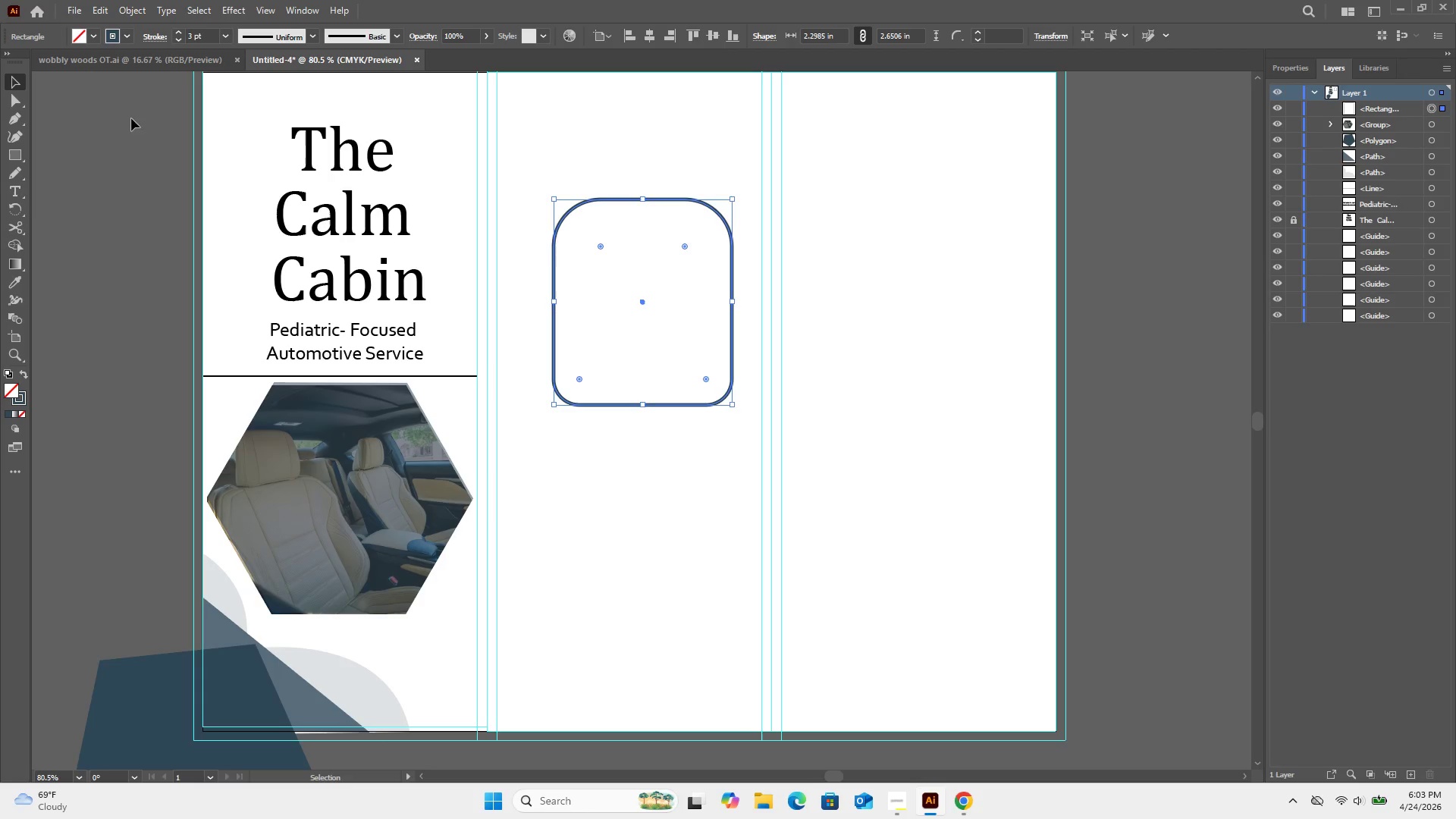 
left_click([129, 122])
 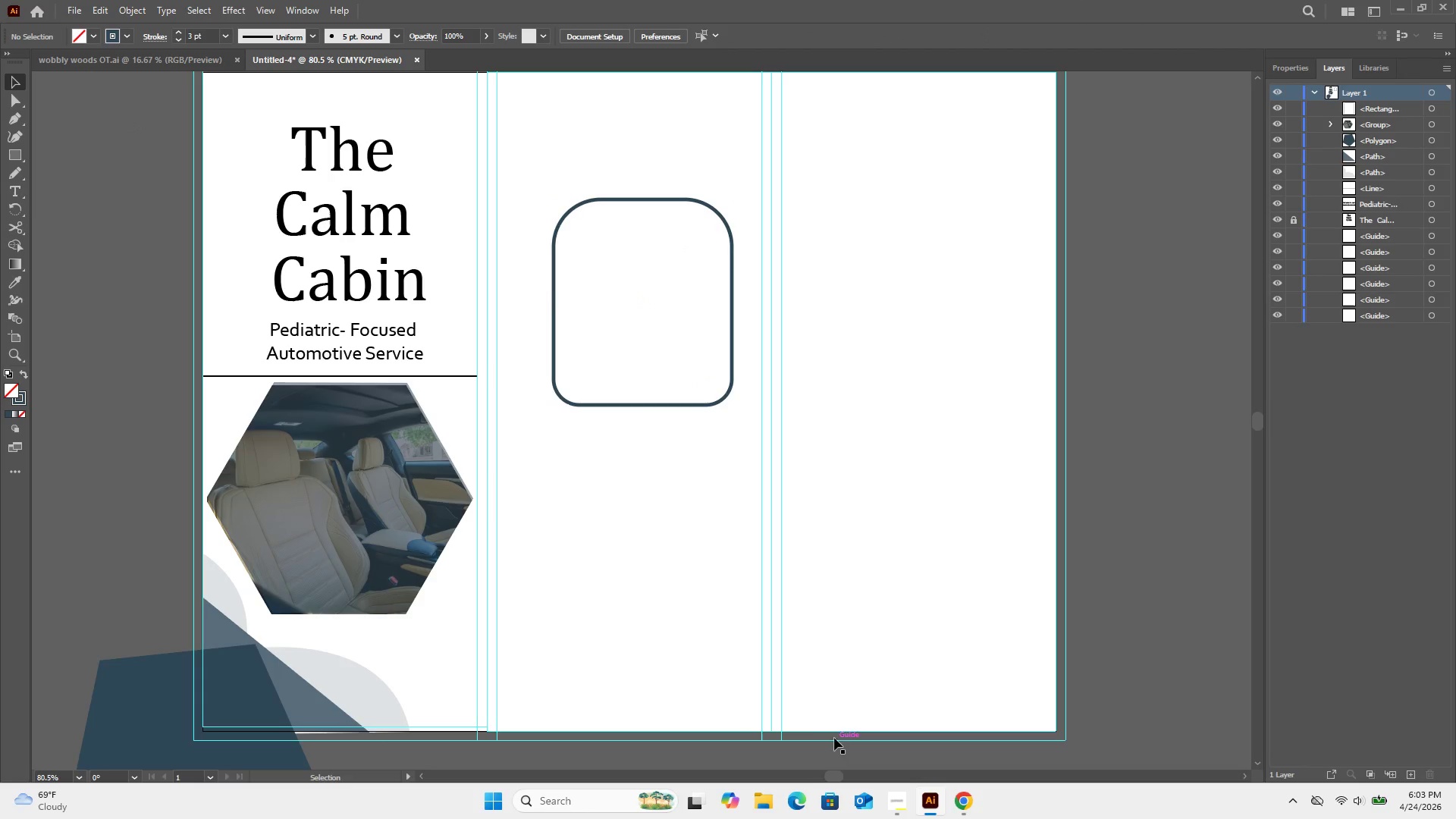 
left_click([723, 666])
 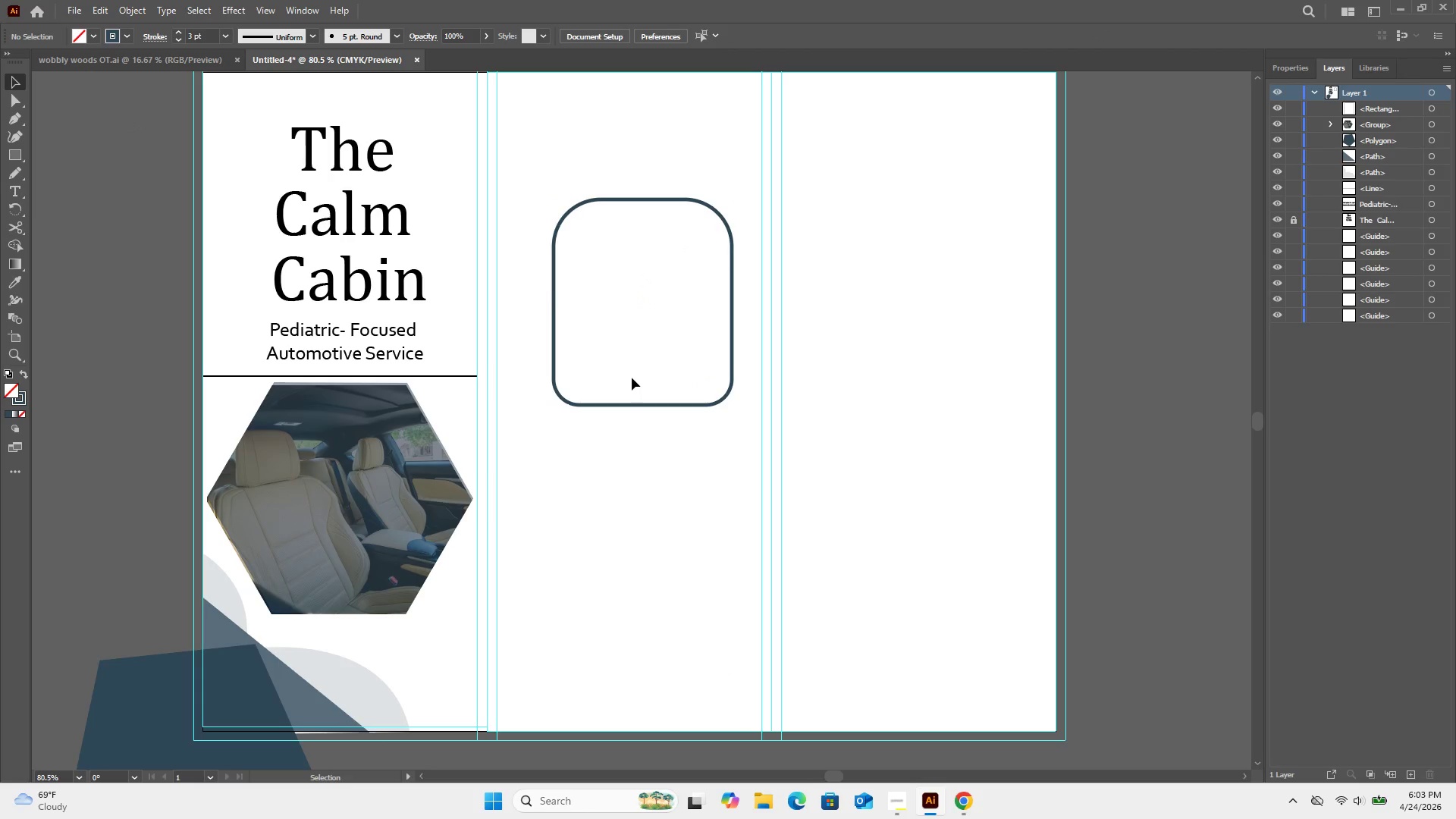 
wait(6.66)
 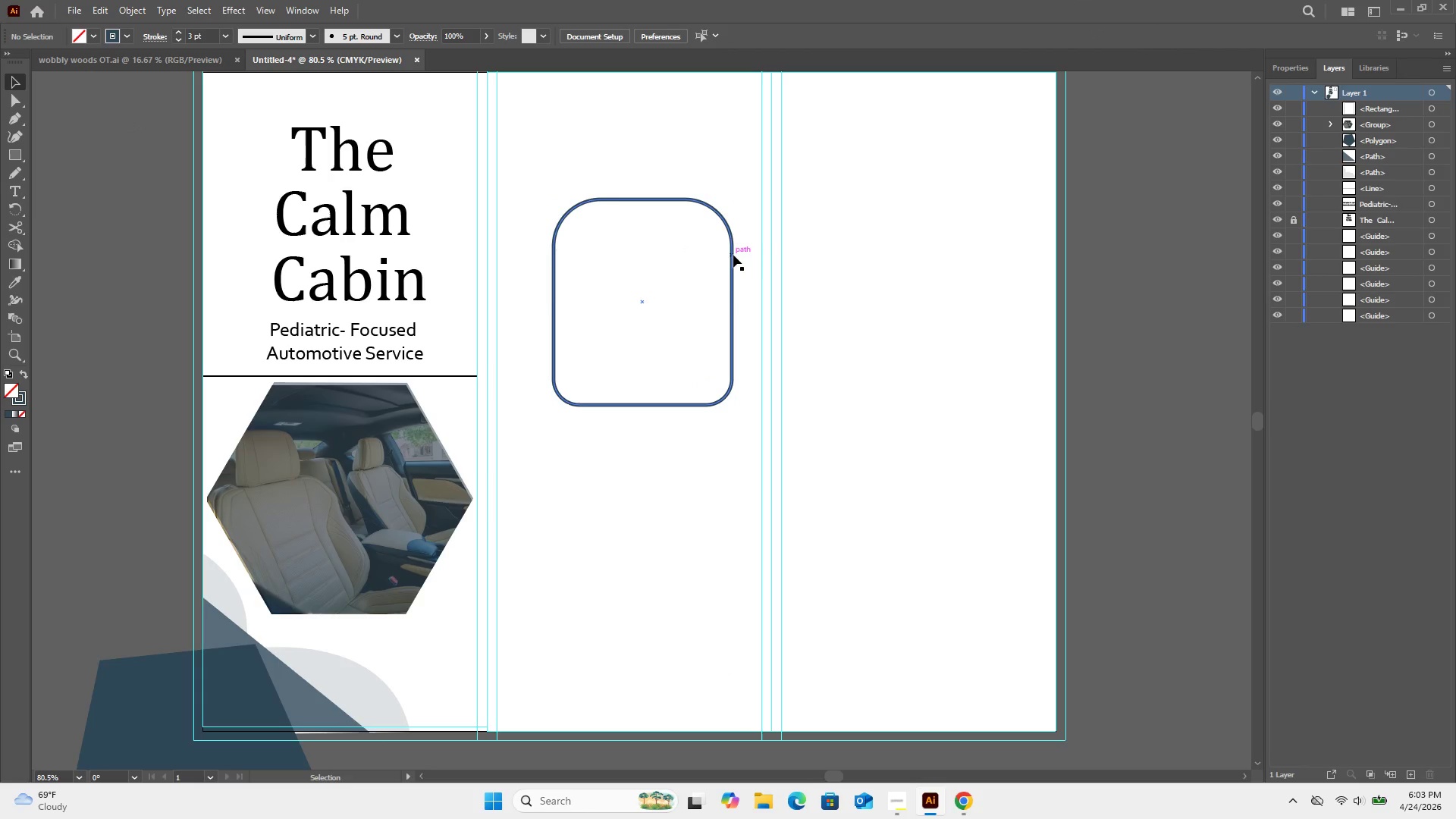 
left_click_drag(start_coordinate=[32, 157], to_coordinate=[40, 159])
 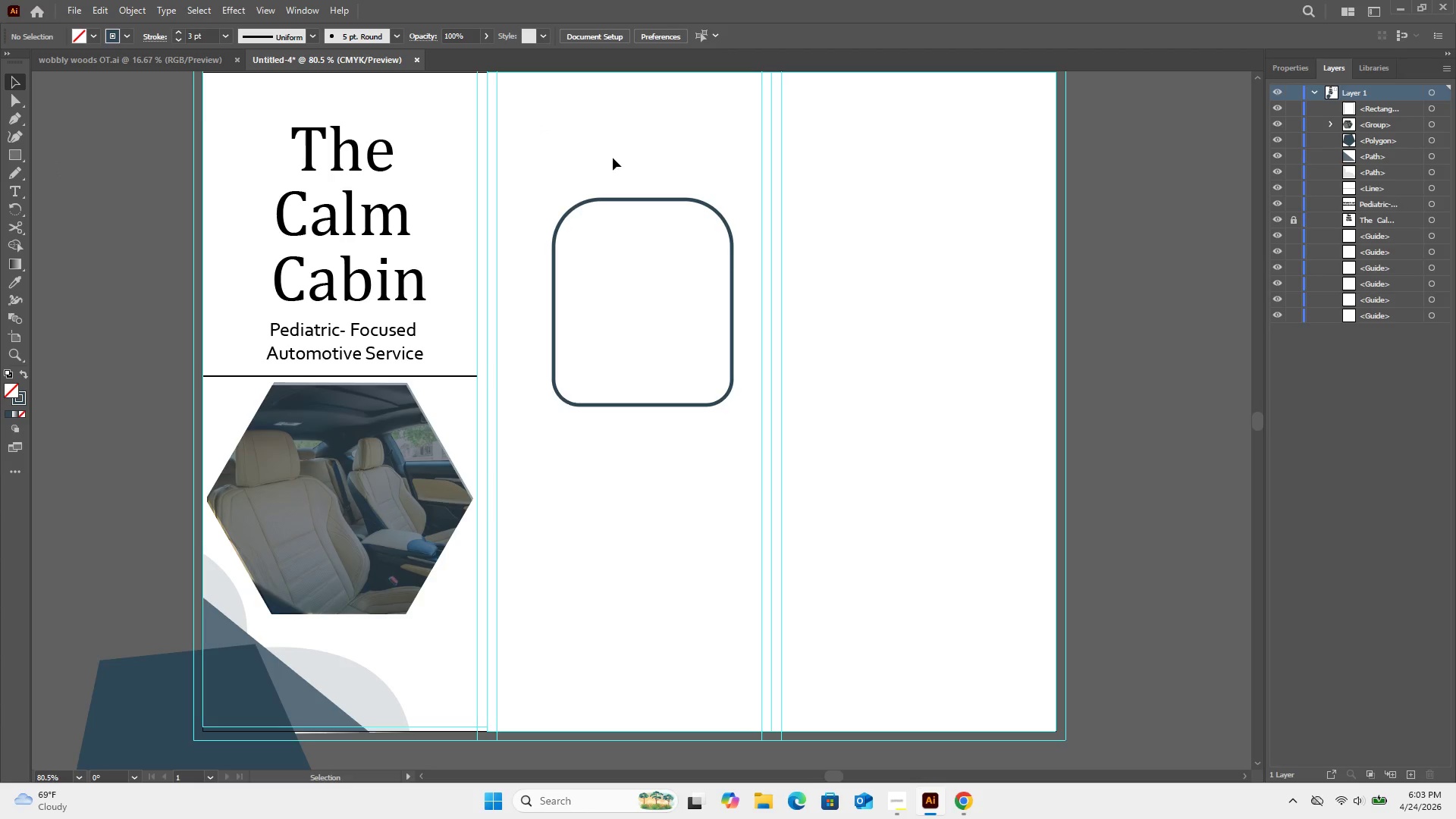 
left_click_drag(start_coordinate=[614, 158], to_coordinate=[674, 202])
 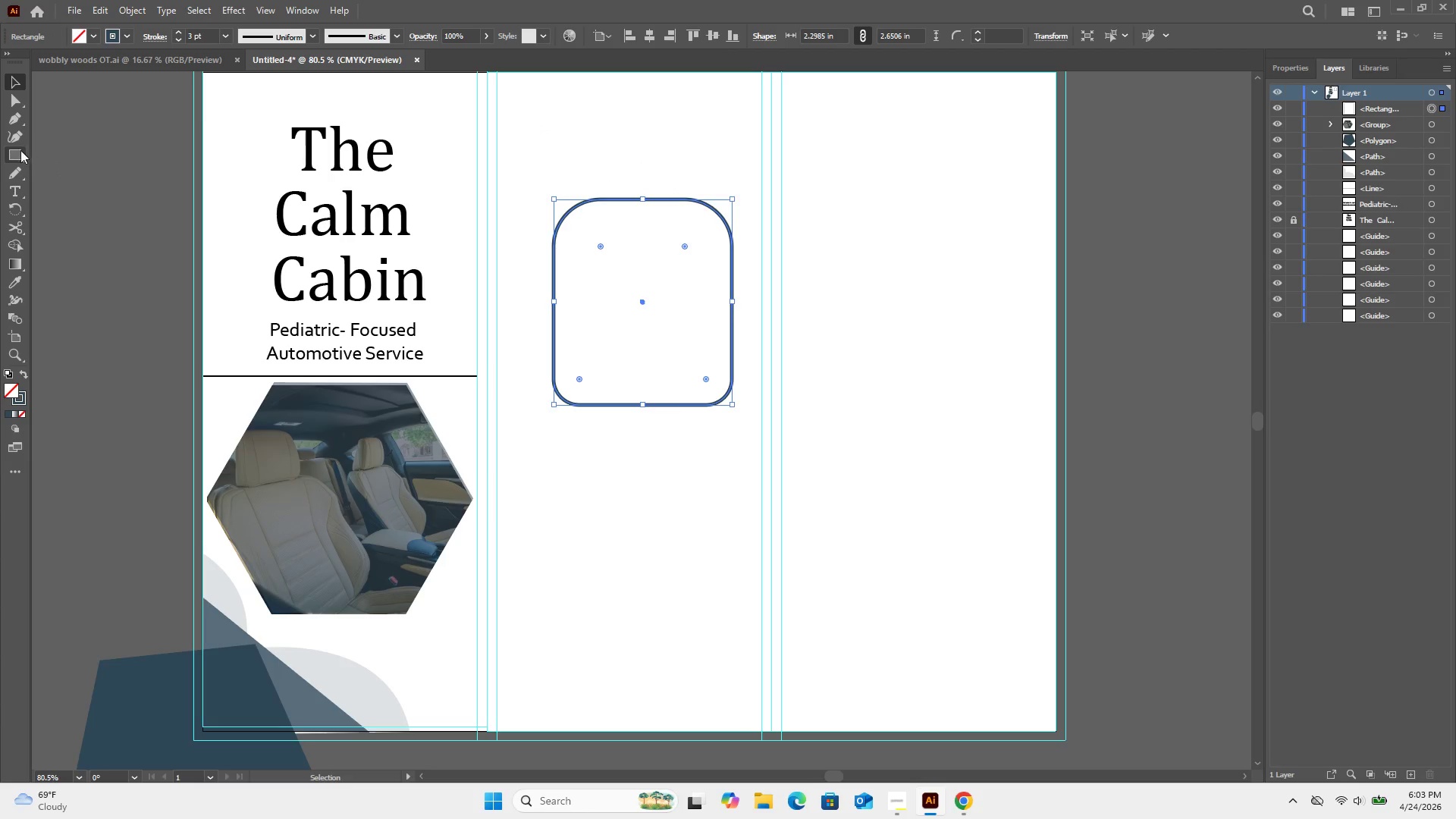 
left_click([17, 152])
 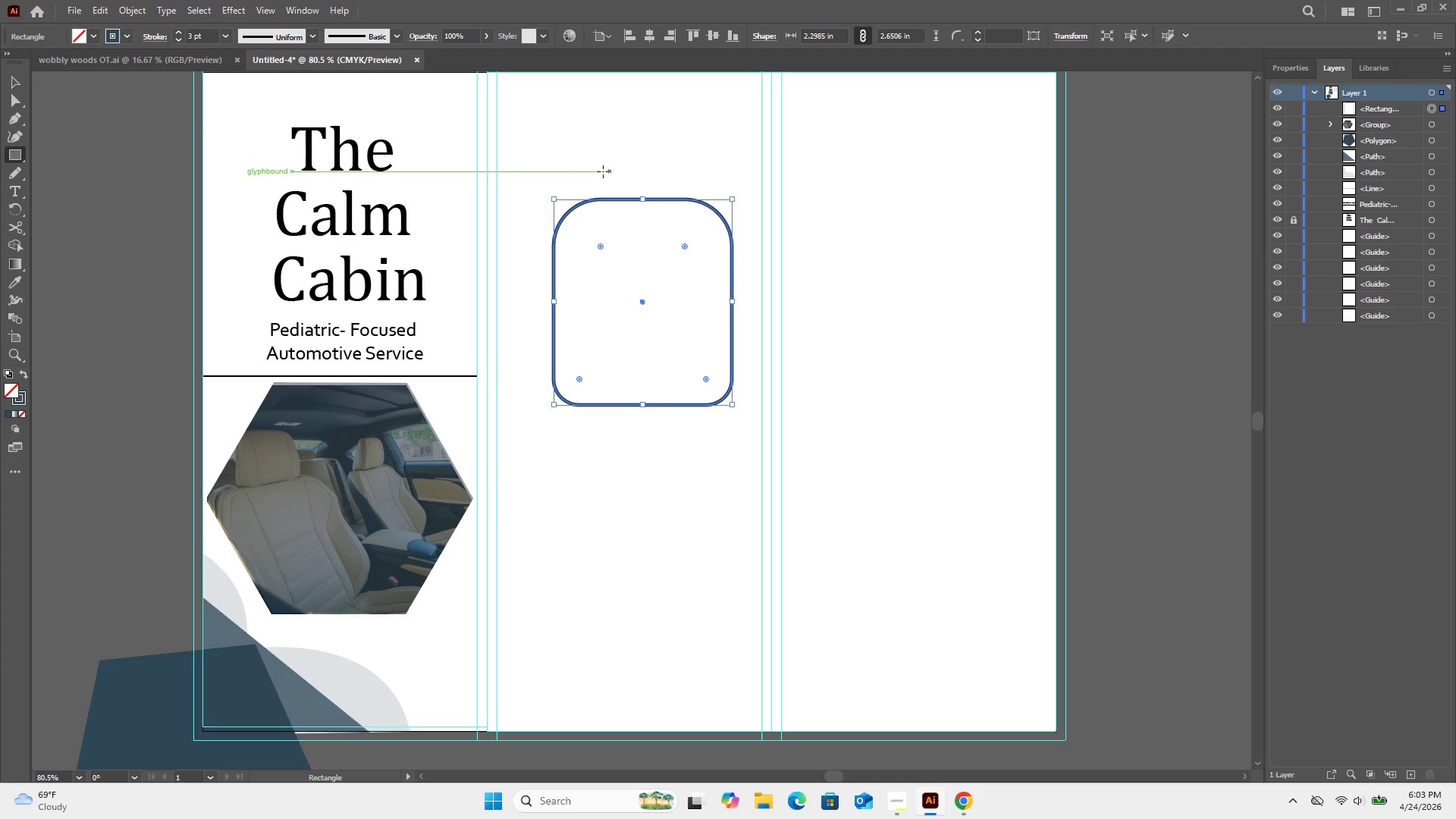 
left_click_drag(start_coordinate=[594, 168], to_coordinate=[691, 199])
 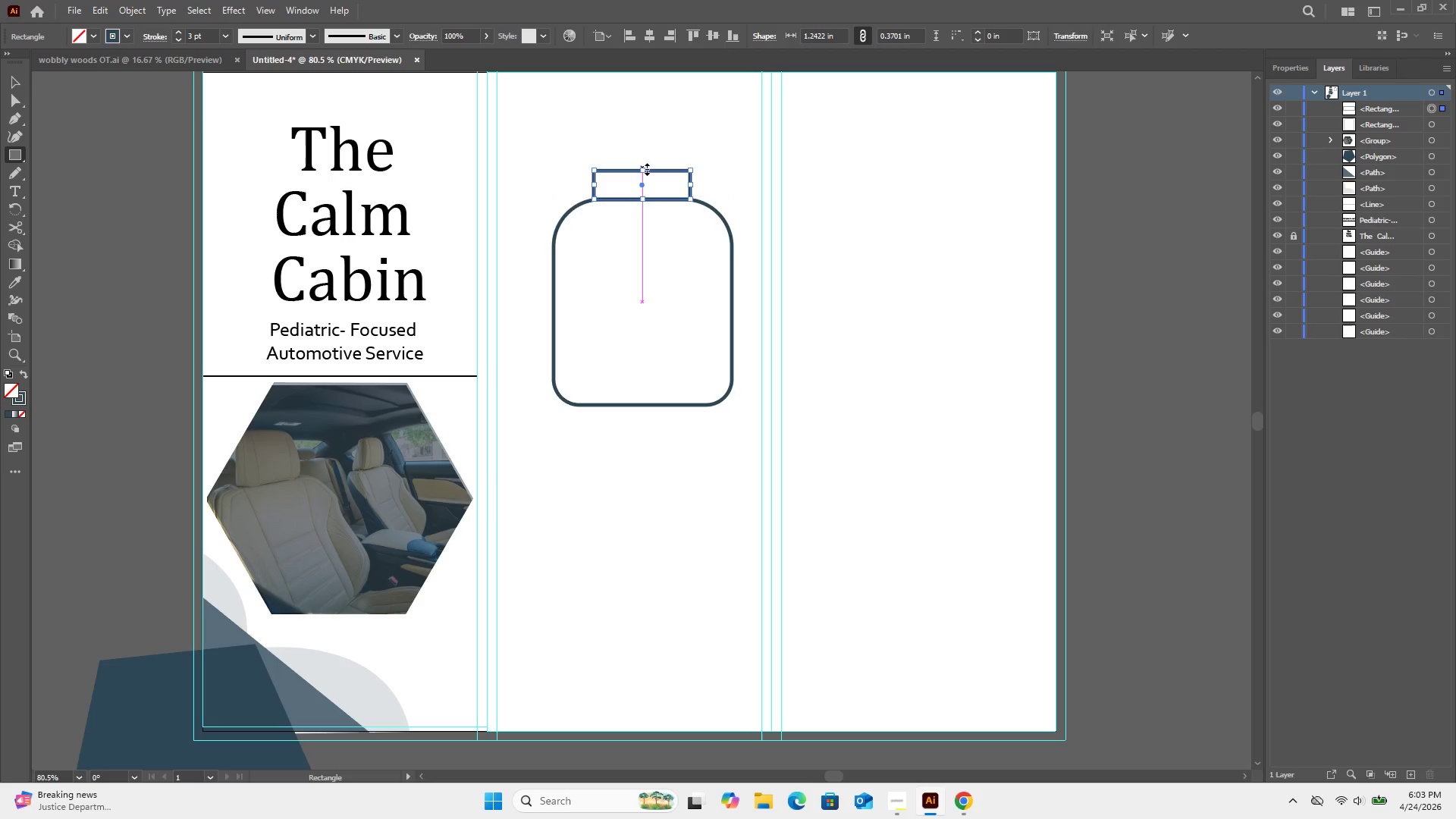 
left_click_drag(start_coordinate=[644, 168], to_coordinate=[645, 157])
 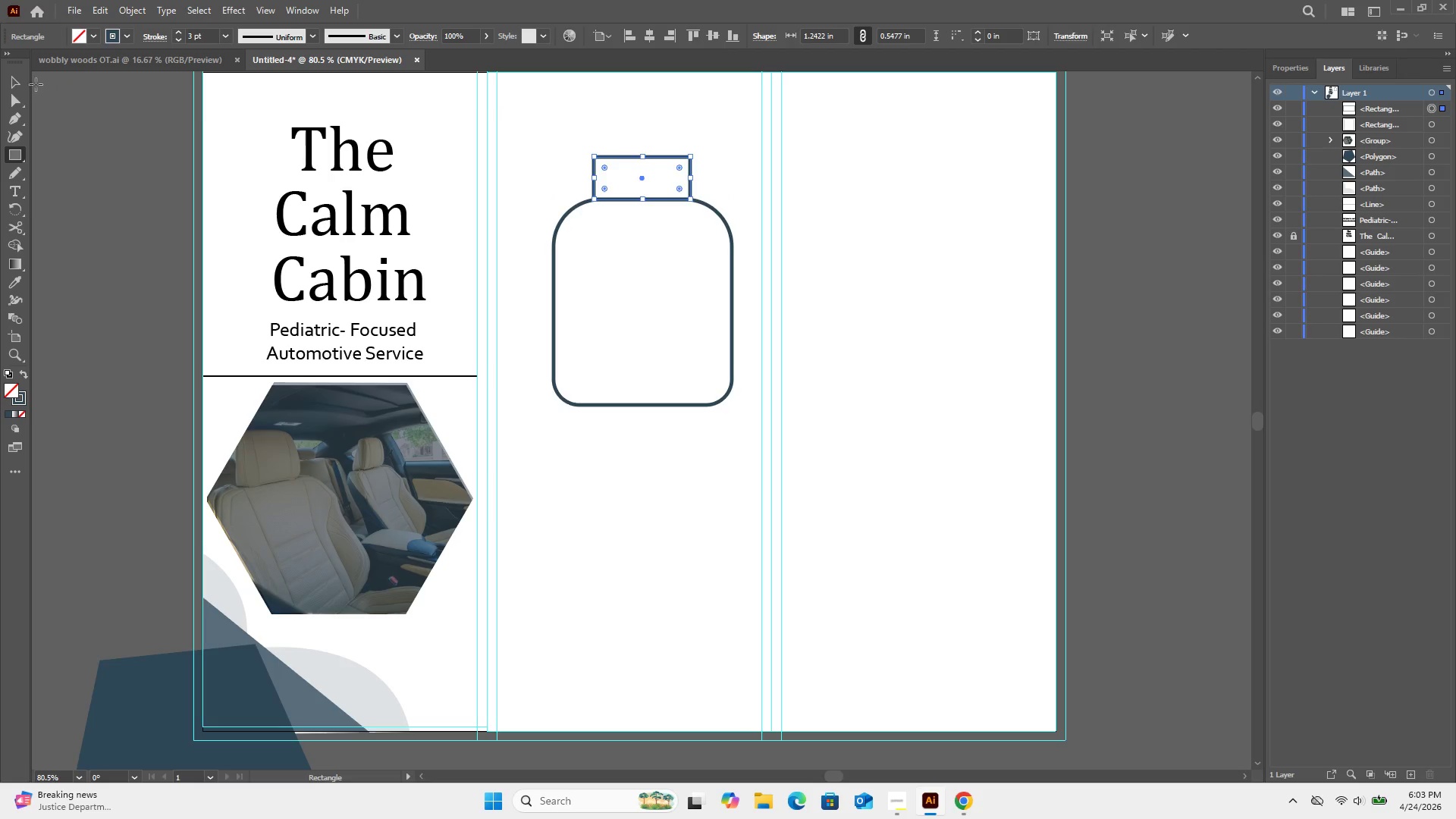 
left_click([5, 79])
 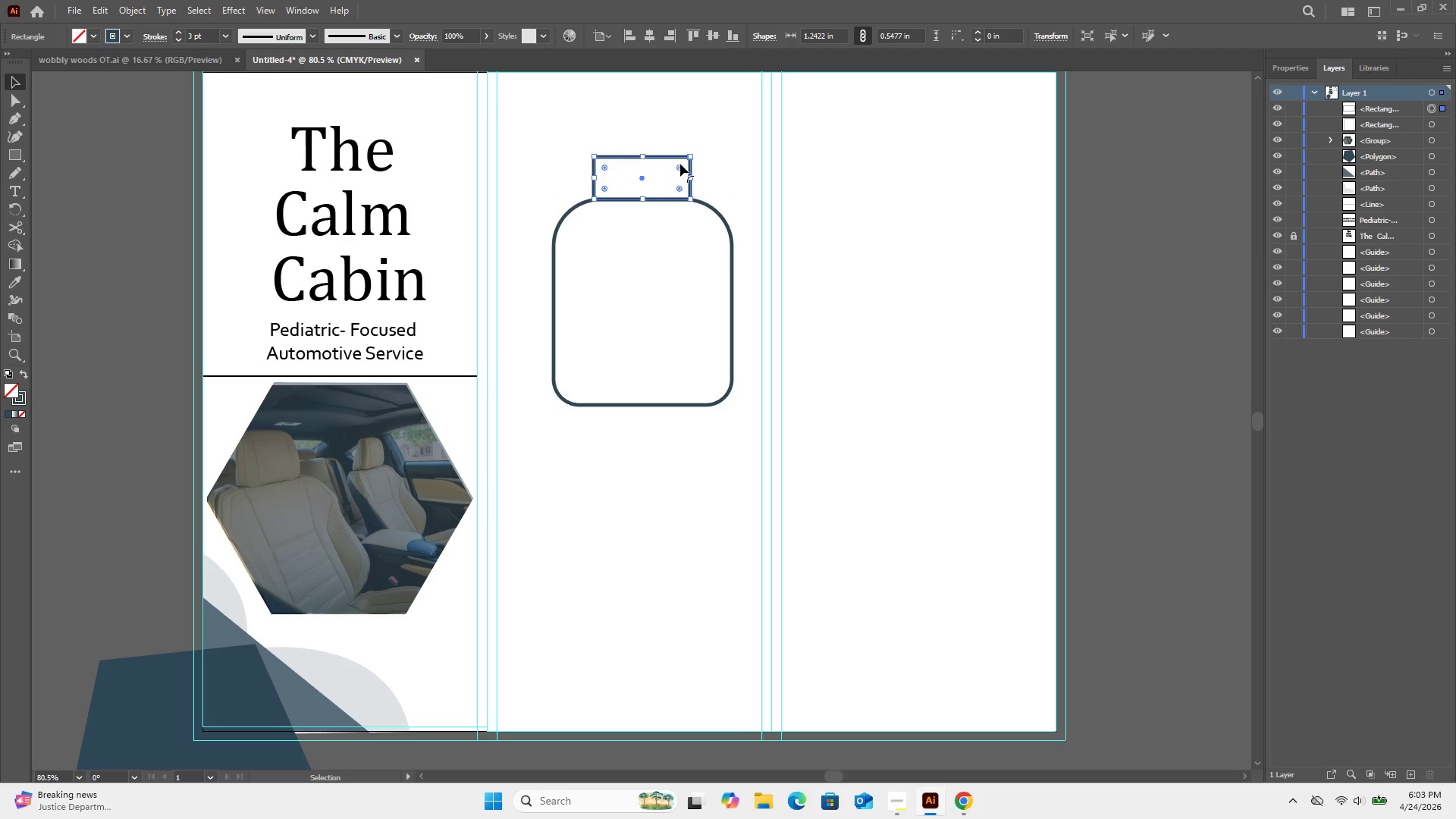 
left_click([680, 164])
 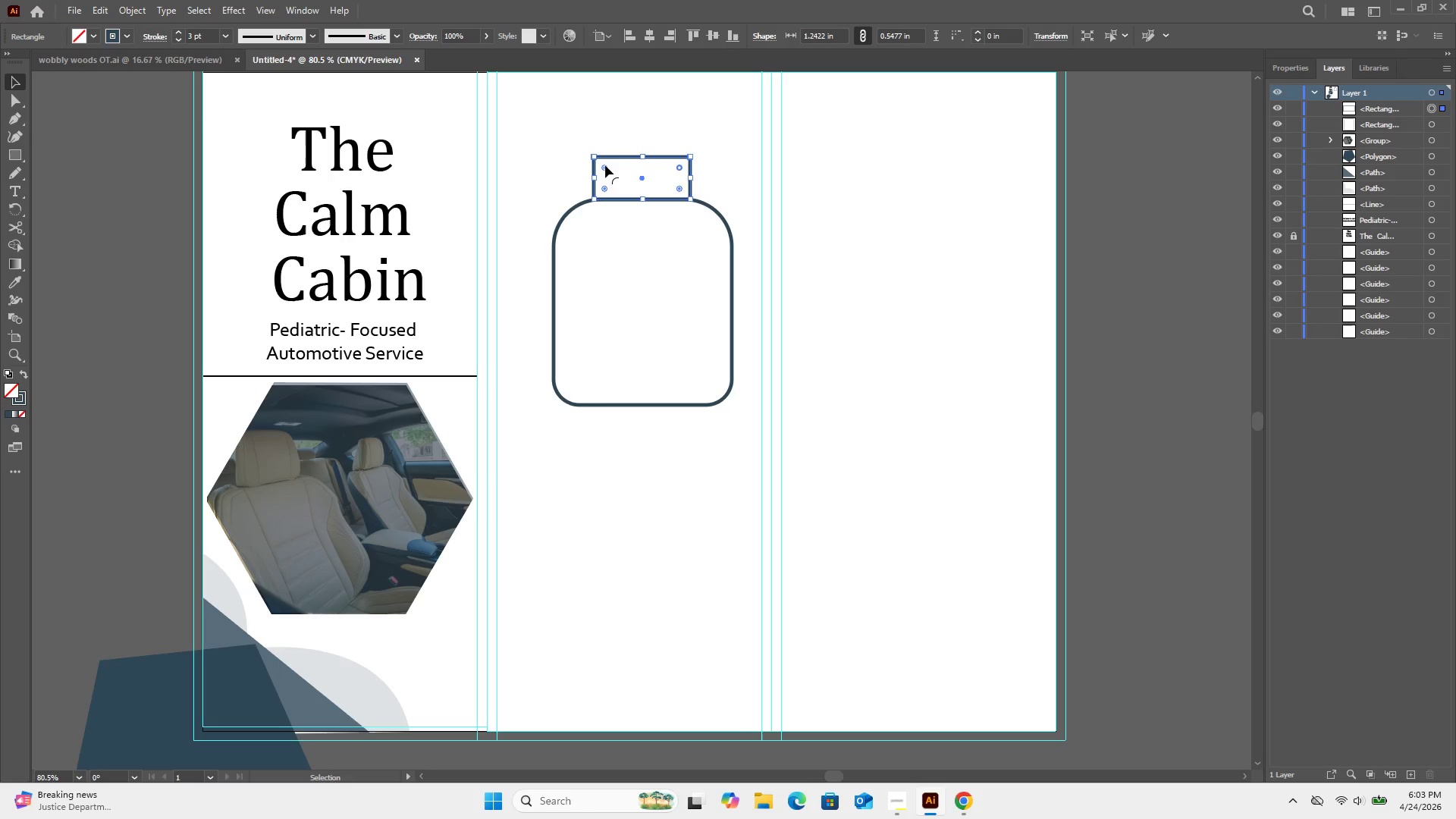 
hold_key(key=ShiftLeft, duration=0.94)
left_click([604, 165])
 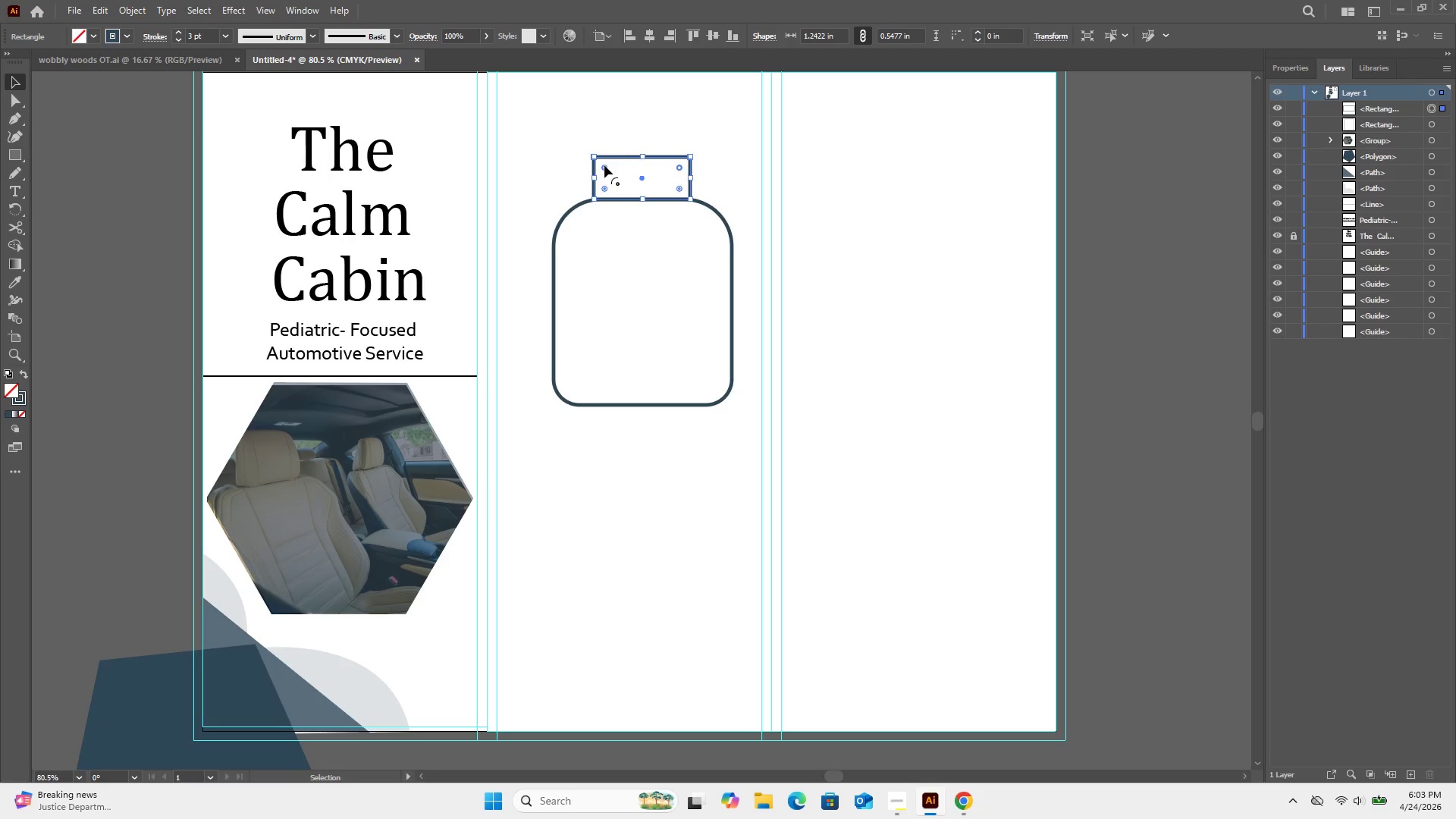 
left_click_drag(start_coordinate=[604, 165], to_coordinate=[611, 178])
 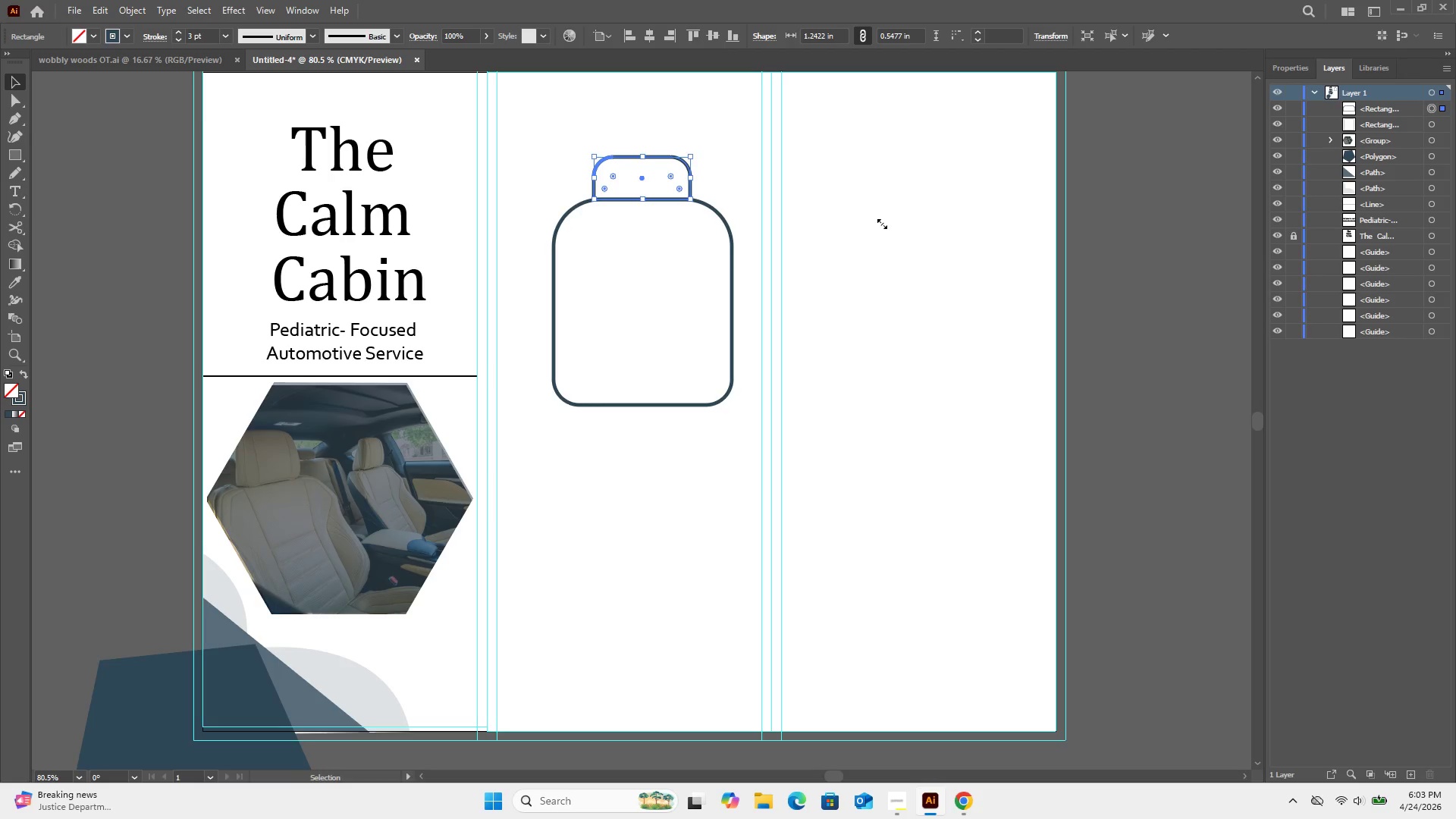 
left_click([880, 222])
 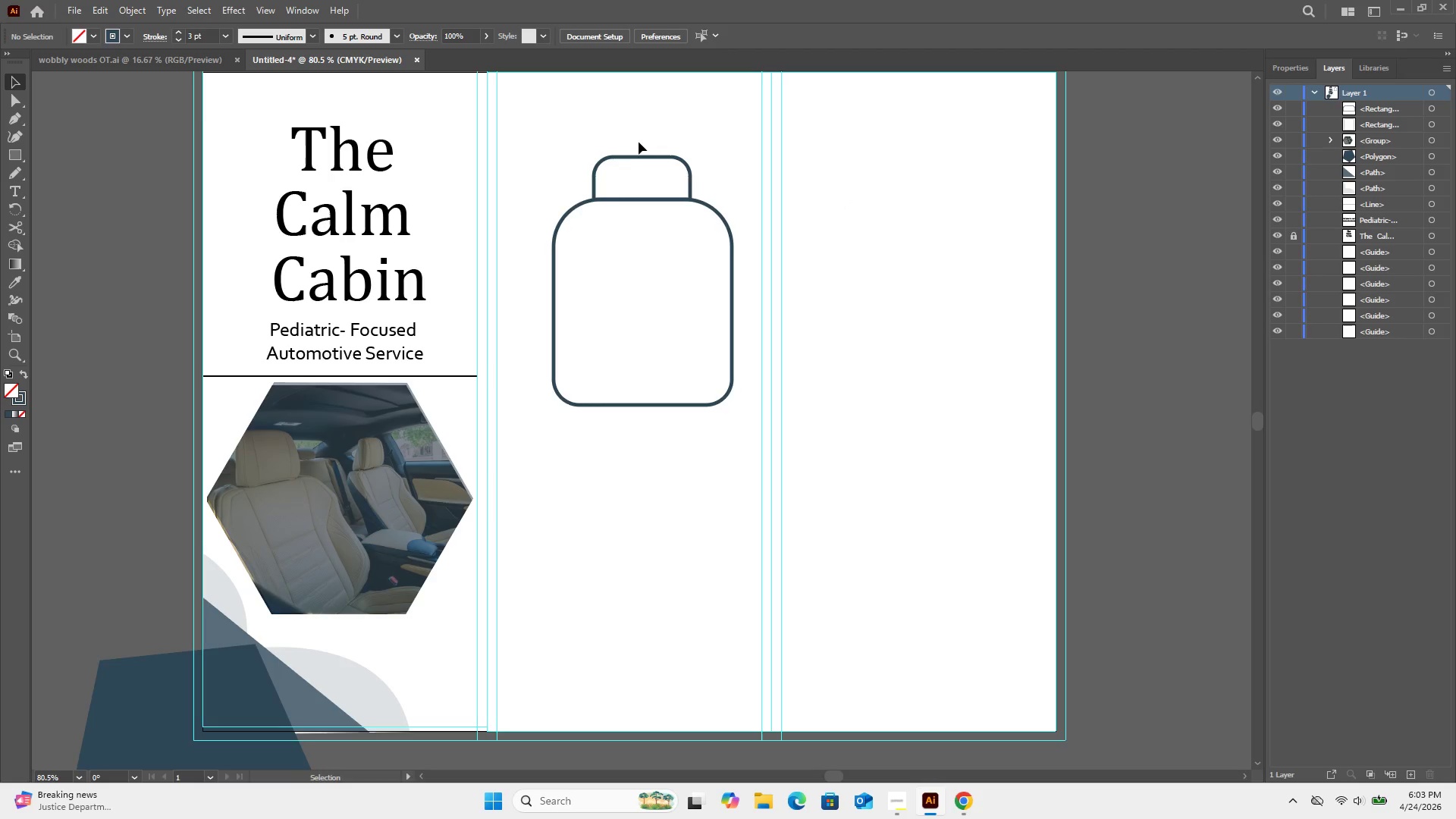 
left_click_drag(start_coordinate=[632, 133], to_coordinate=[674, 327])
 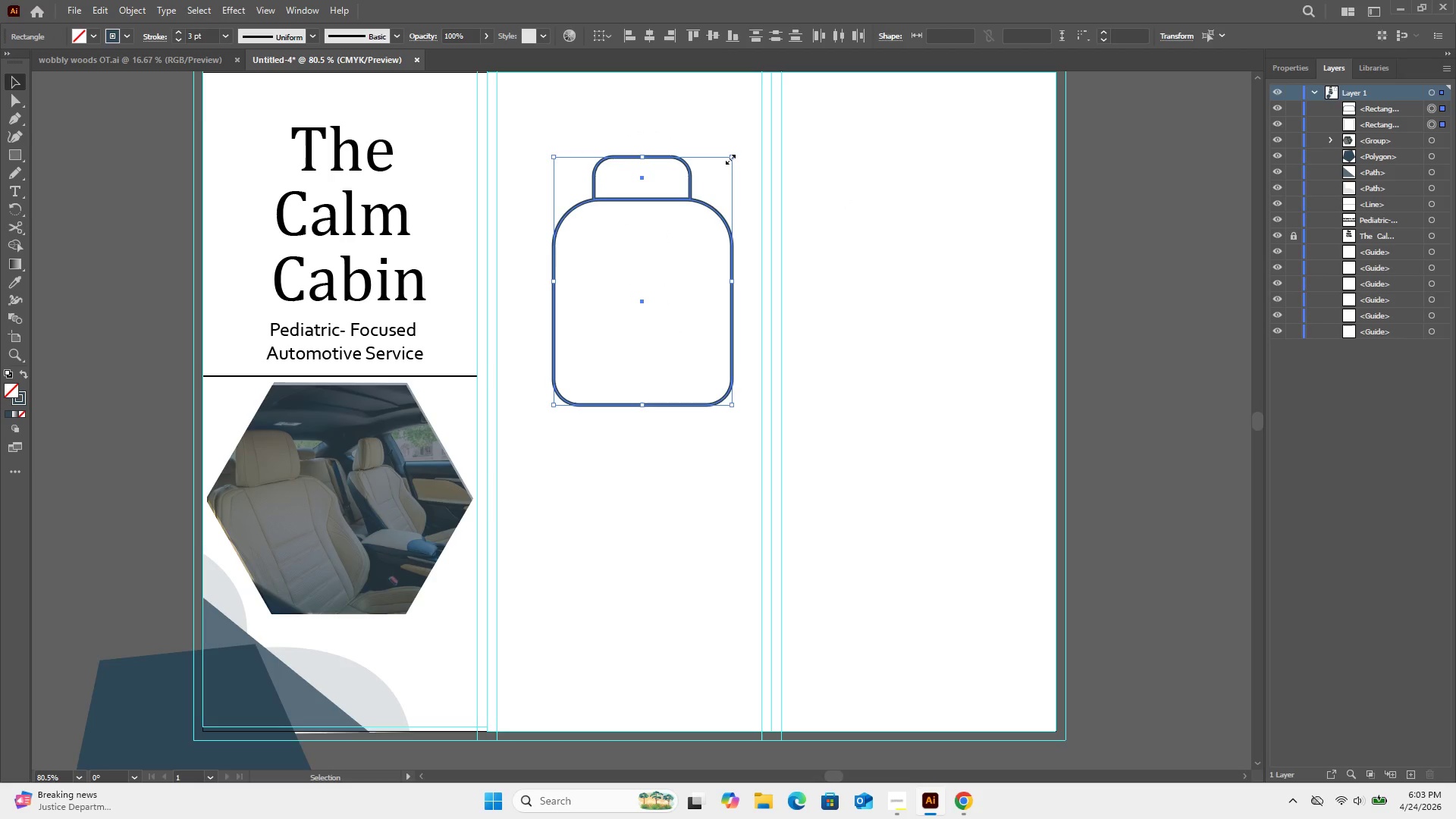 
left_click([729, 158])
 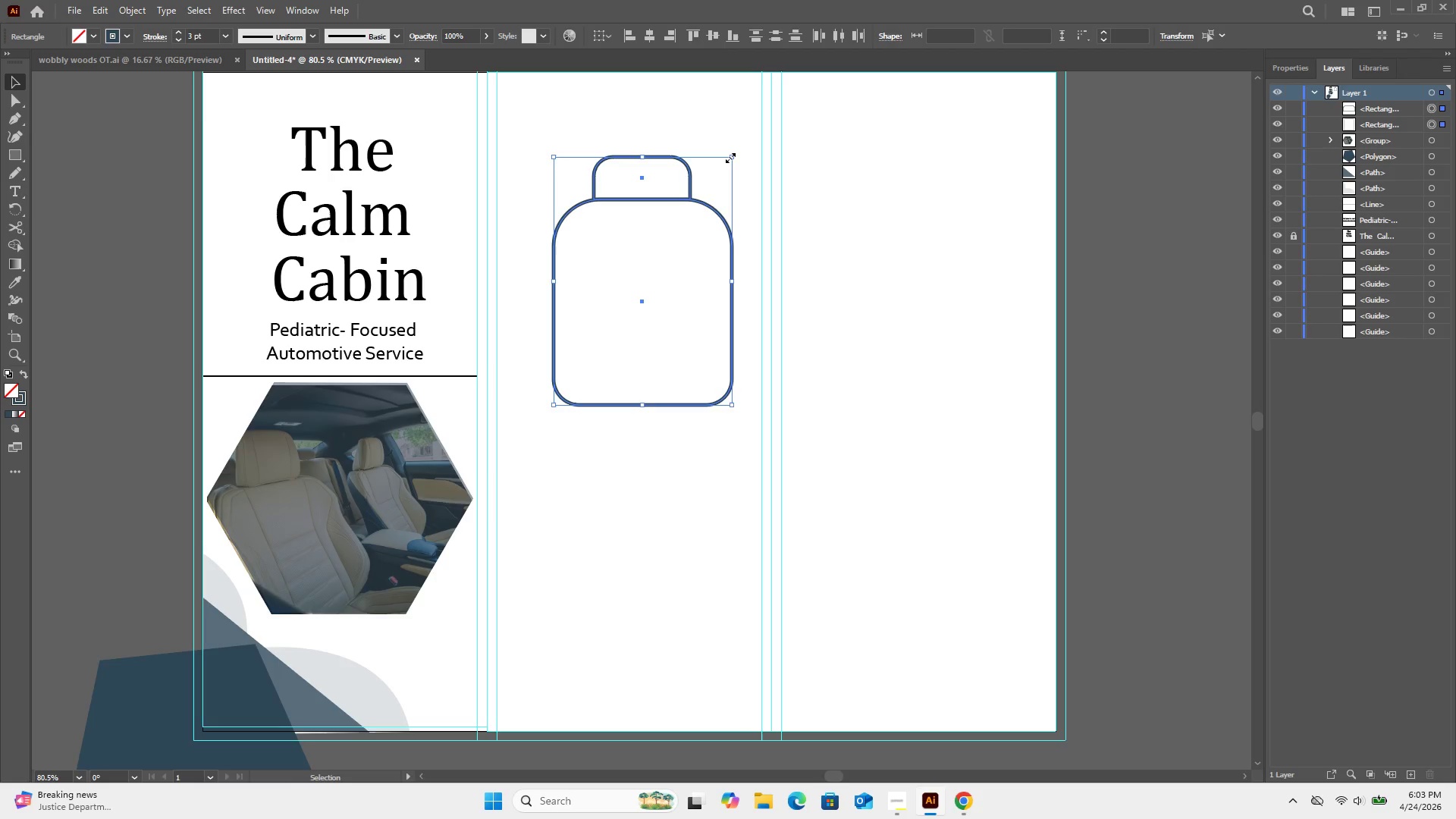 
hold_key(key=ShiftLeft, duration=2.19)
left_click_drag(start_coordinate=[729, 156], to_coordinate=[662, 268])
 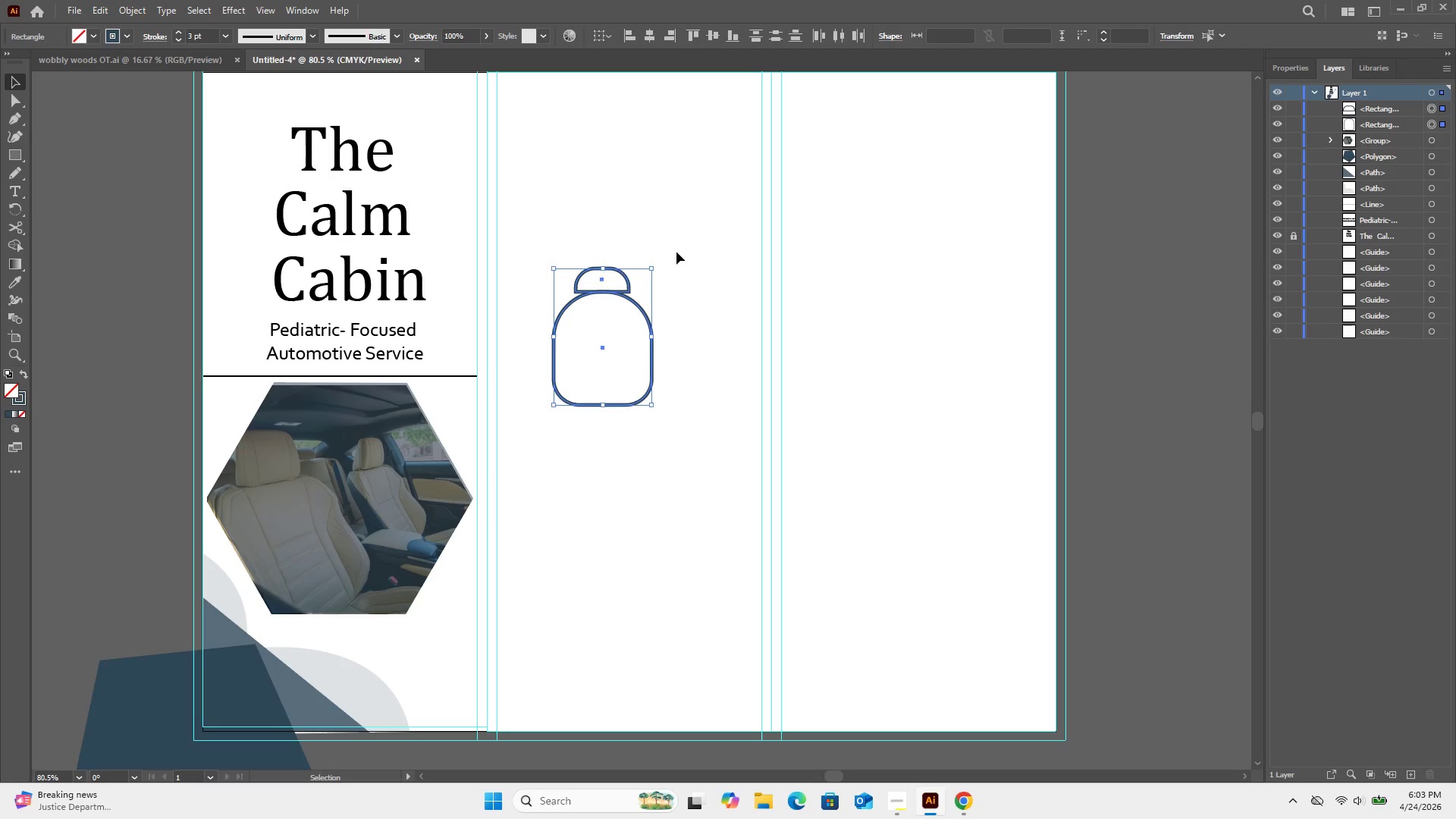 
left_click([676, 252])
 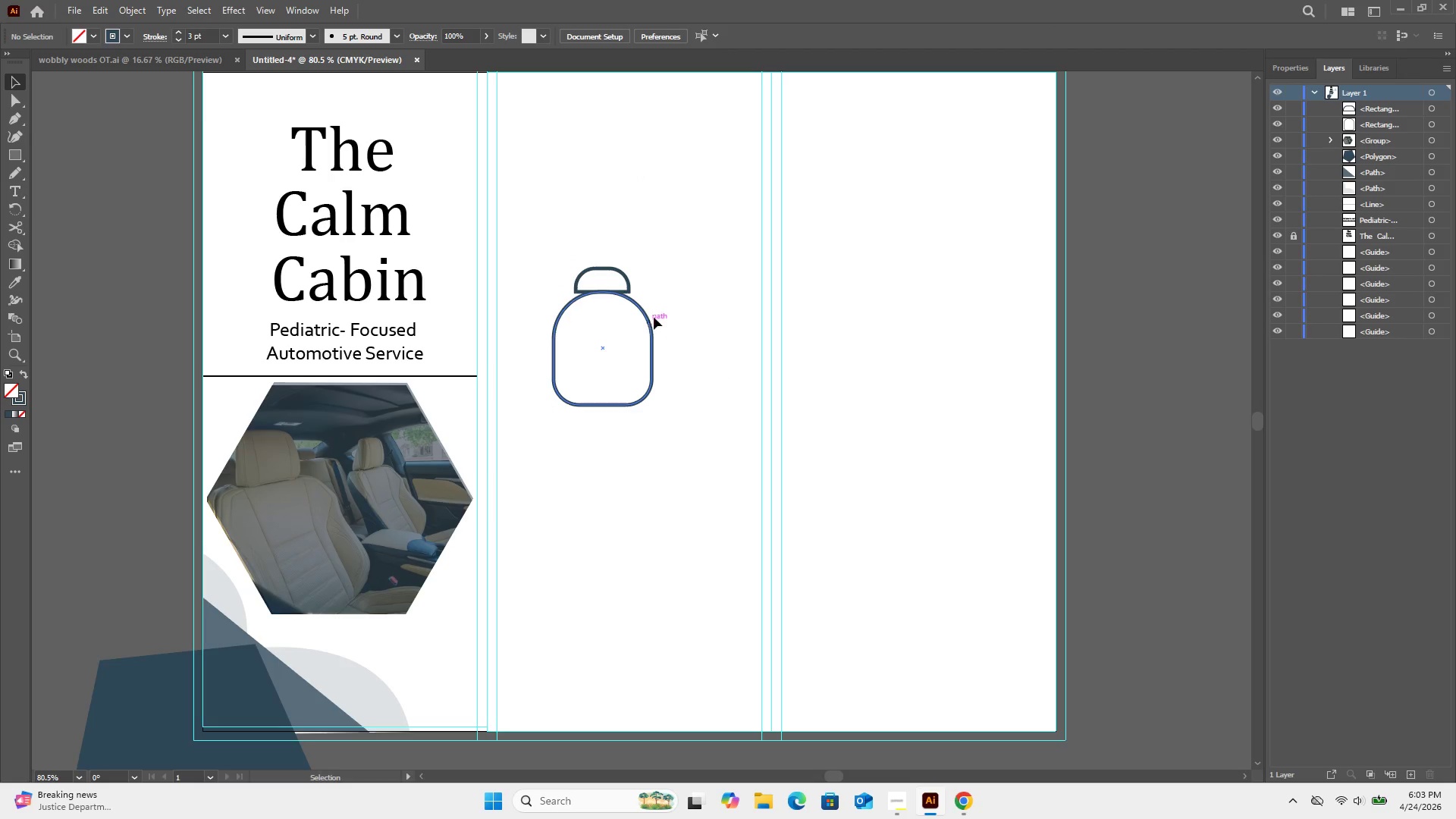 
key(Control+Z)
 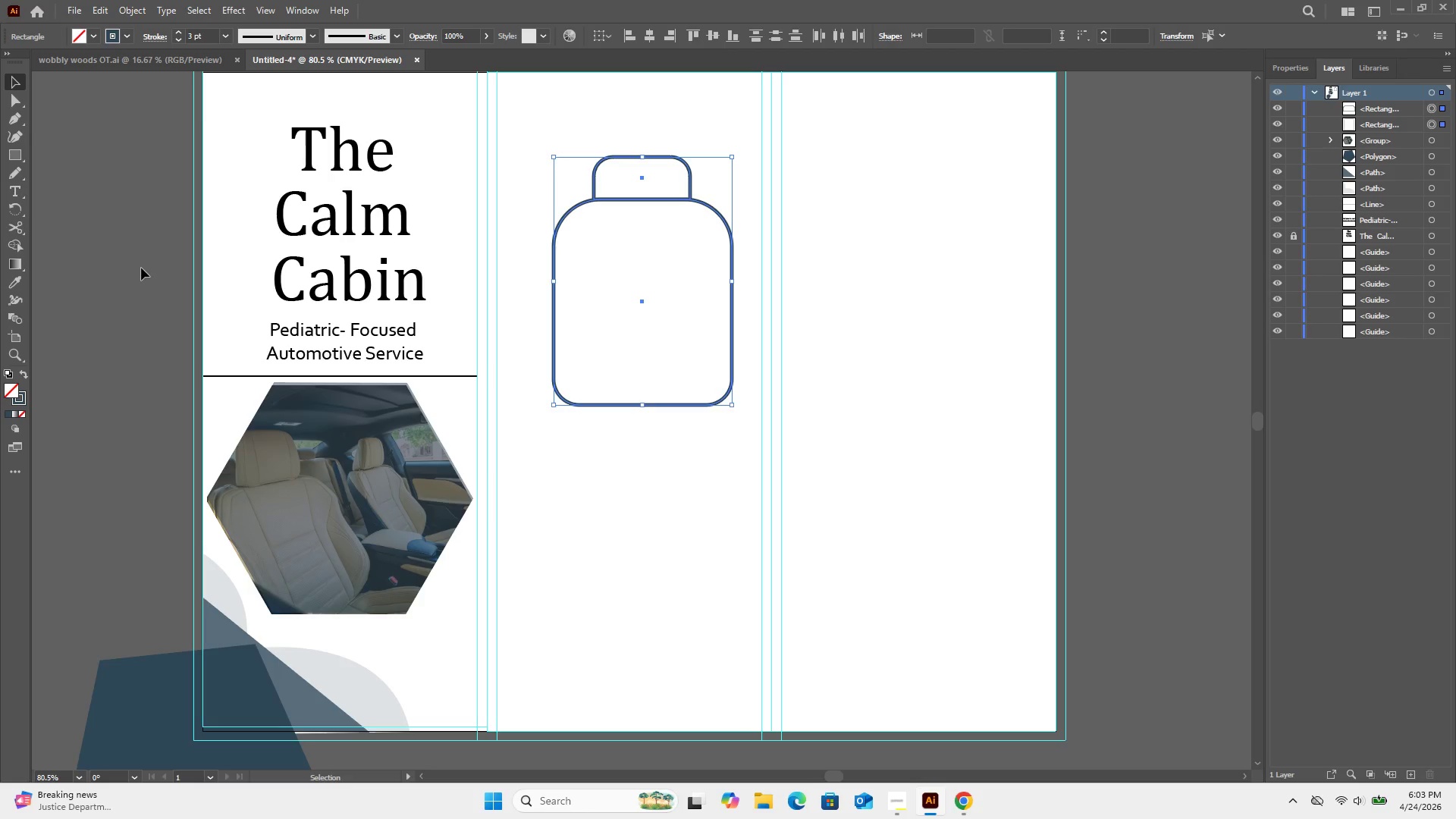 
mouse_move([16, 349])
 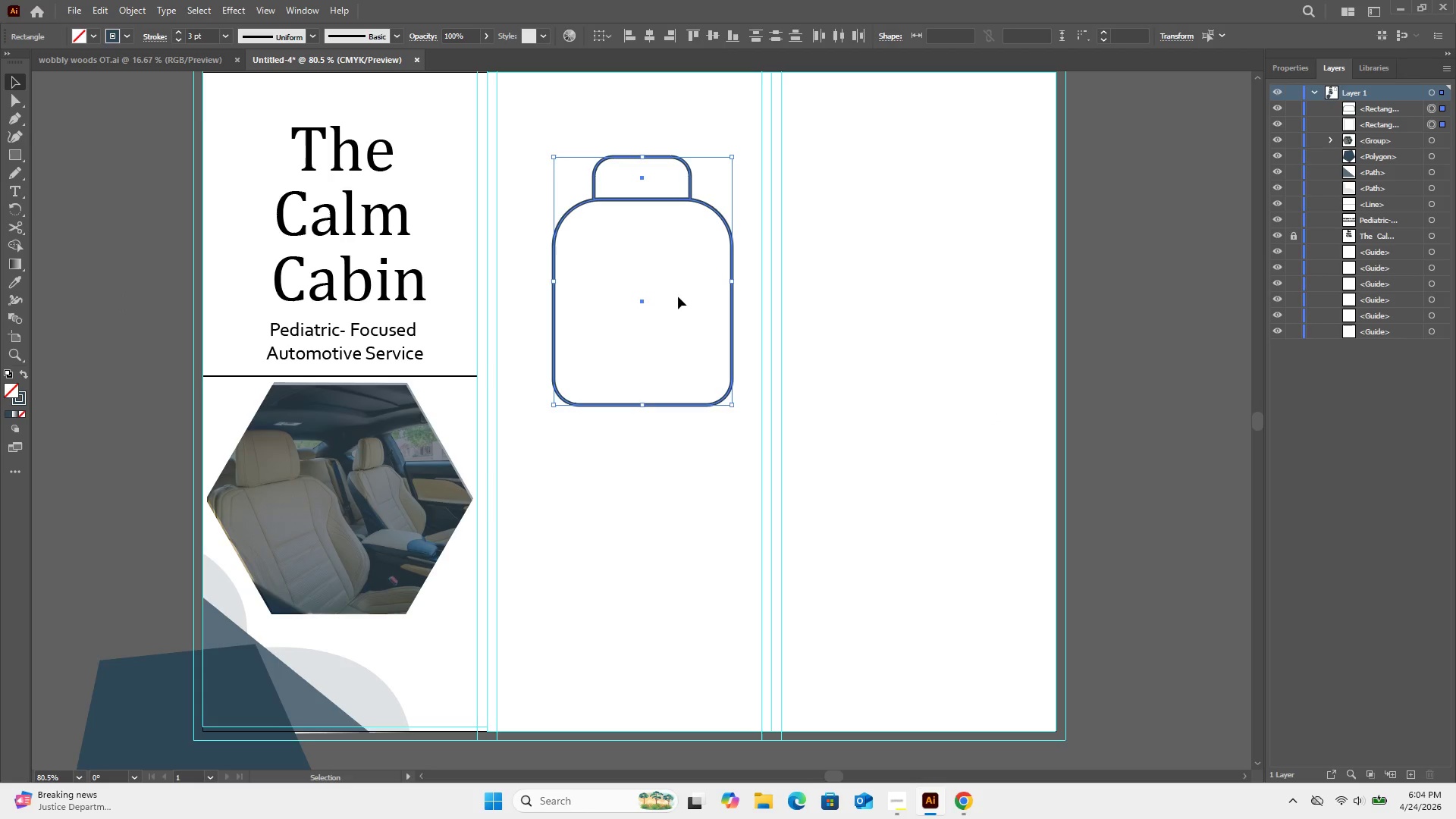 
key(Control+G)
 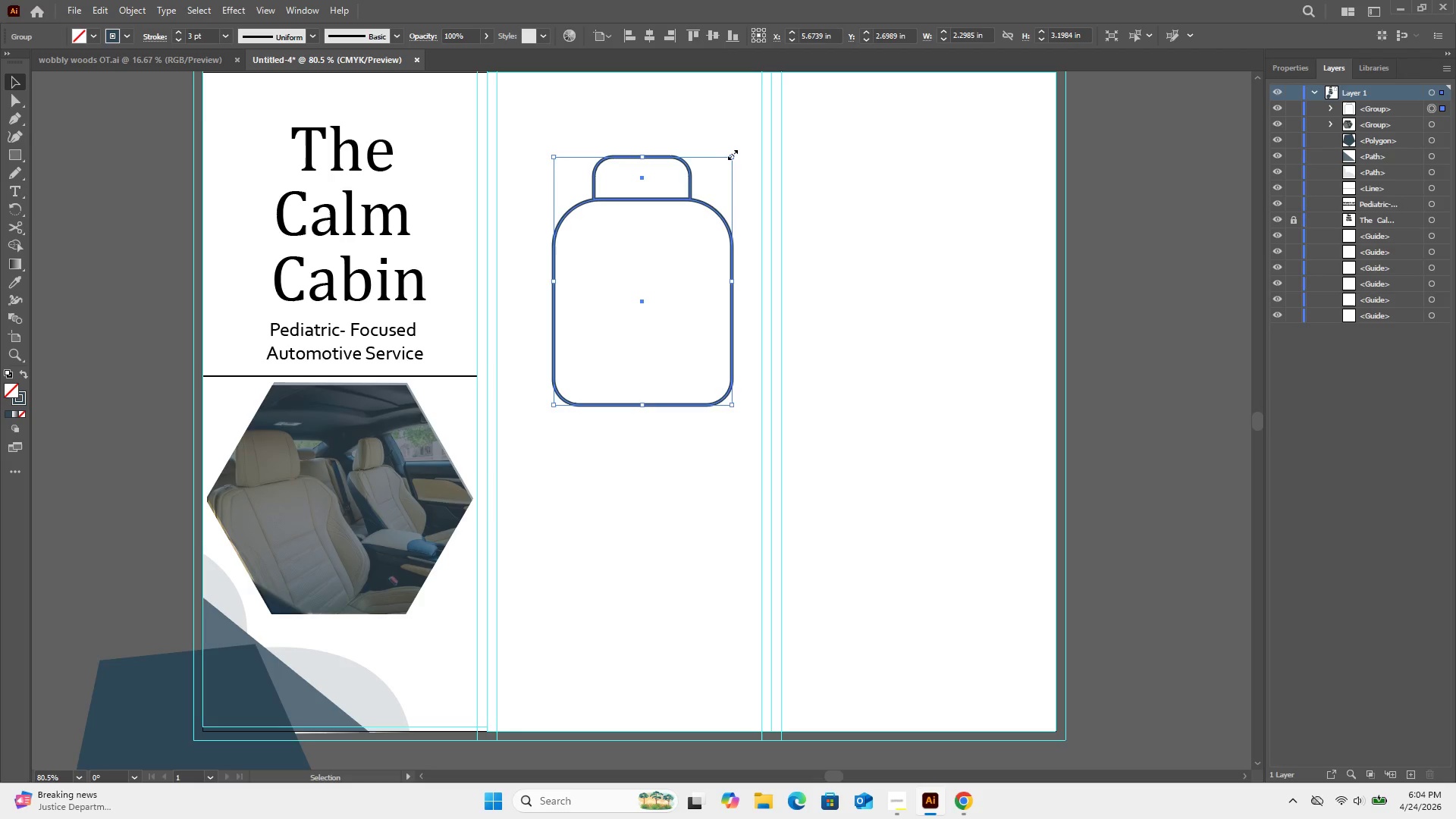 
hold_key(key=ShiftLeft, duration=1.88)
left_click_drag(start_coordinate=[731, 153], to_coordinate=[617, 328])
 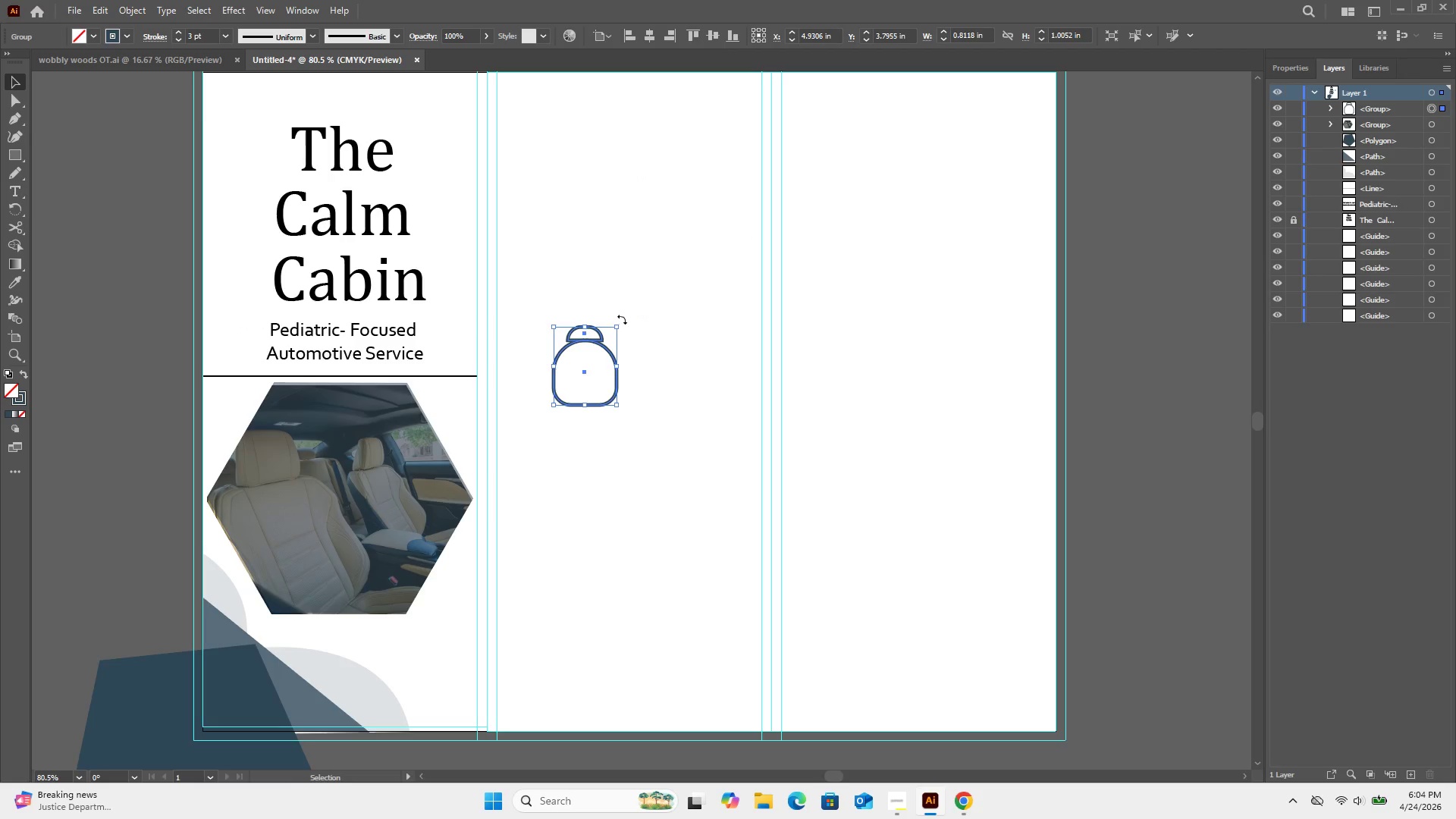 
key(Control+Z)
 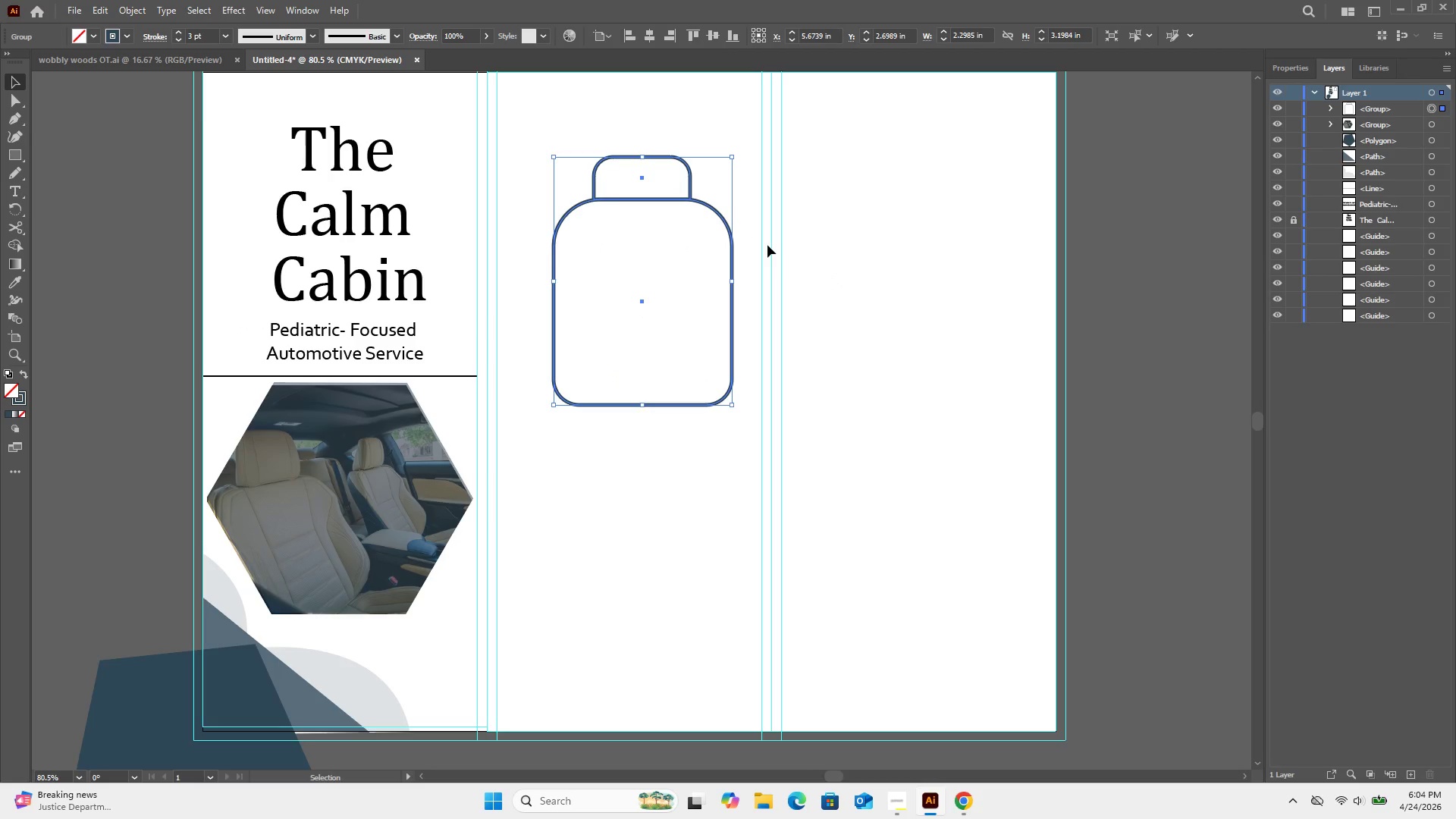 
key(Control+Z)
 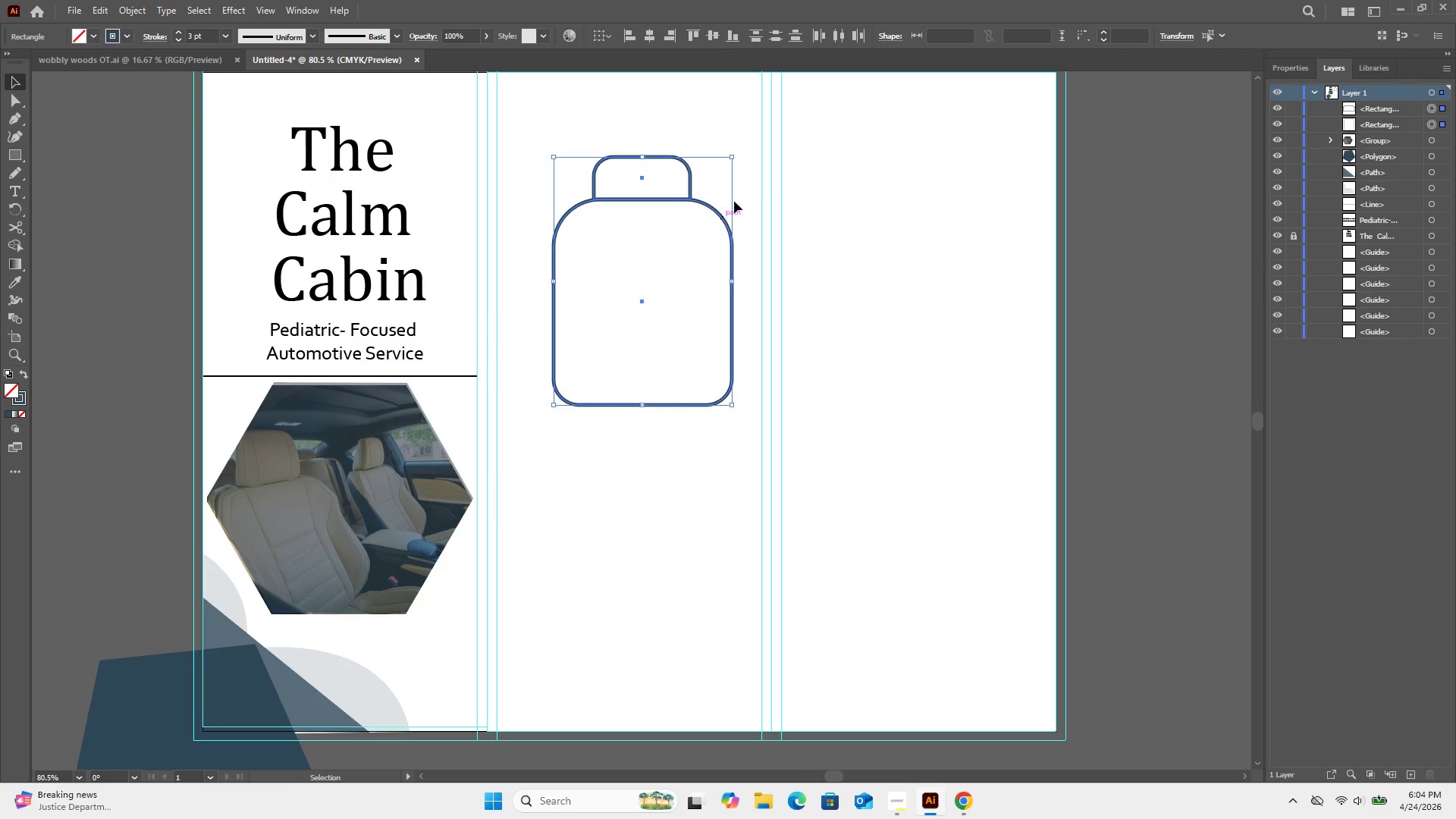 
left_click_drag(start_coordinate=[761, 187], to_coordinate=[760, 198])
 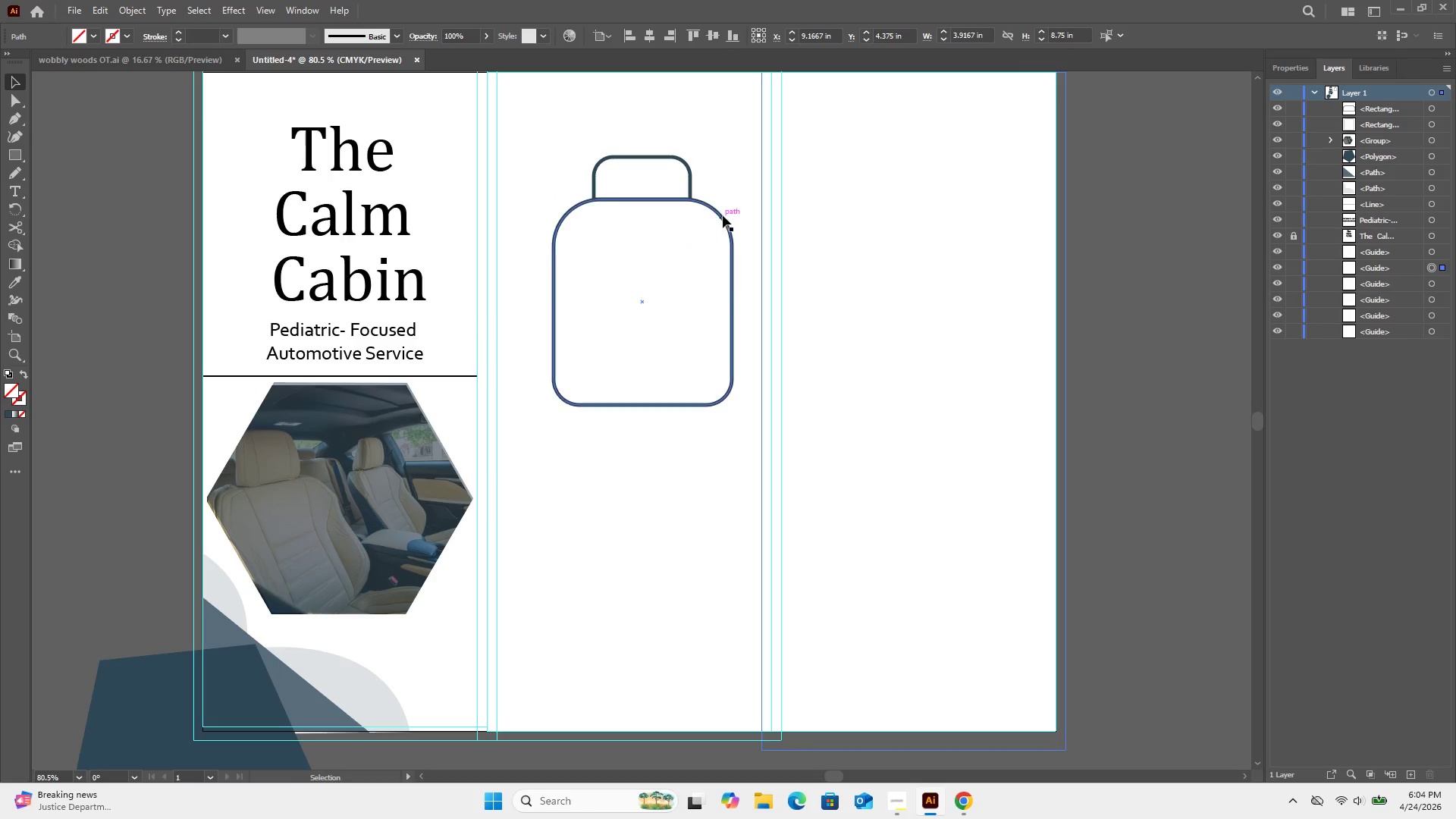 
left_click([723, 215])
 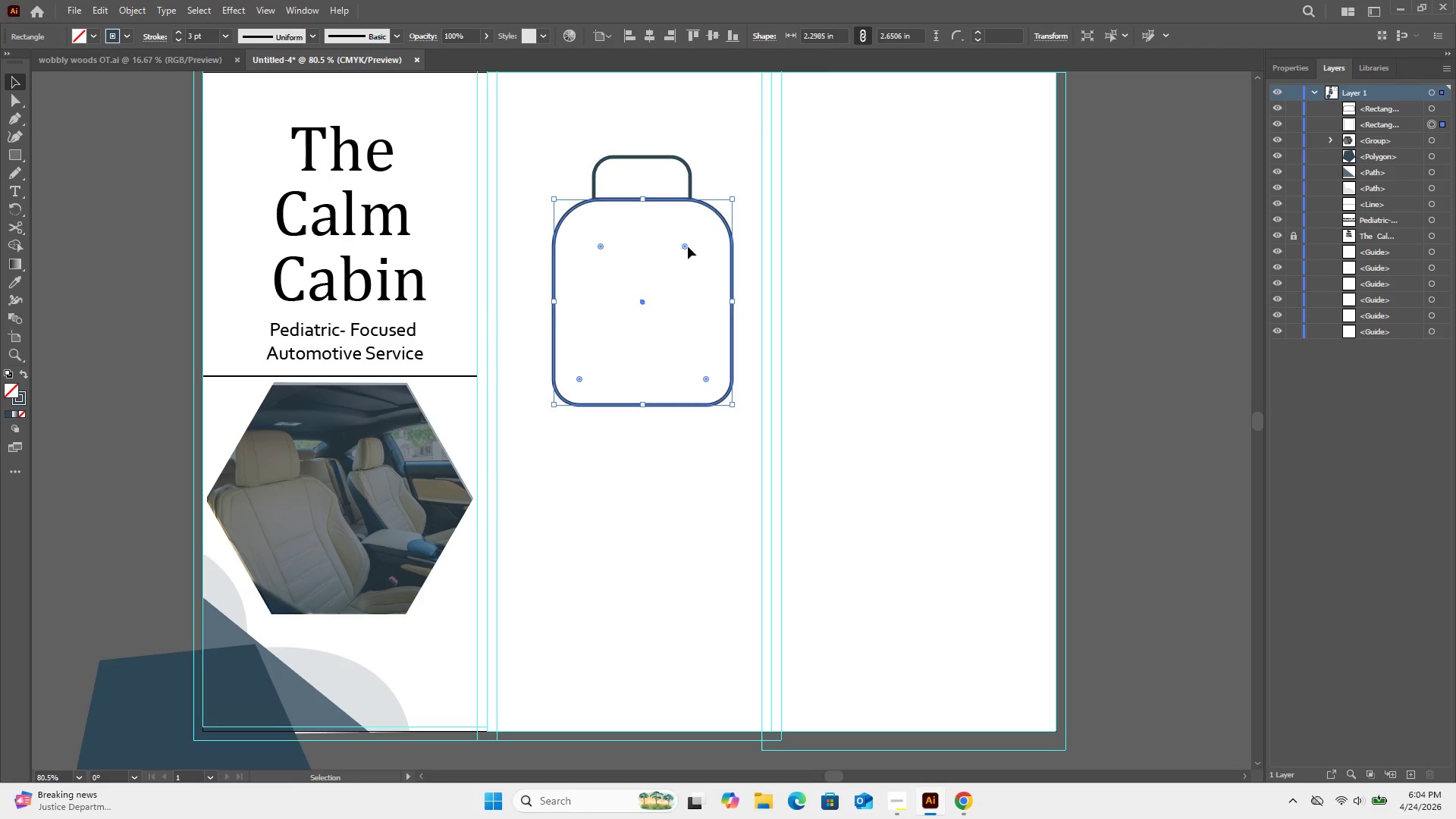 
left_click([684, 247])
 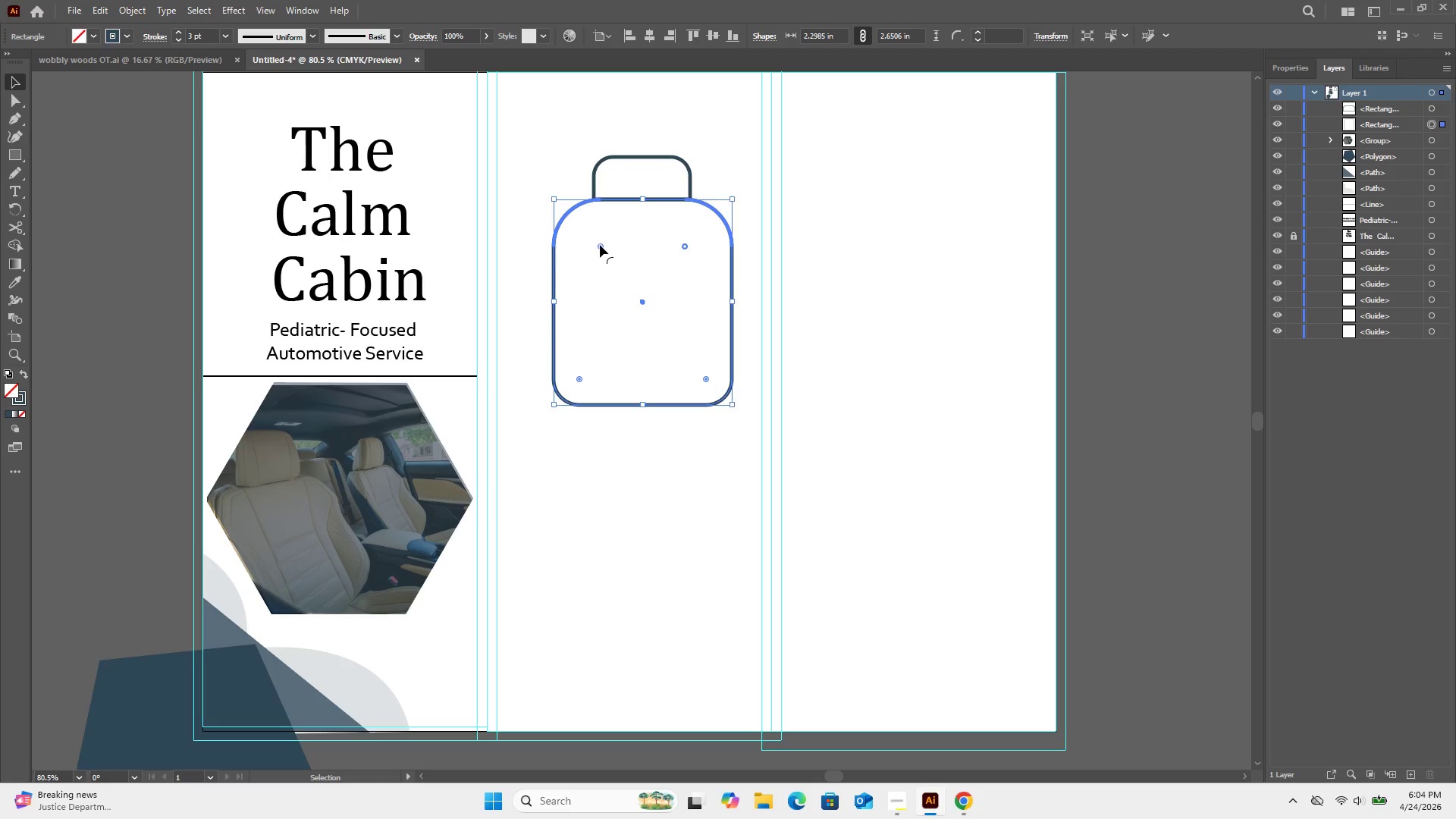 
hold_key(key=ShiftLeft, duration=0.75)
left_click([600, 245])
 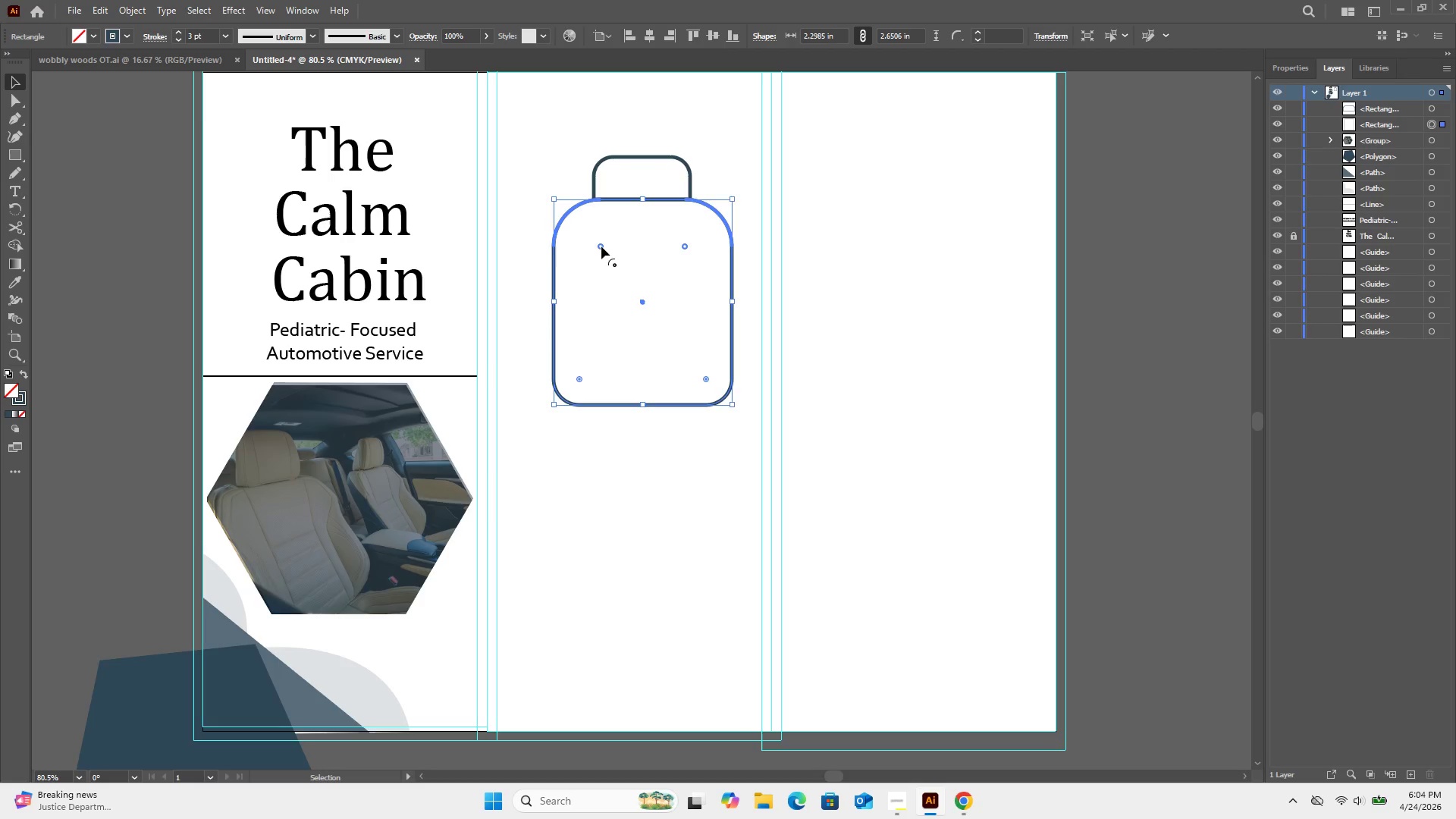 
left_click_drag(start_coordinate=[601, 247], to_coordinate=[604, 201])
 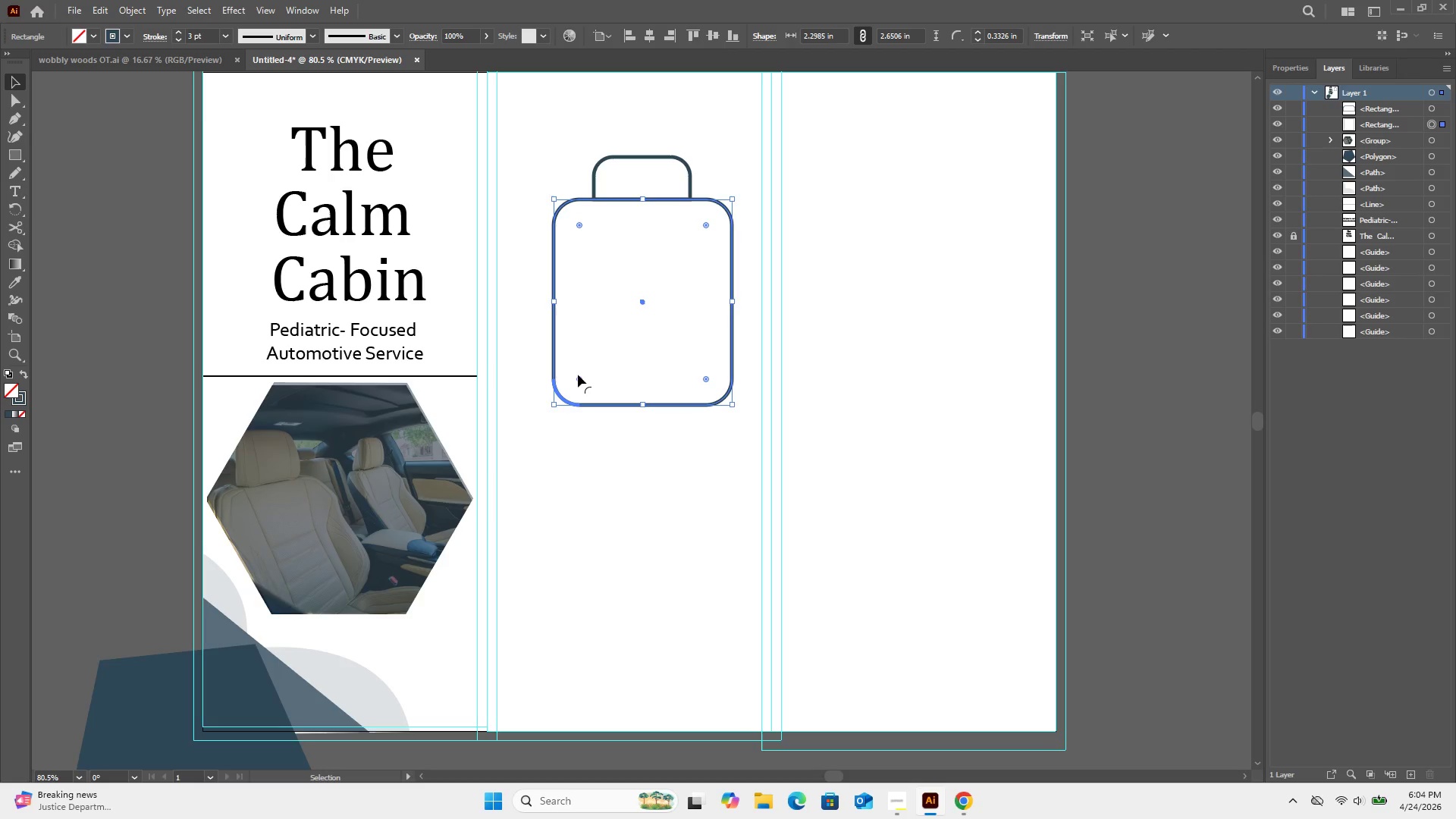 
left_click([578, 375])
 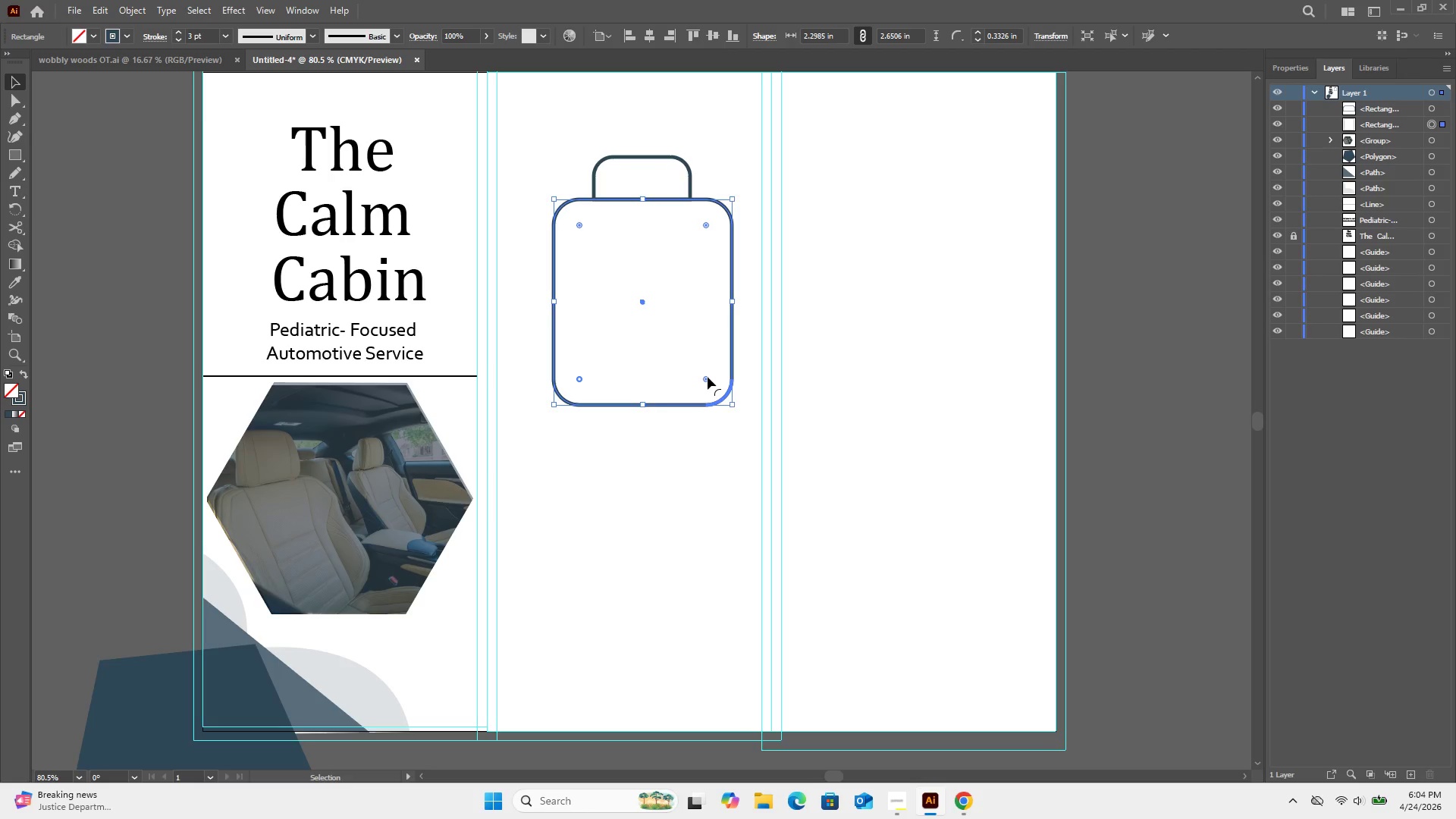 
hold_key(key=ShiftLeft, duration=0.84)
left_click([707, 377])
 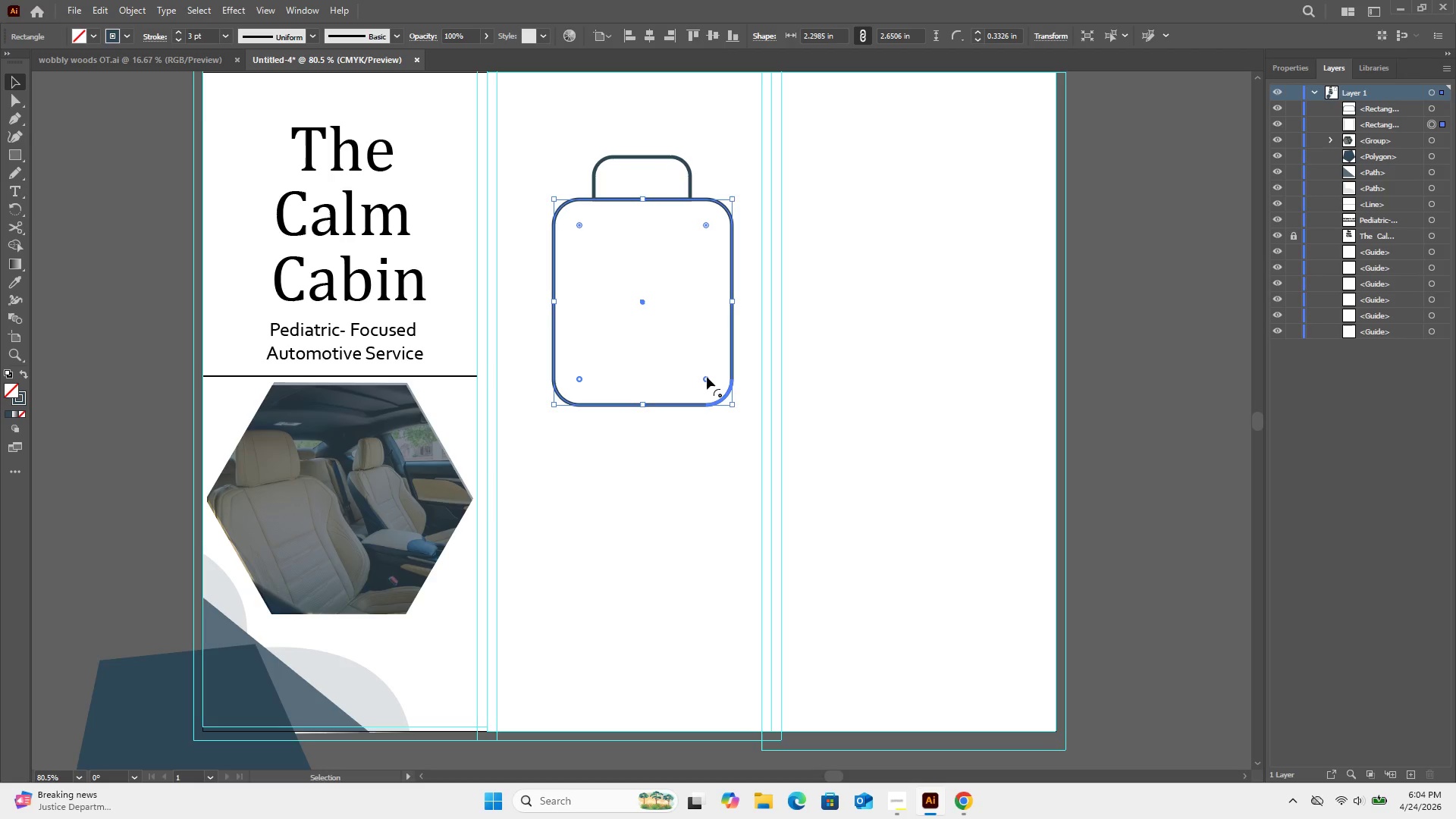 
left_click_drag(start_coordinate=[707, 377], to_coordinate=[709, 401])
 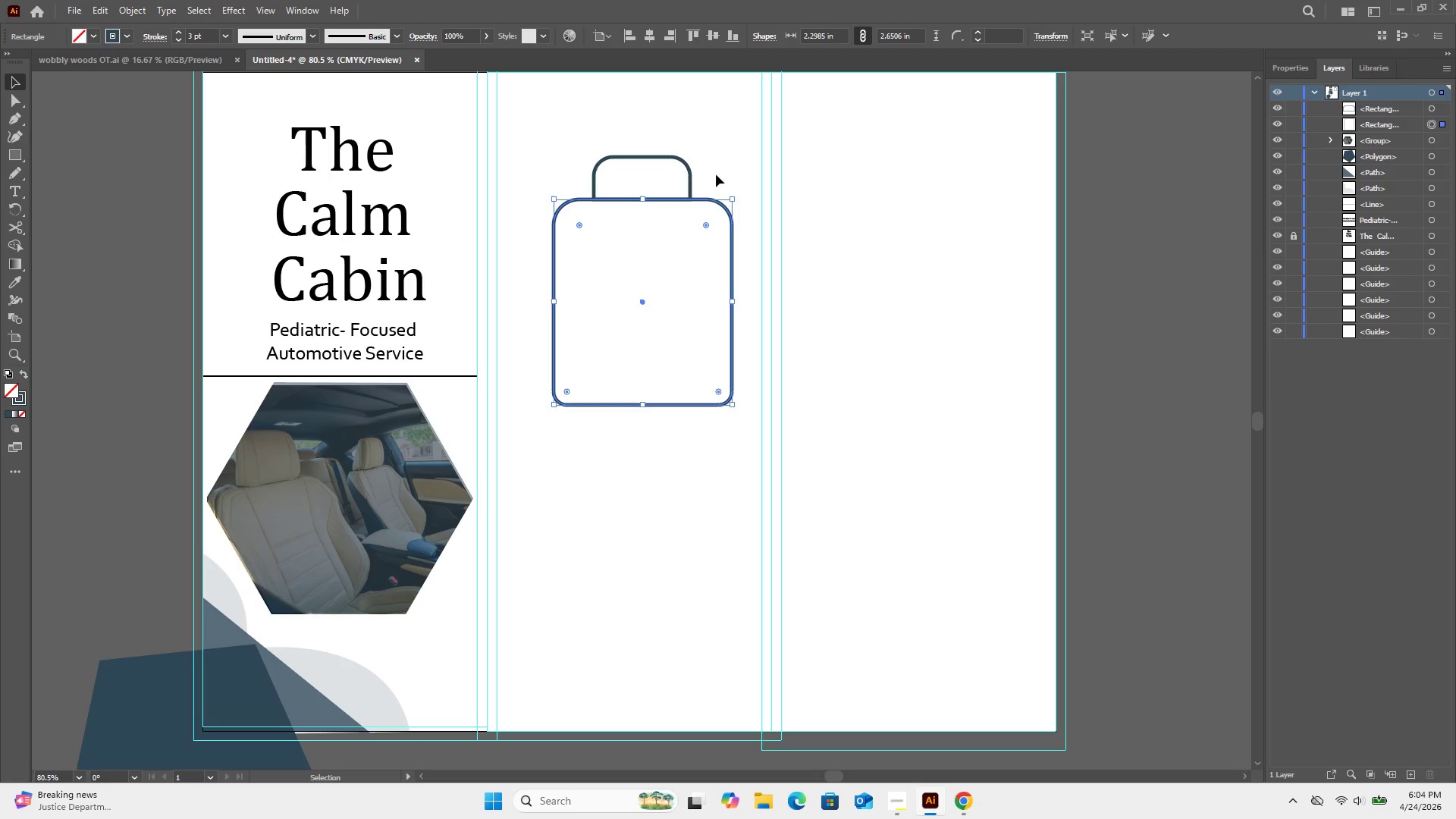 
left_click([687, 177])
 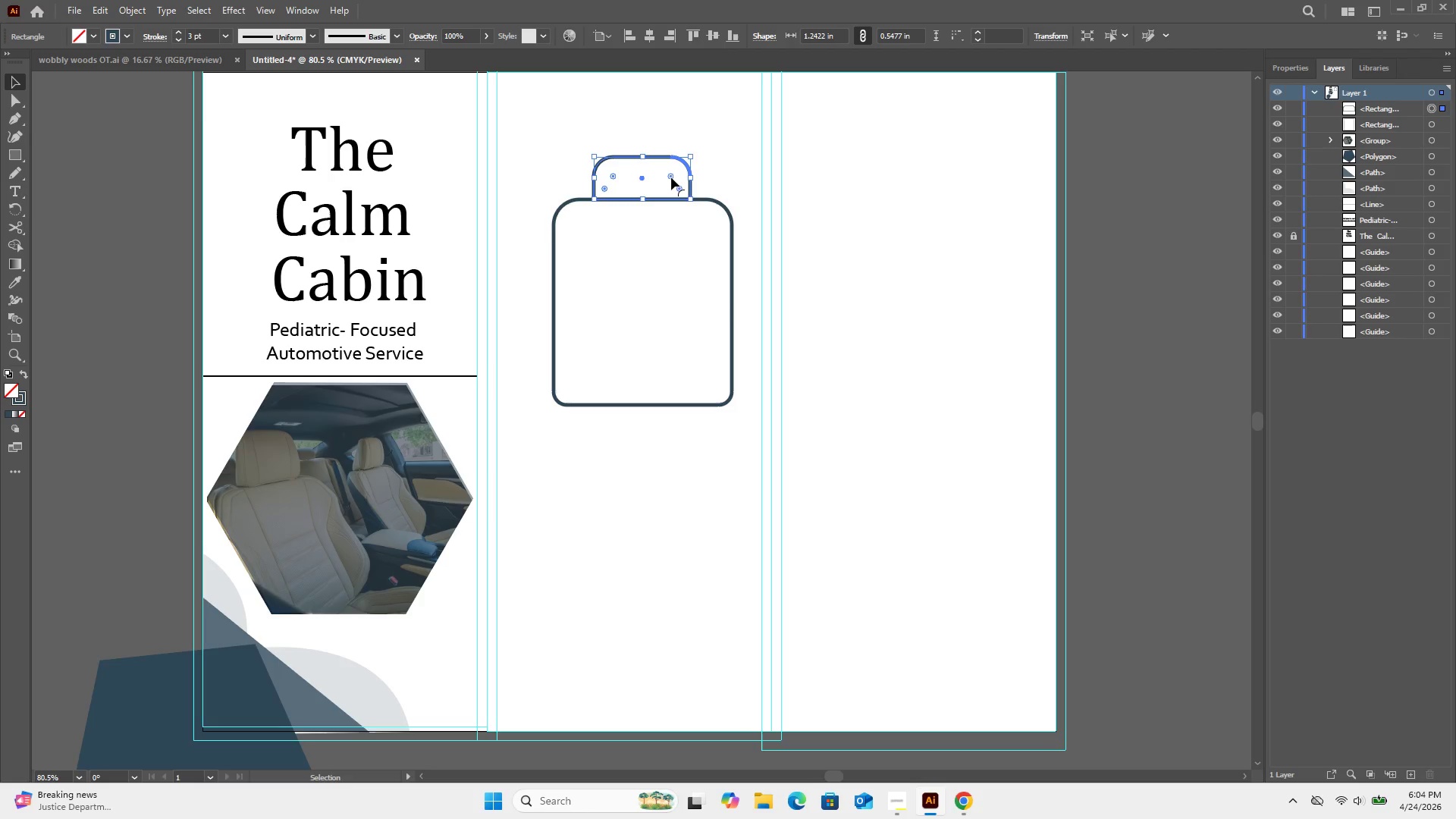 
left_click([672, 177])
 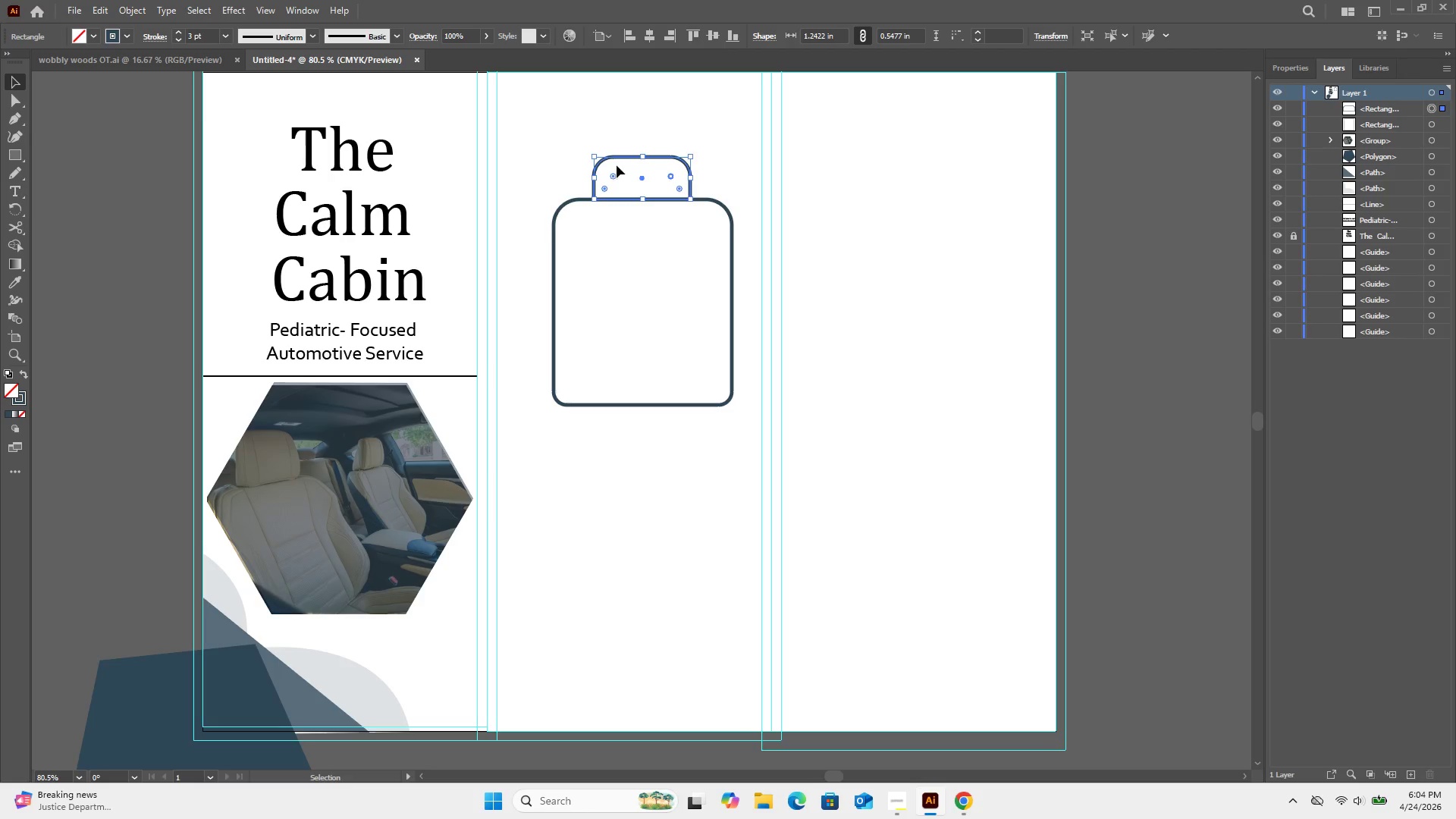 
wait(5.39)
 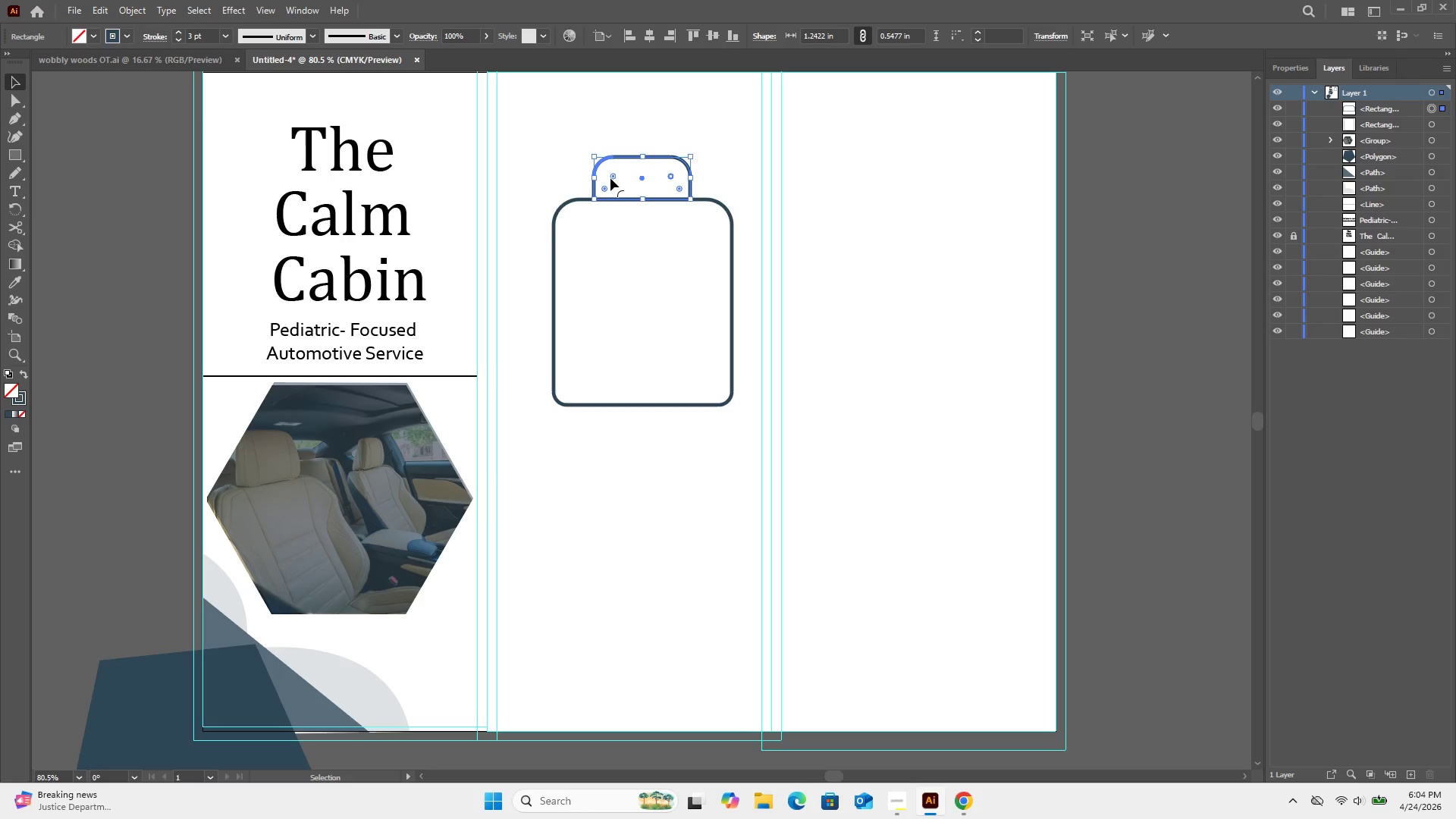 
hold_key(key=ShiftLeft, duration=0.72)
left_click([615, 179])
 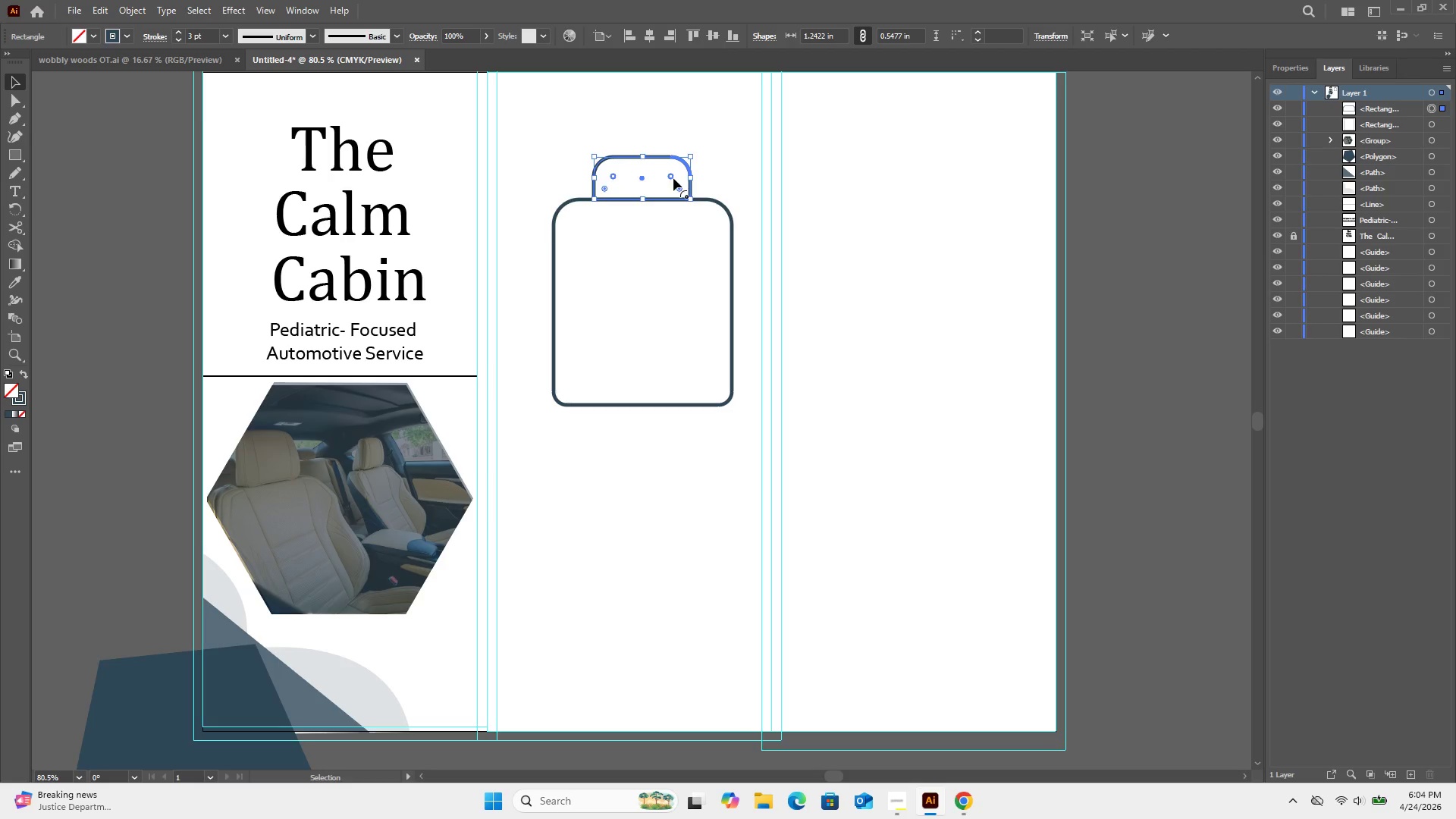 
left_click_drag(start_coordinate=[673, 176], to_coordinate=[691, 178])
 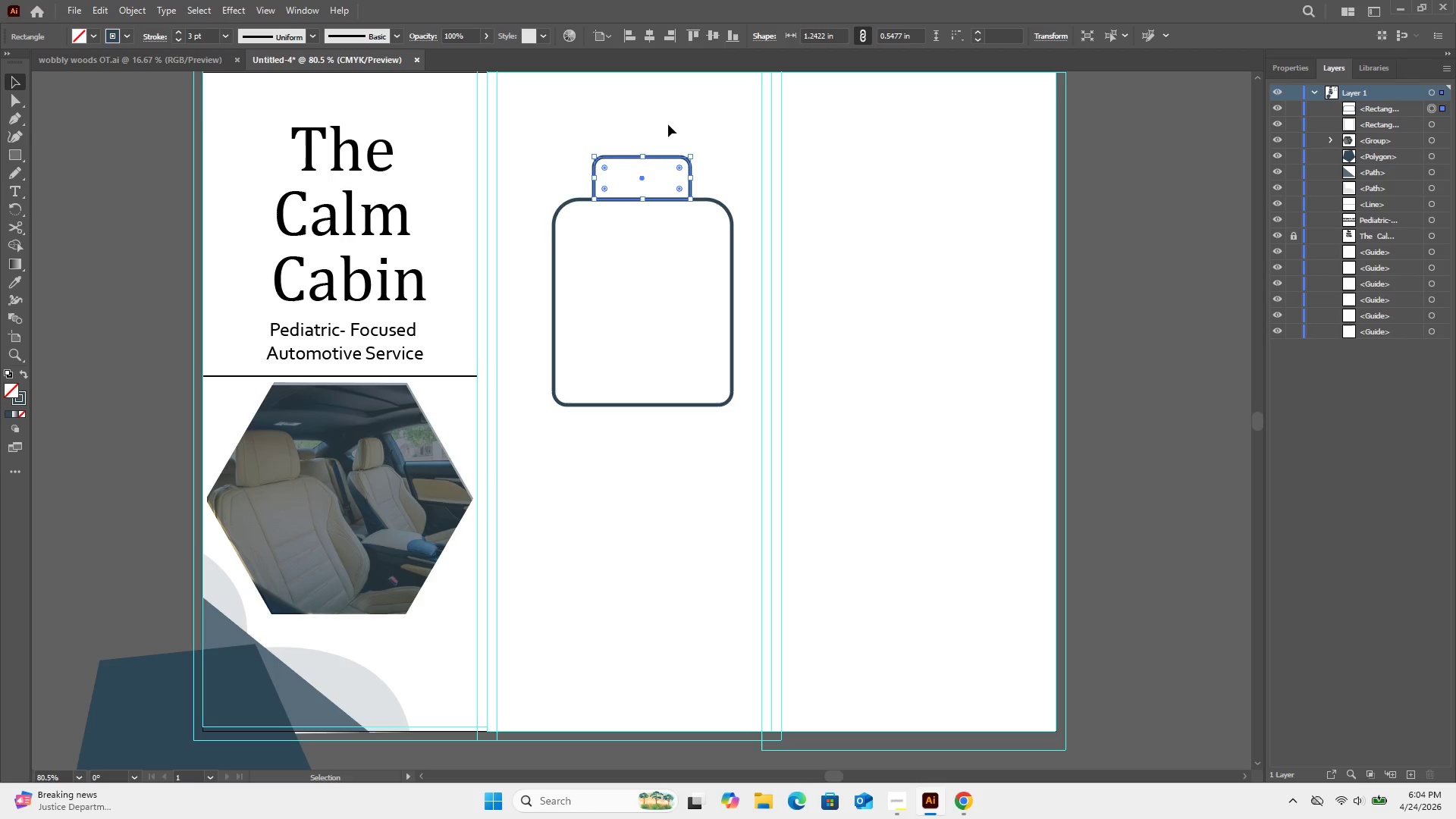 
left_click_drag(start_coordinate=[668, 124], to_coordinate=[696, 287])
 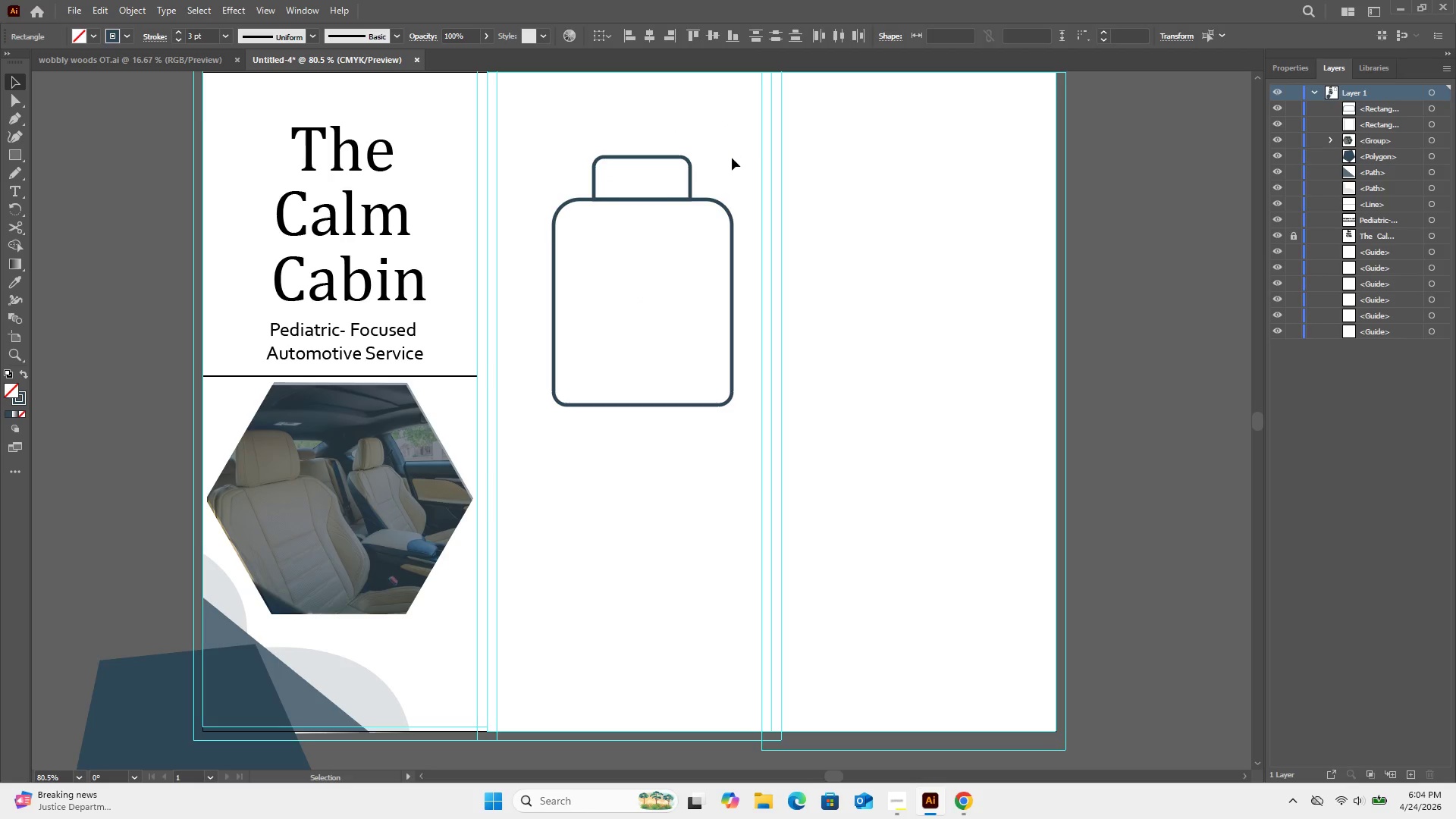 
left_click_drag(start_coordinate=[676, 124], to_coordinate=[688, 264])
 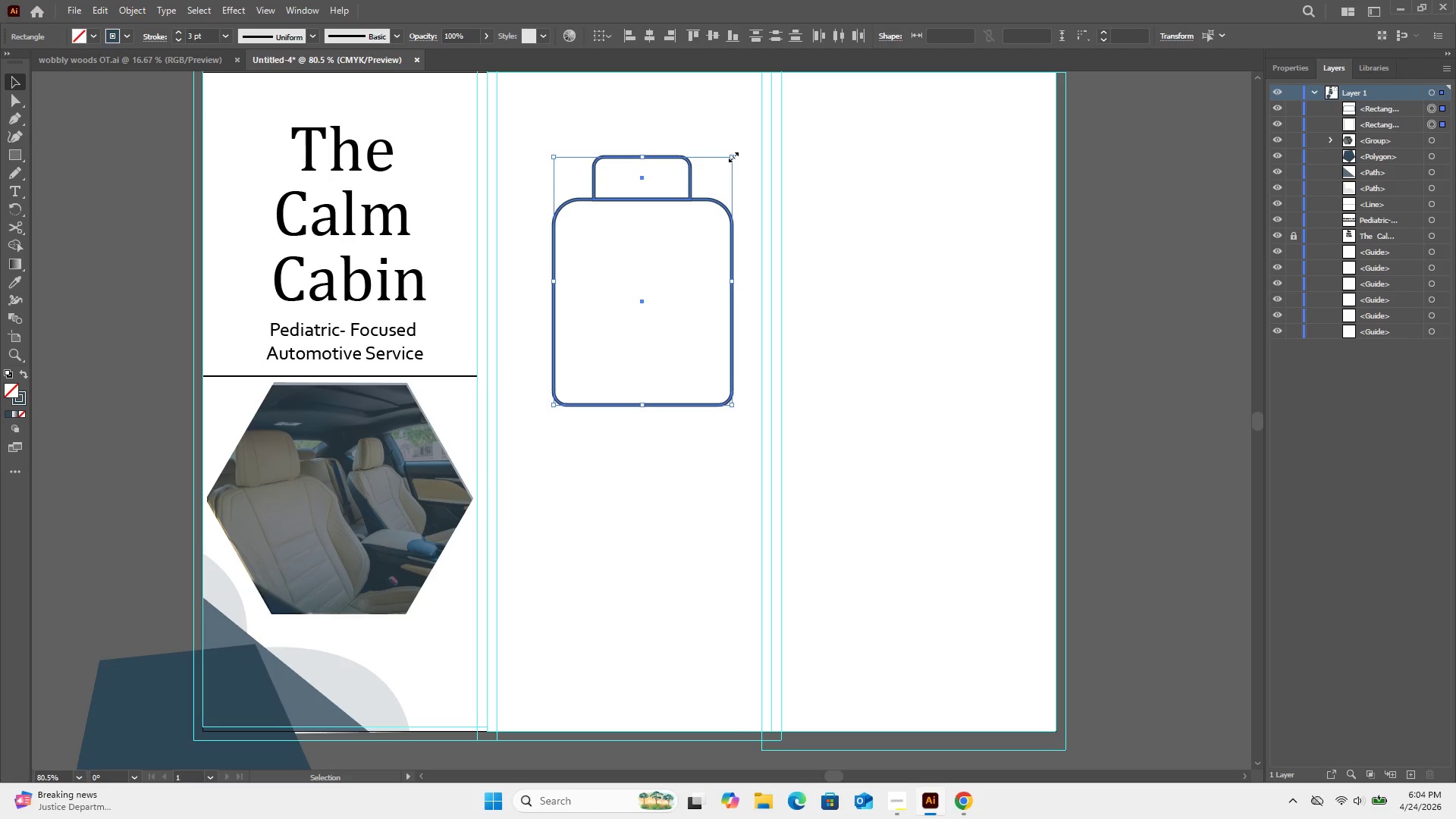 
hold_key(key=ShiftLeft, duration=2.27)
left_click_drag(start_coordinate=[732, 156], to_coordinate=[651, 286])
 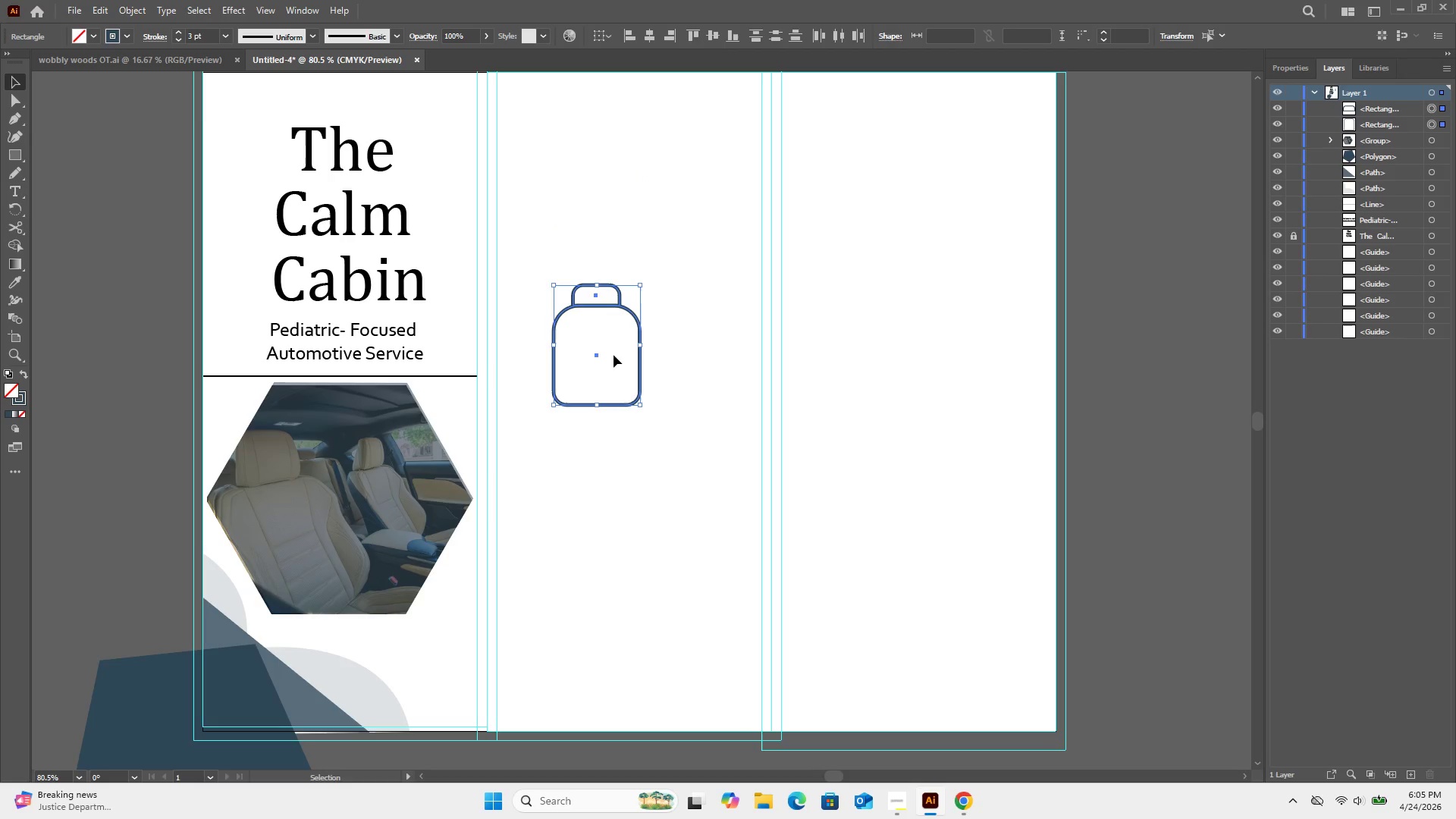 
left_click_drag(start_coordinate=[613, 356], to_coordinate=[632, 305])
 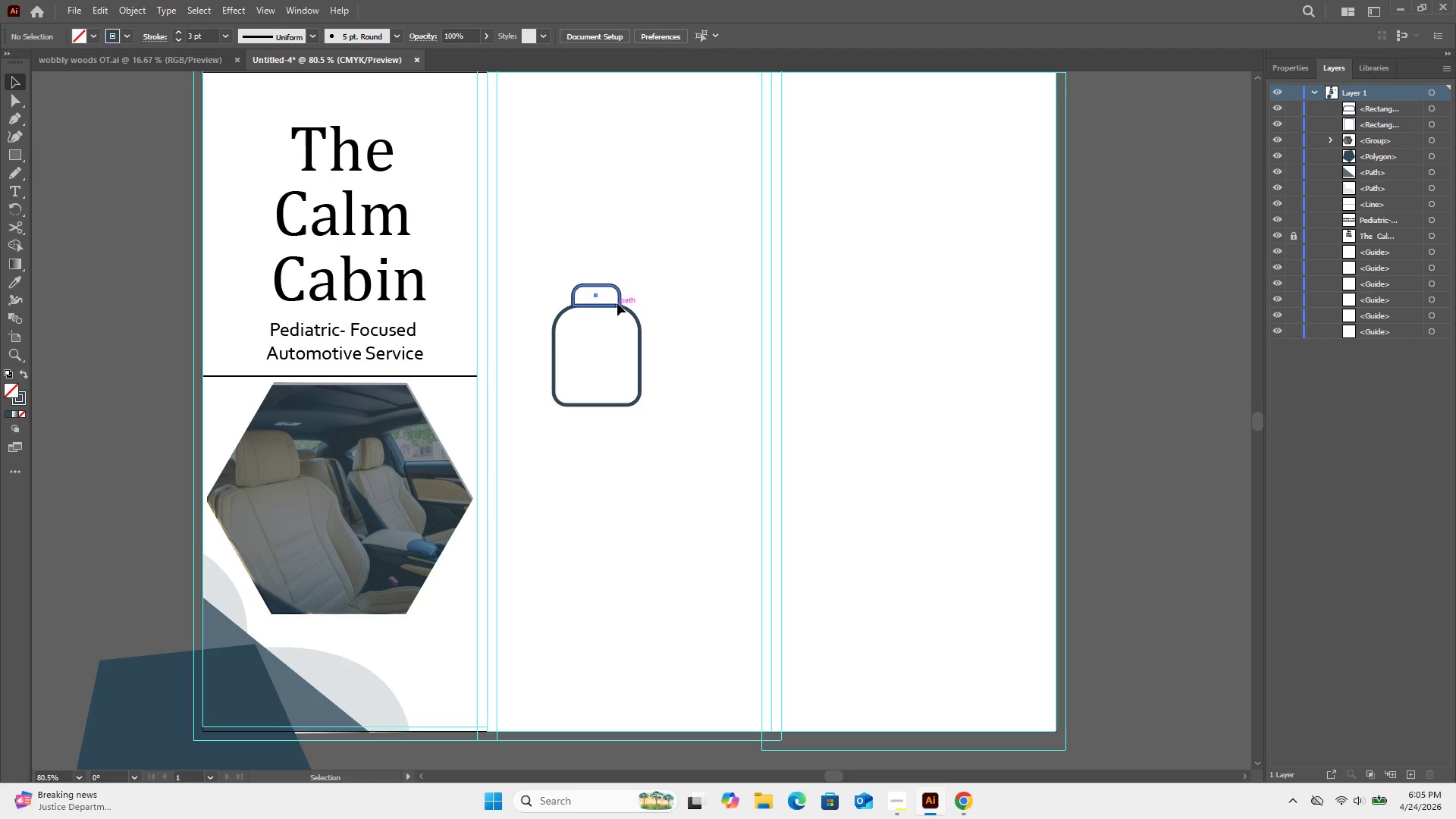 
left_click_drag(start_coordinate=[699, 244], to_coordinate=[609, 389])
 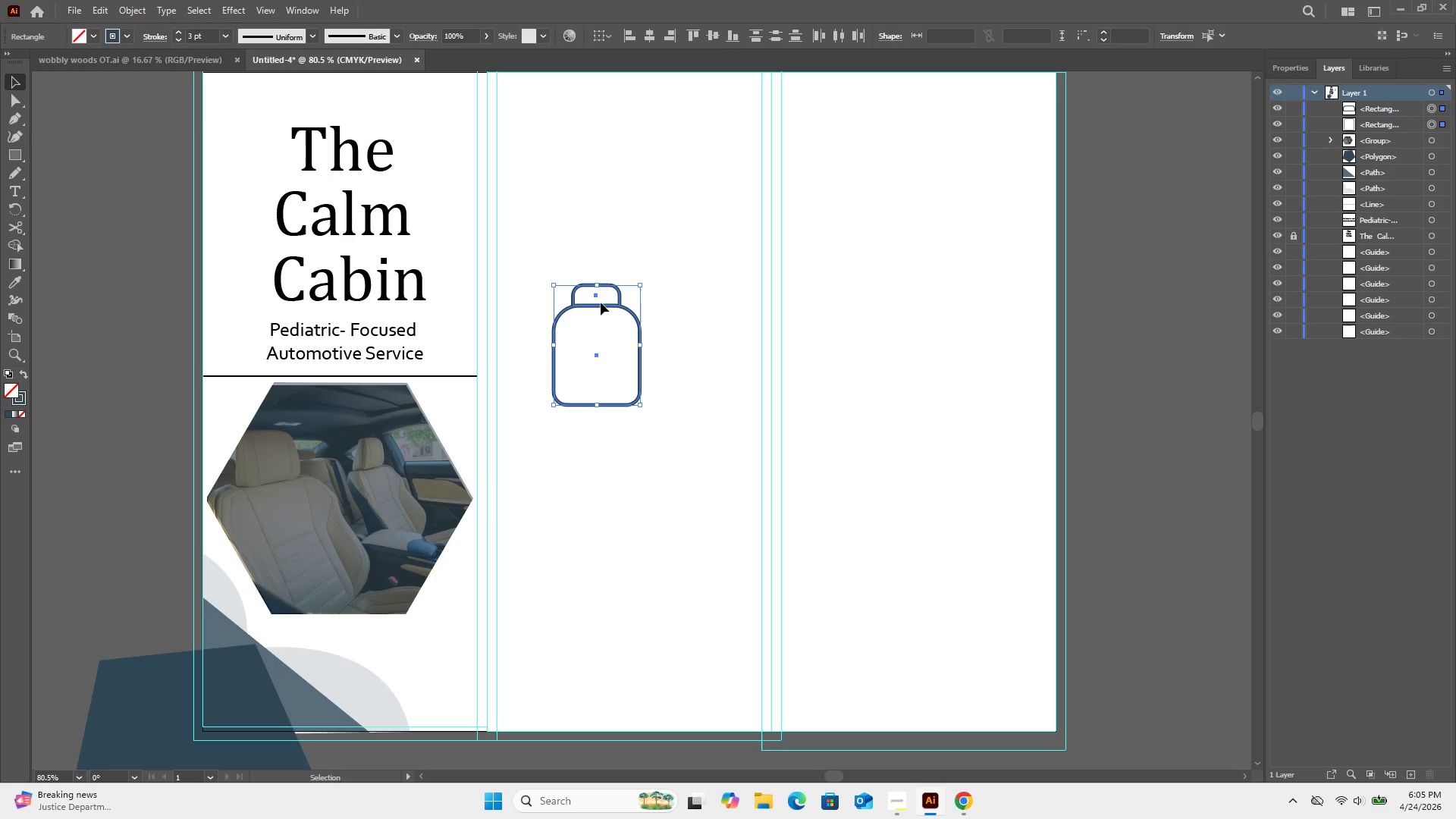 
left_click_drag(start_coordinate=[601, 303], to_coordinate=[652, 276])
 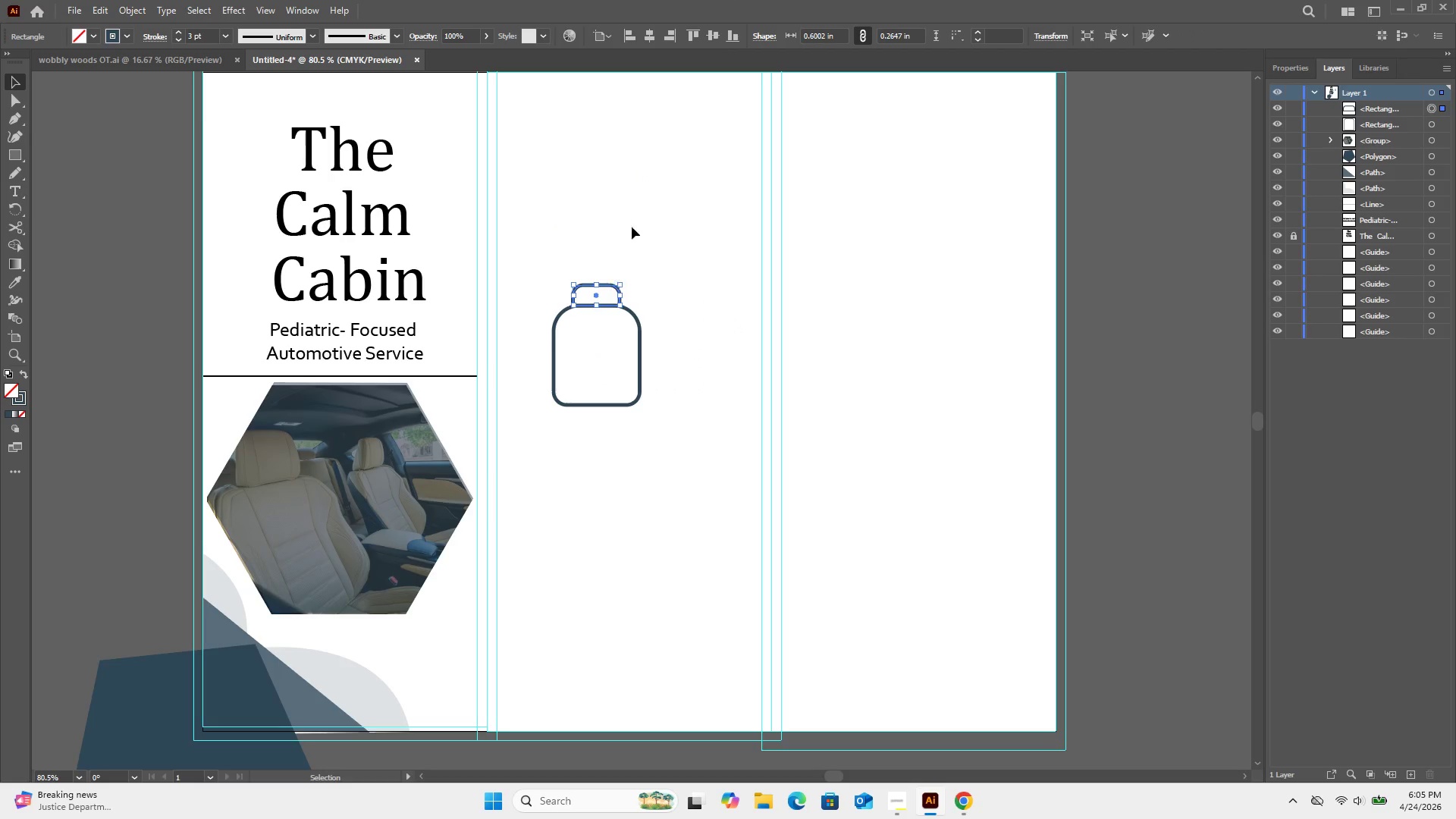 
left_click_drag(start_coordinate=[639, 209], to_coordinate=[611, 408])
 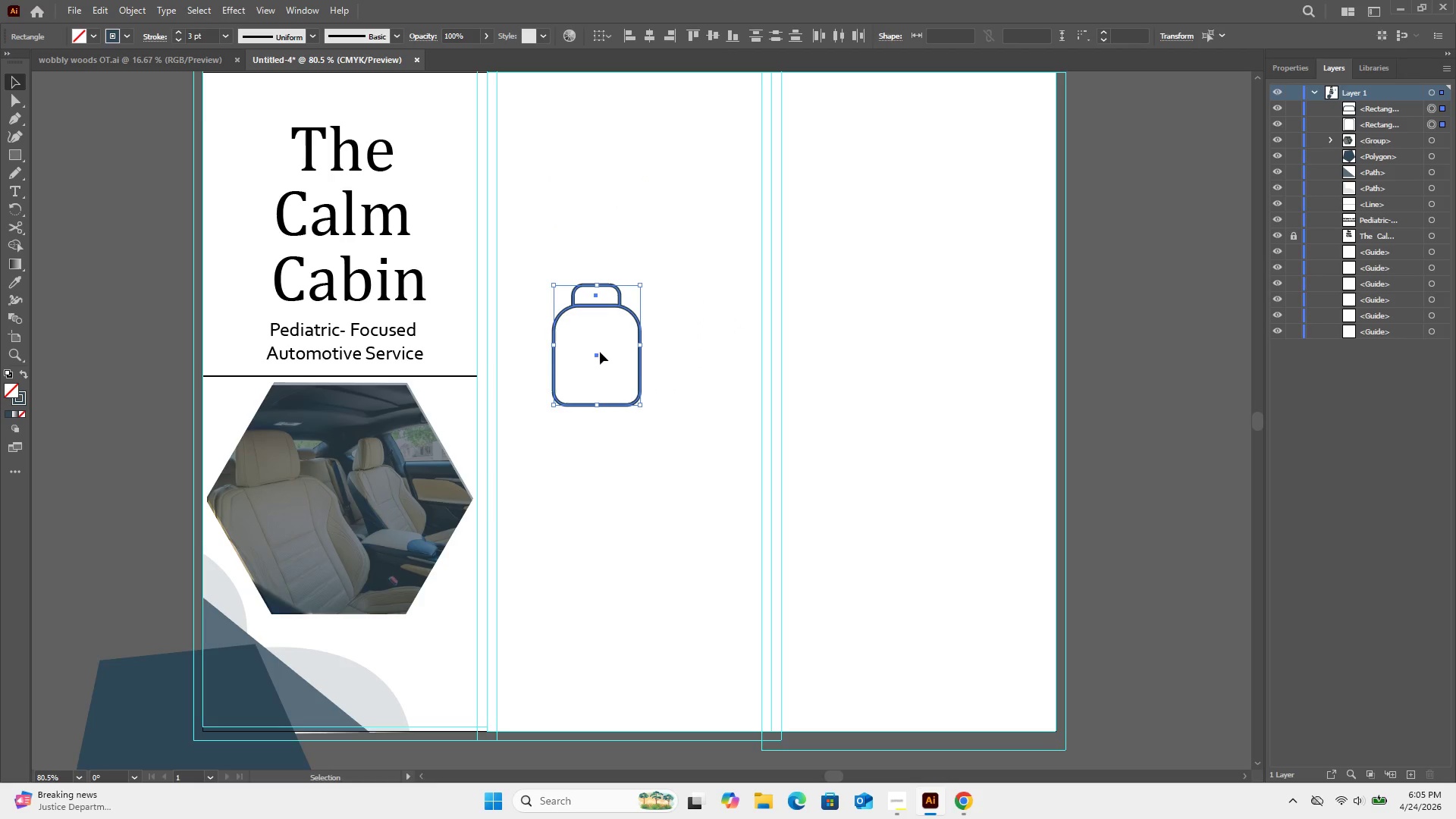 
left_click_drag(start_coordinate=[599, 354], to_coordinate=[632, 215])
 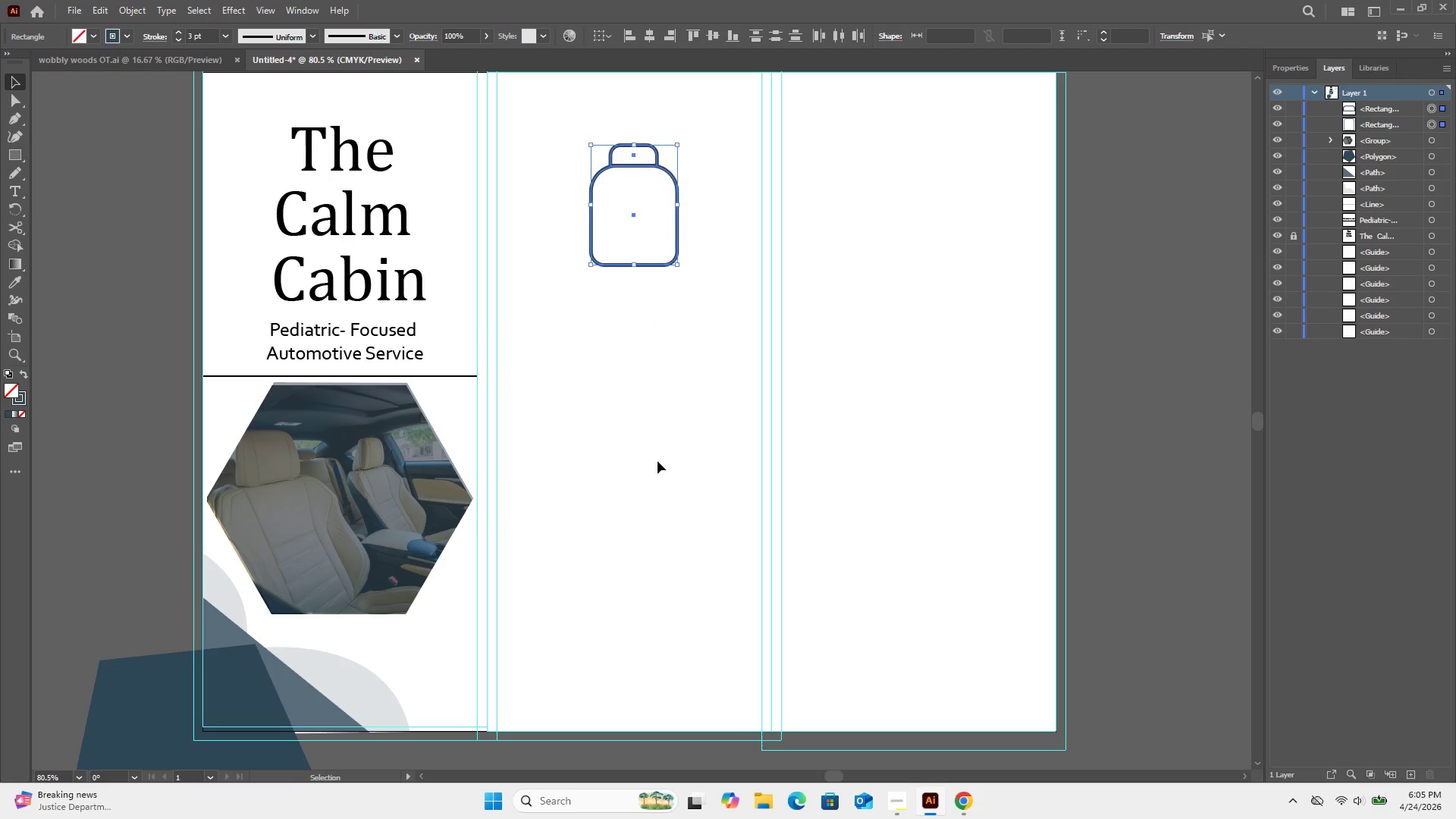 
left_click_drag(start_coordinate=[657, 461], to_coordinate=[657, 457])
 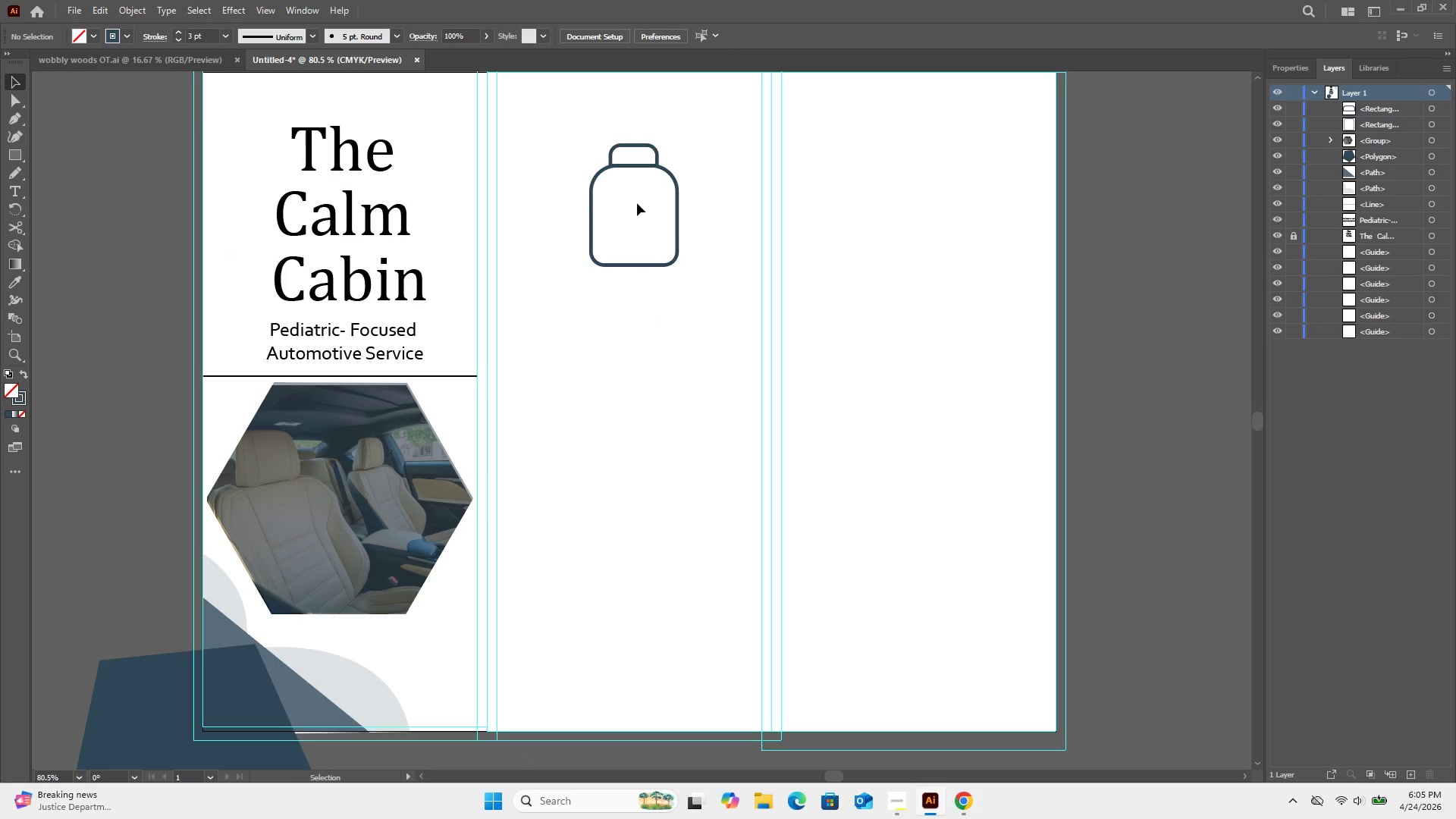 
wait(5.91)
 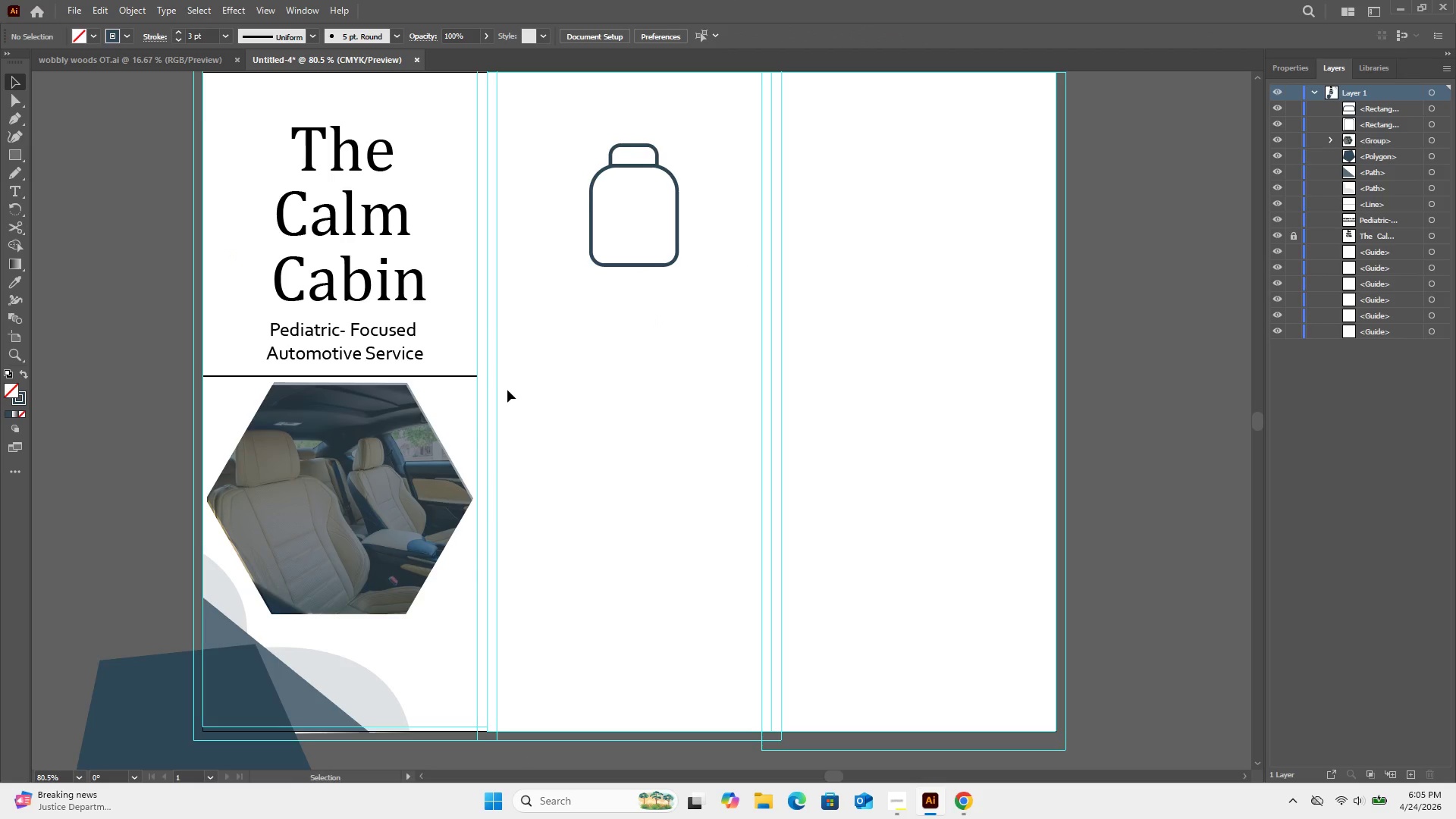 
left_click_drag(start_coordinate=[603, 123], to_coordinate=[632, 209])
 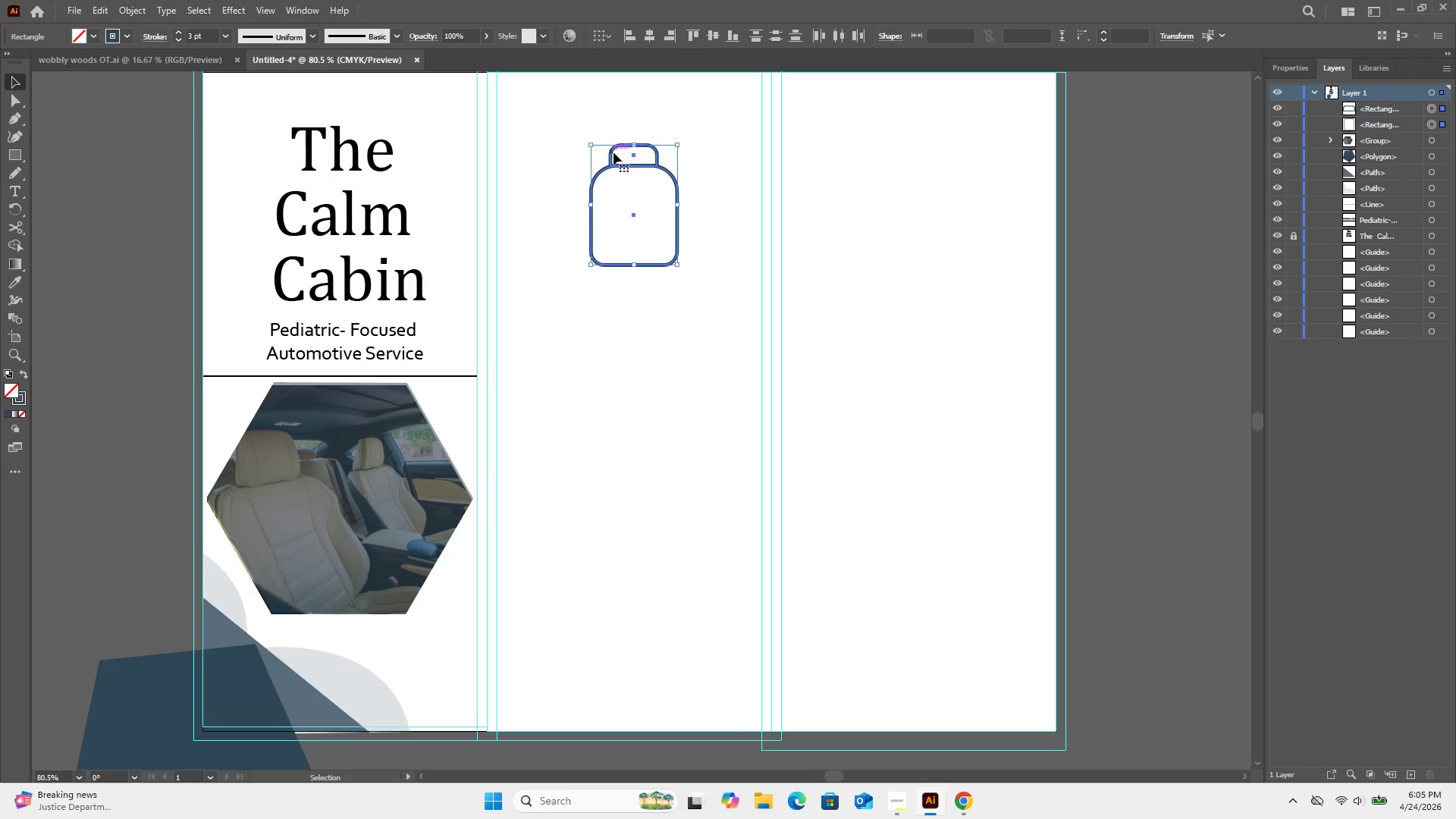 
left_click_drag(start_coordinate=[613, 152], to_coordinate=[607, 221])
 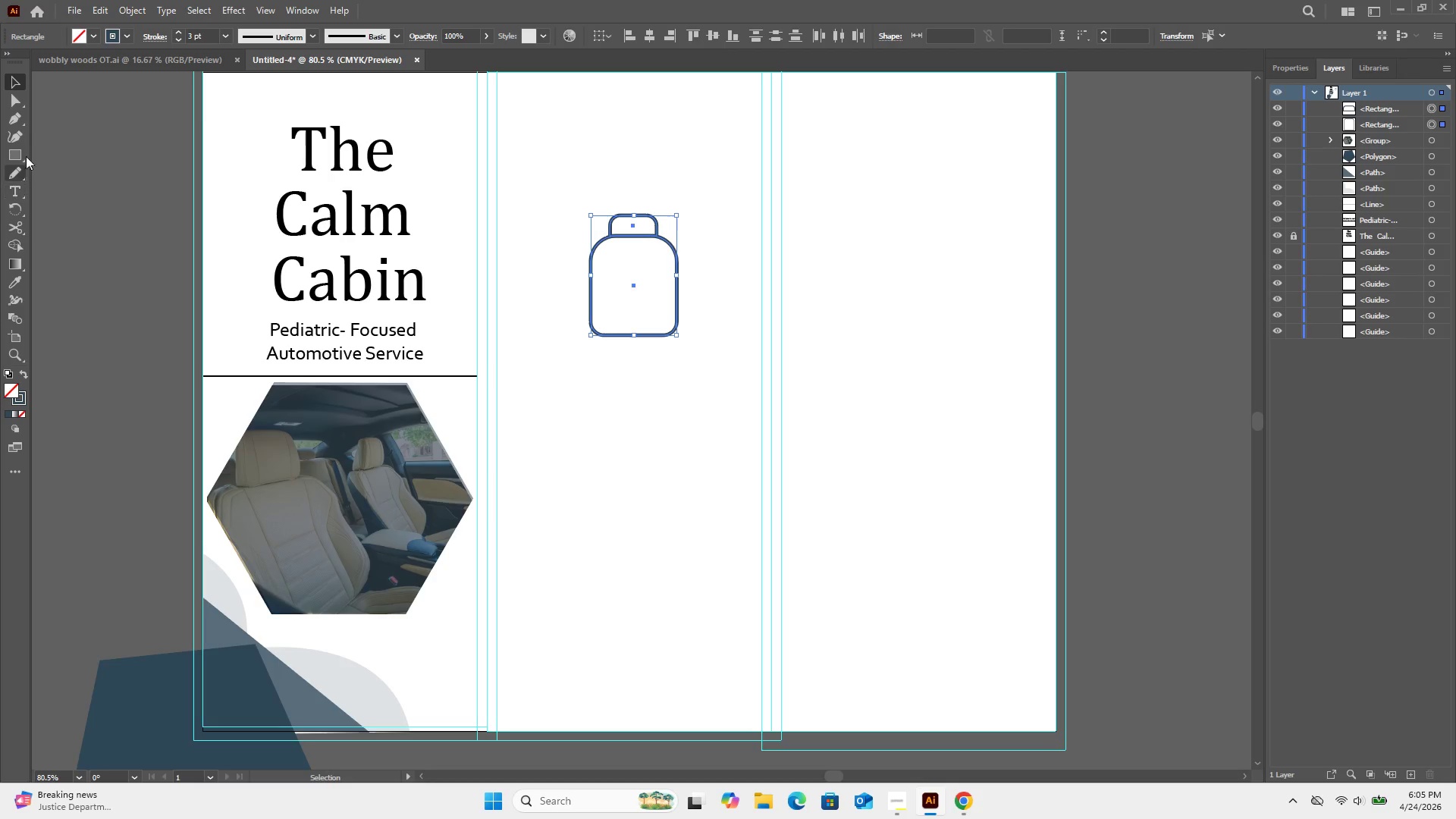 
left_click([16, 120])
 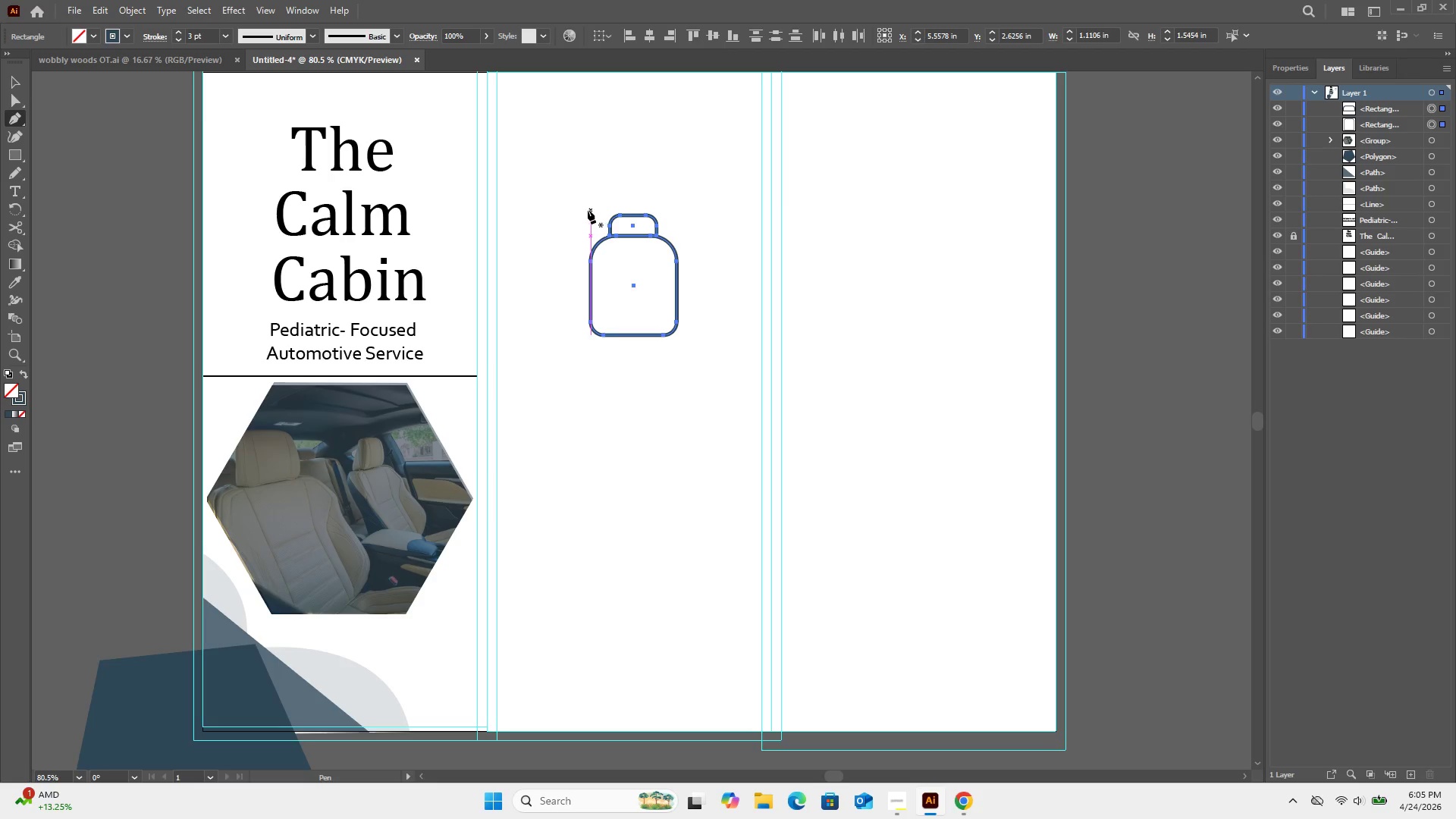 
wait(10.3)
 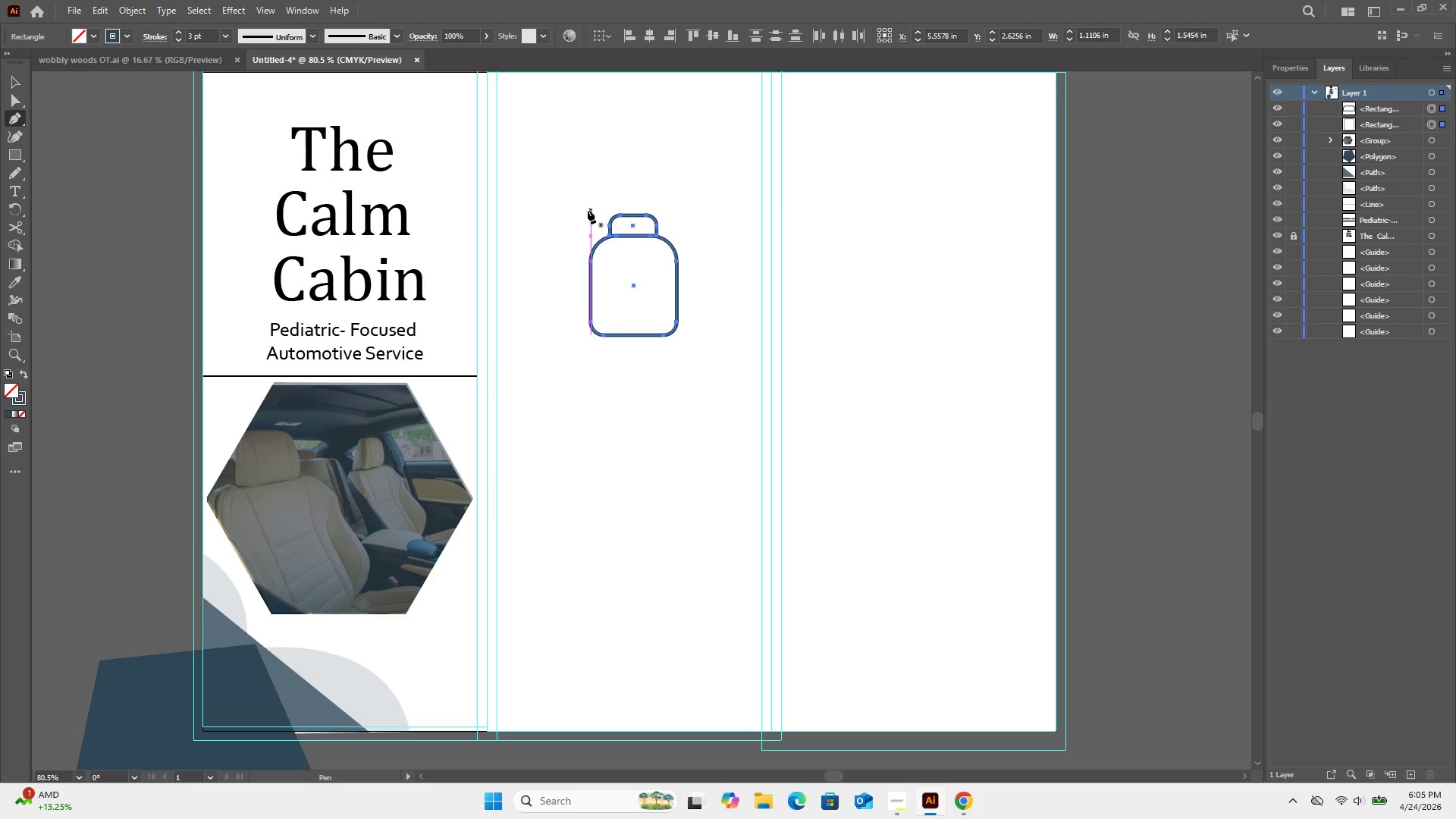 
left_click([624, 214])
 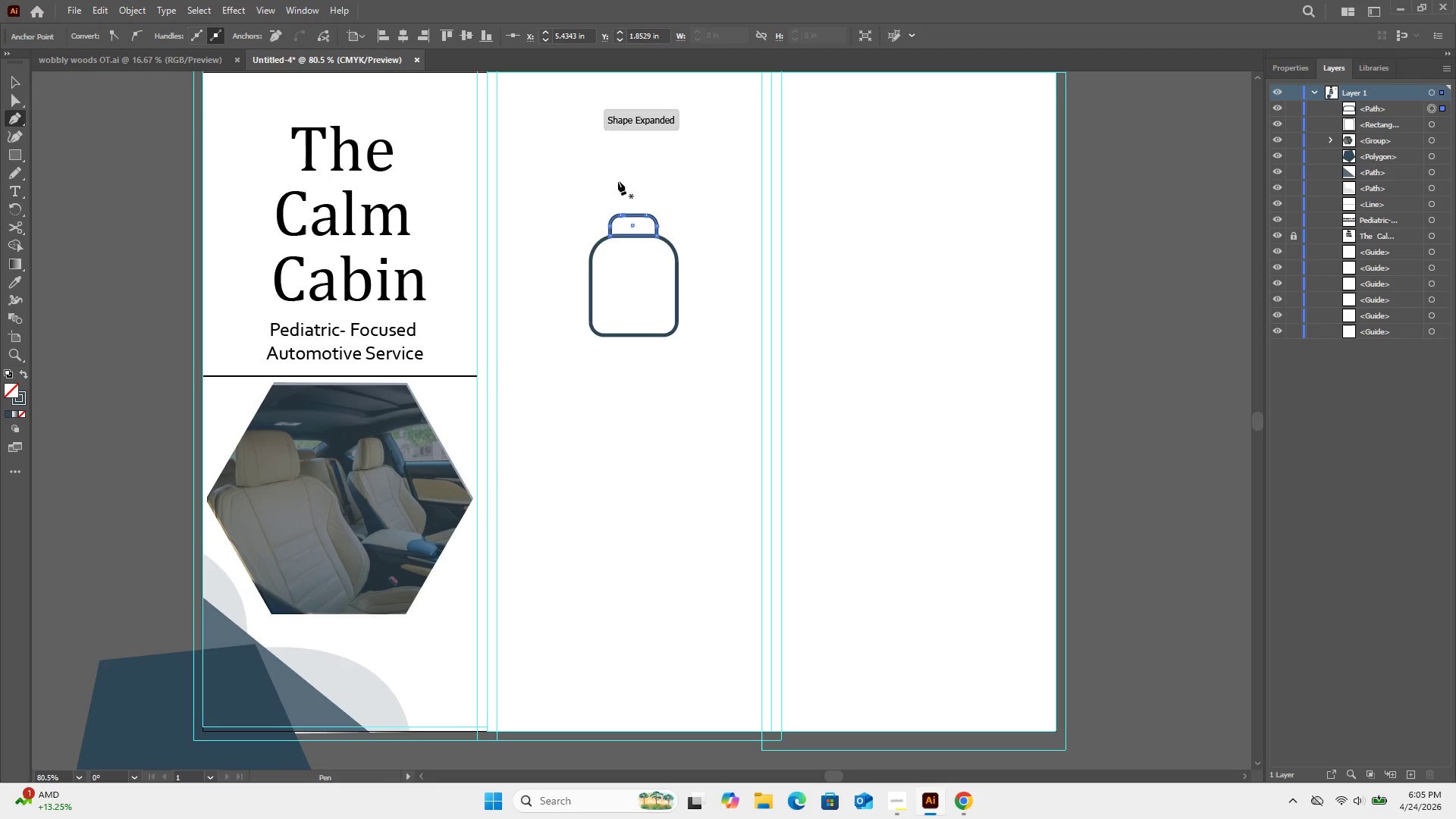 
key(Control+Z)
 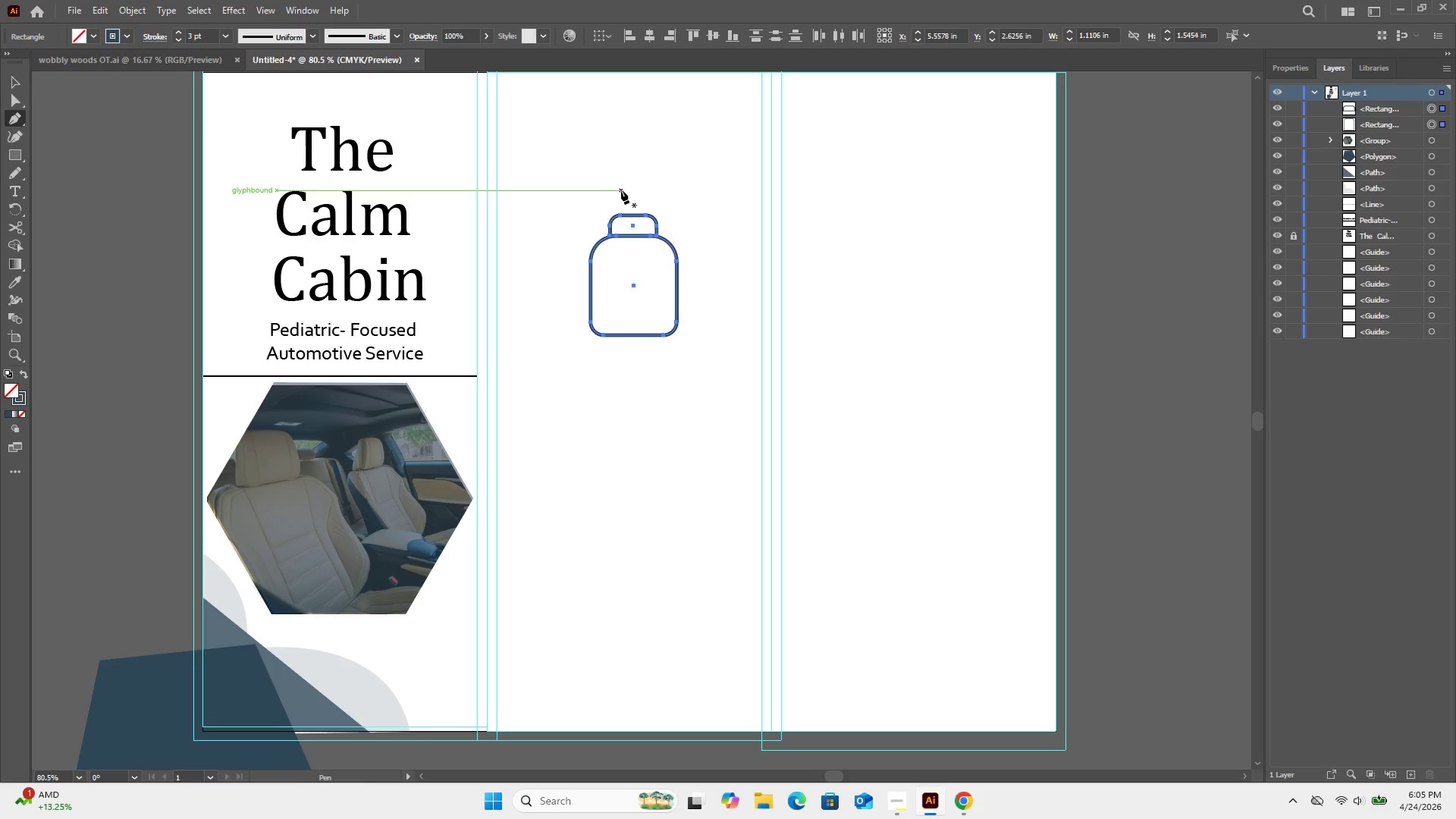 
wait(9.38)
 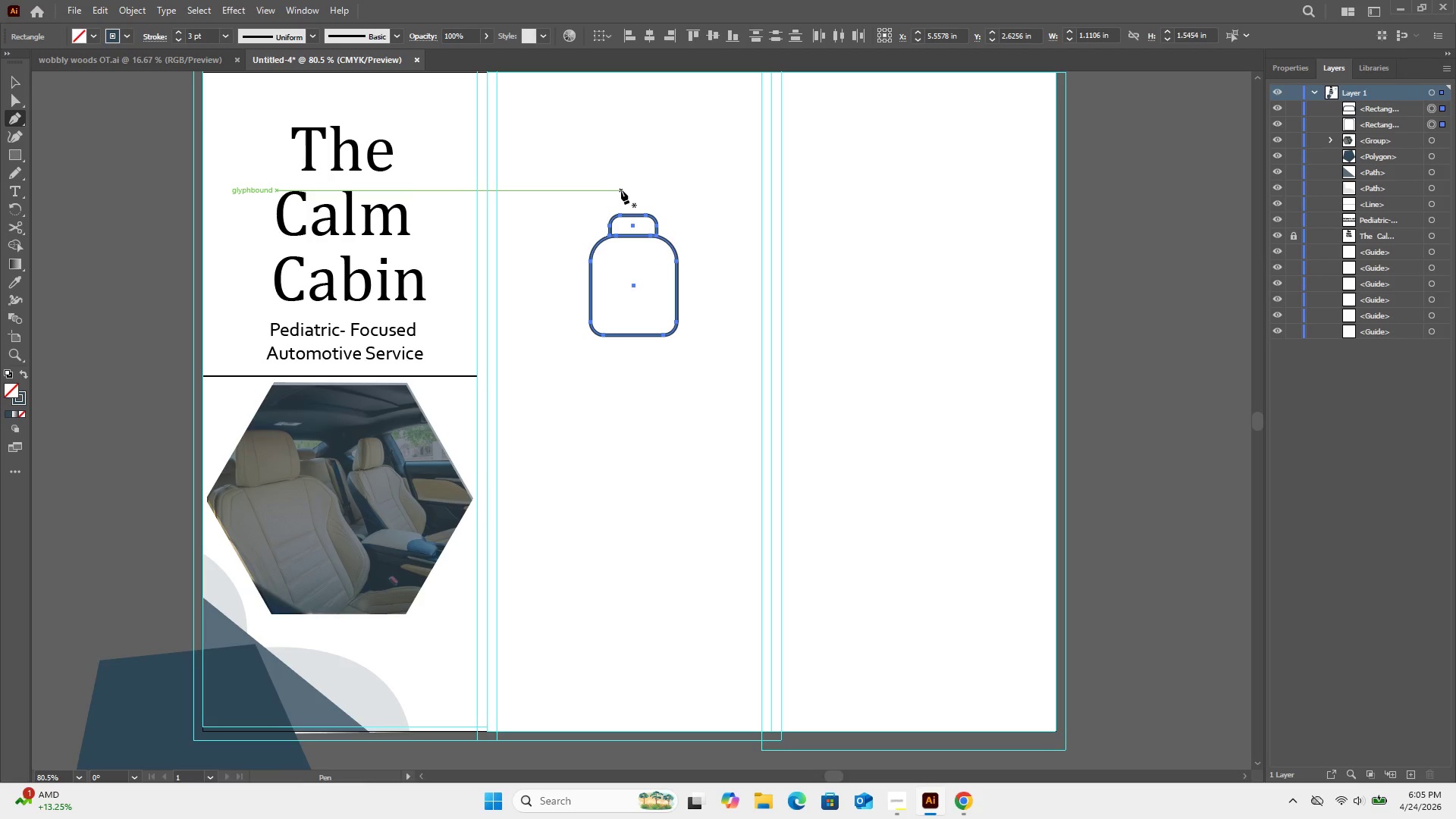 
key(Control+Equal)
 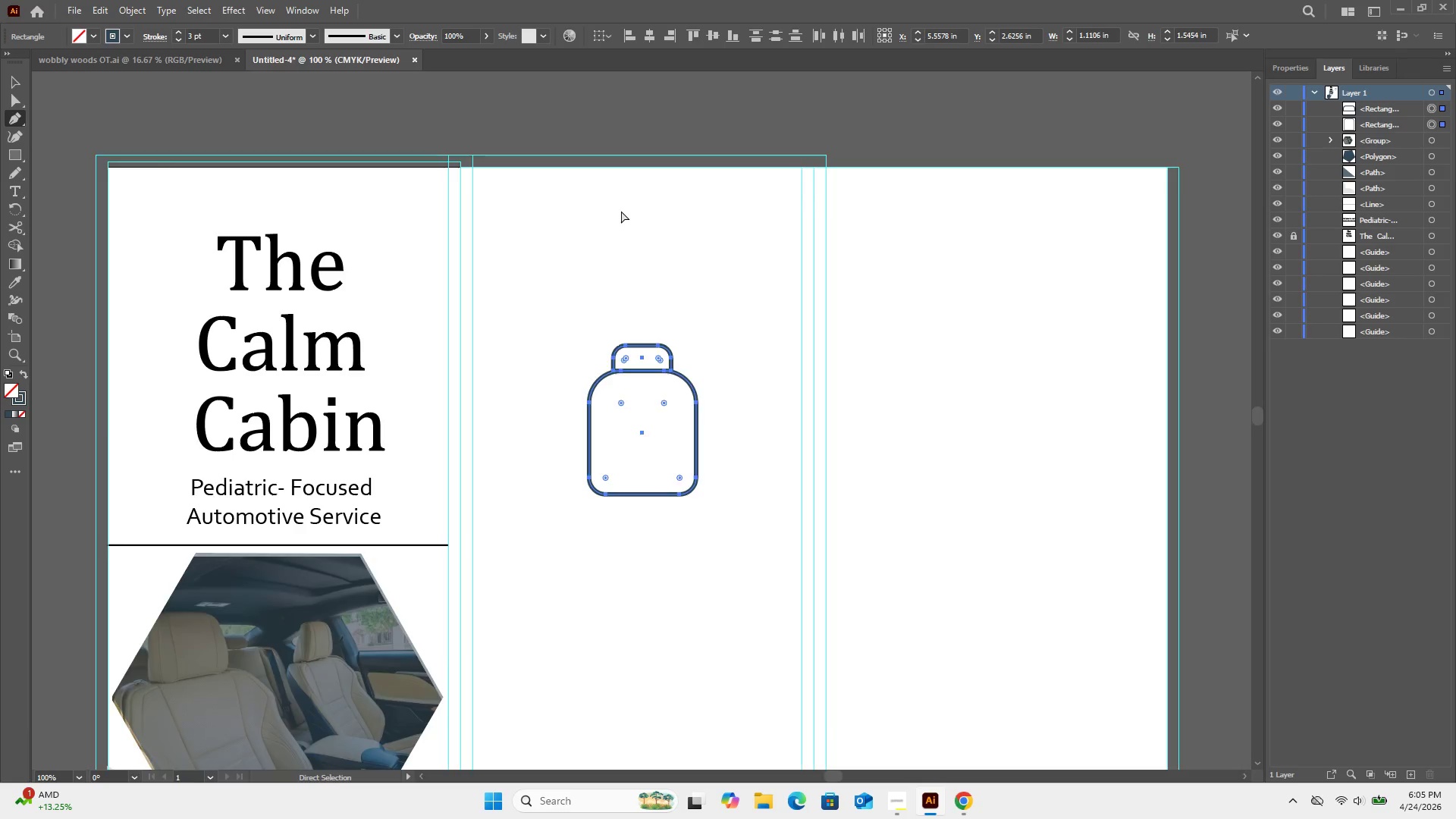 
key(Control+Equal)
 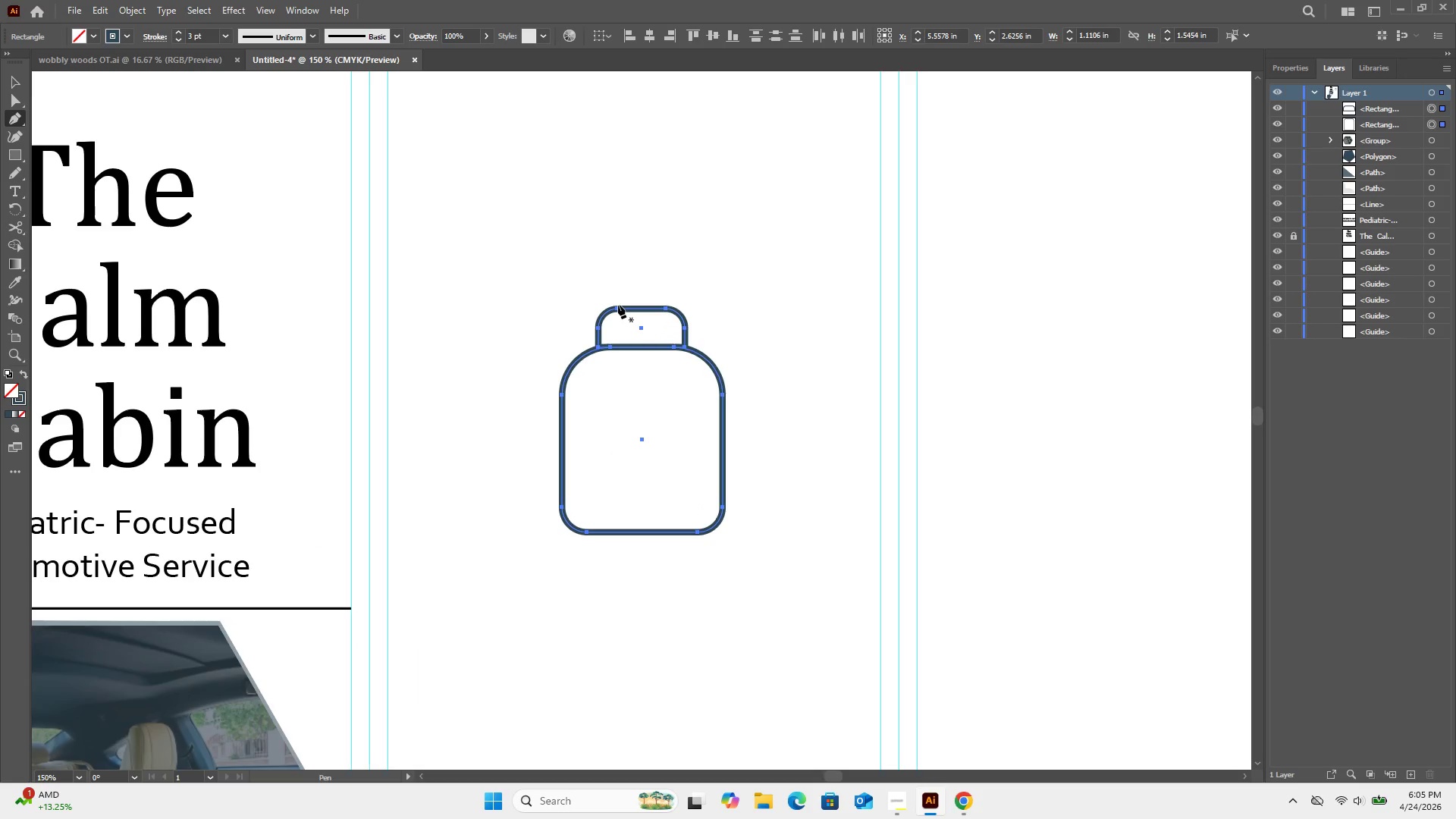 
wait(5.92)
 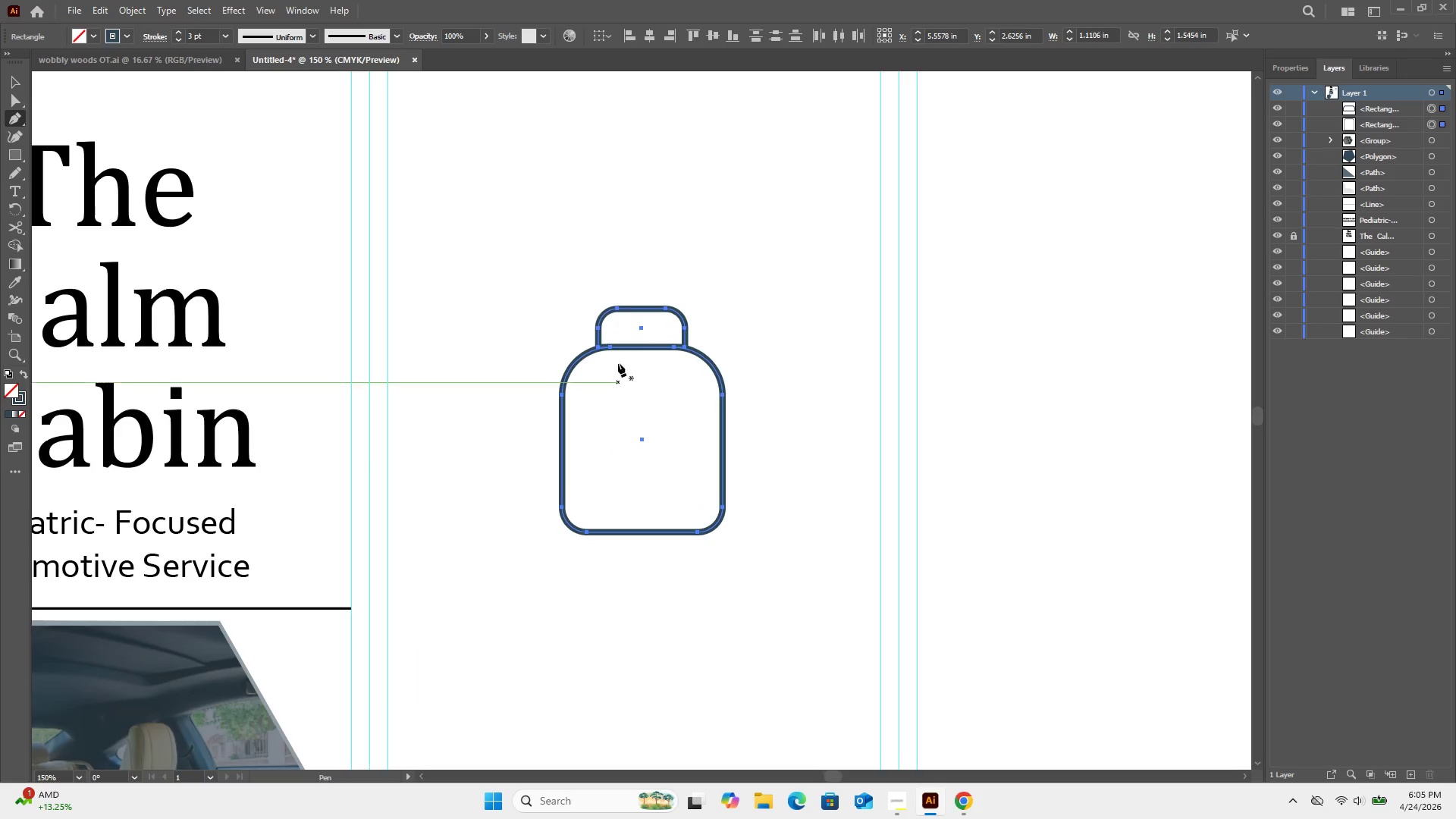 
left_click([618, 302])
 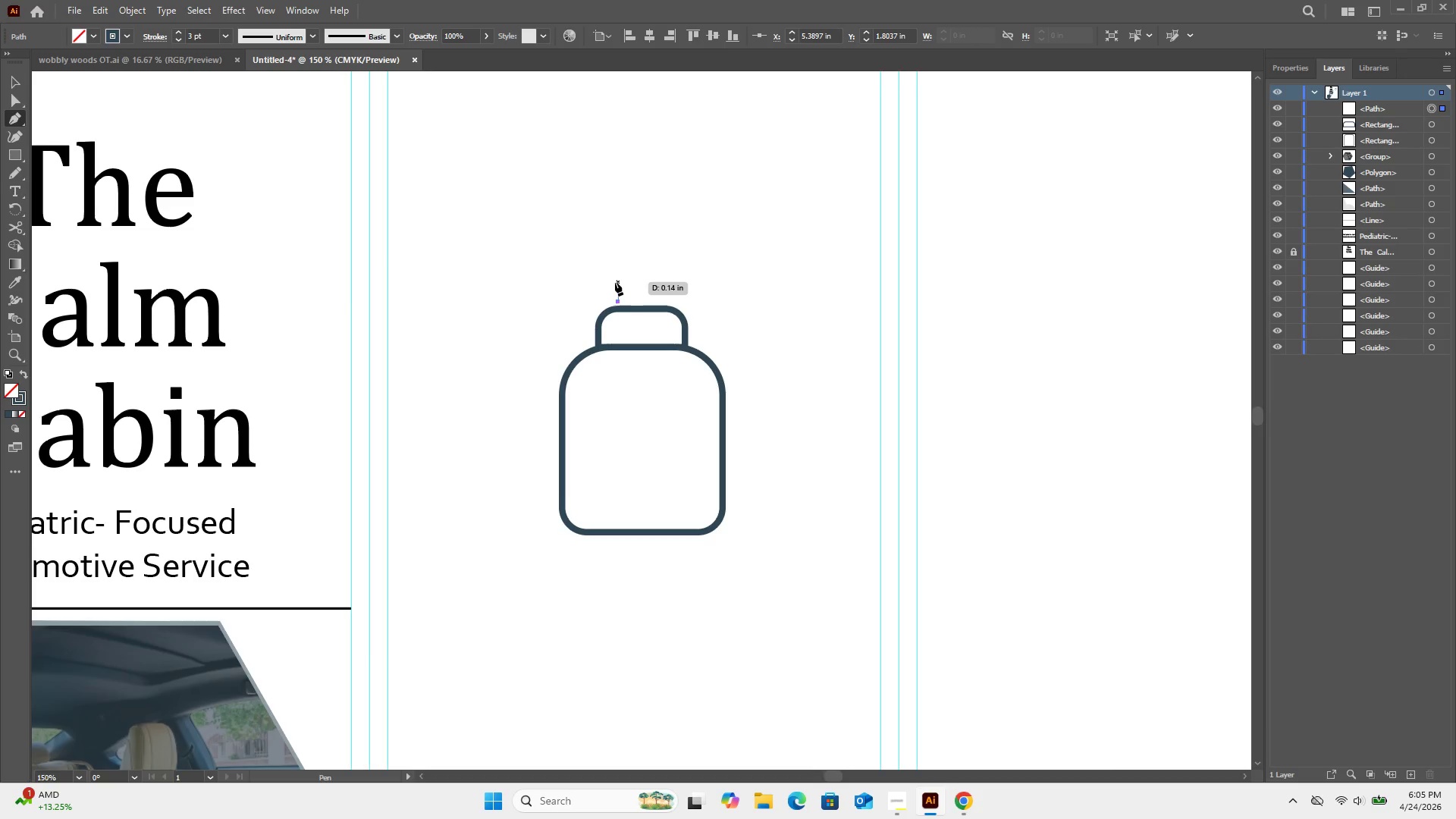 
hold_key(key=ShiftLeft, duration=1.42)
 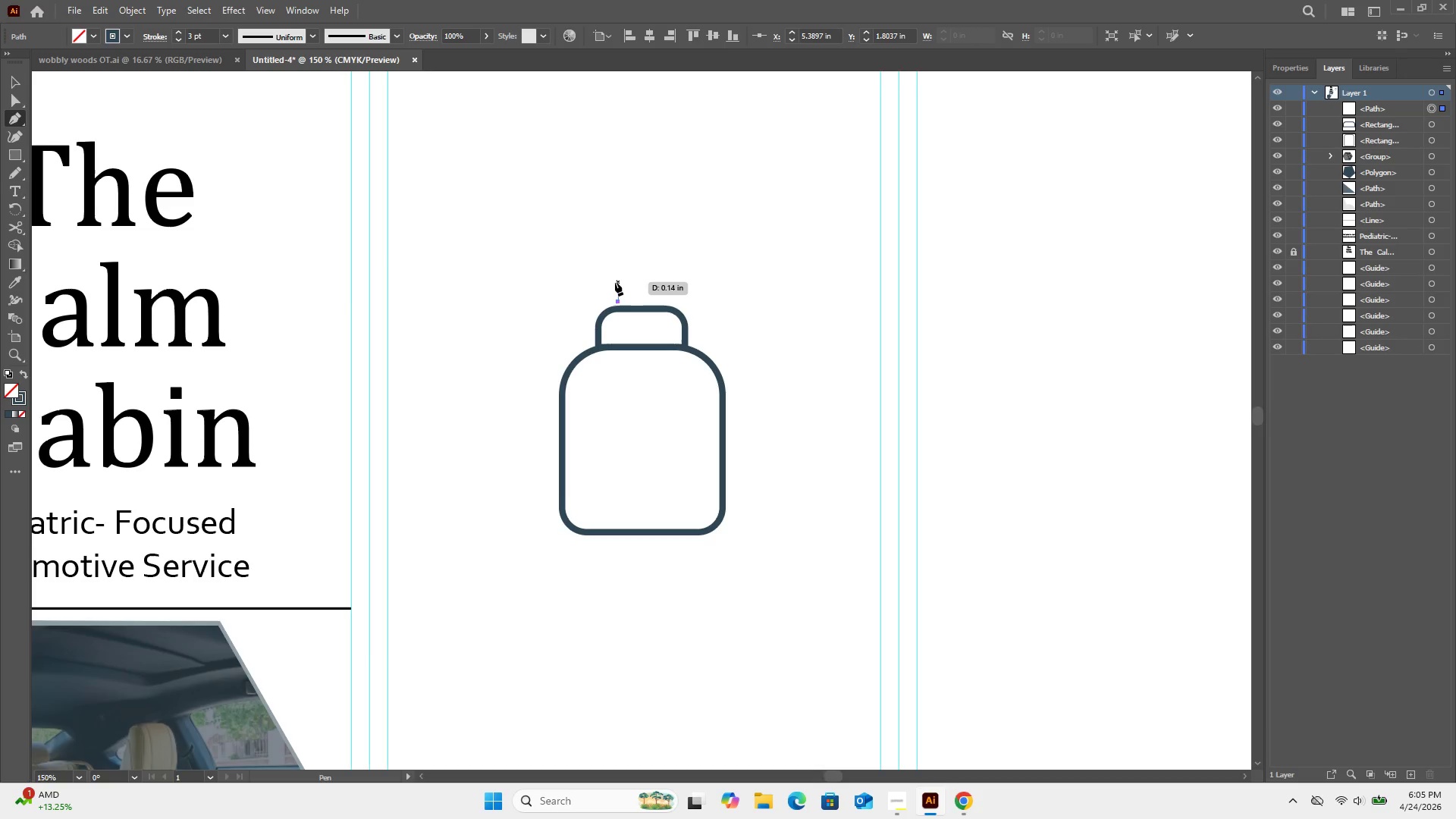 
key(Shift+ShiftLeft)
 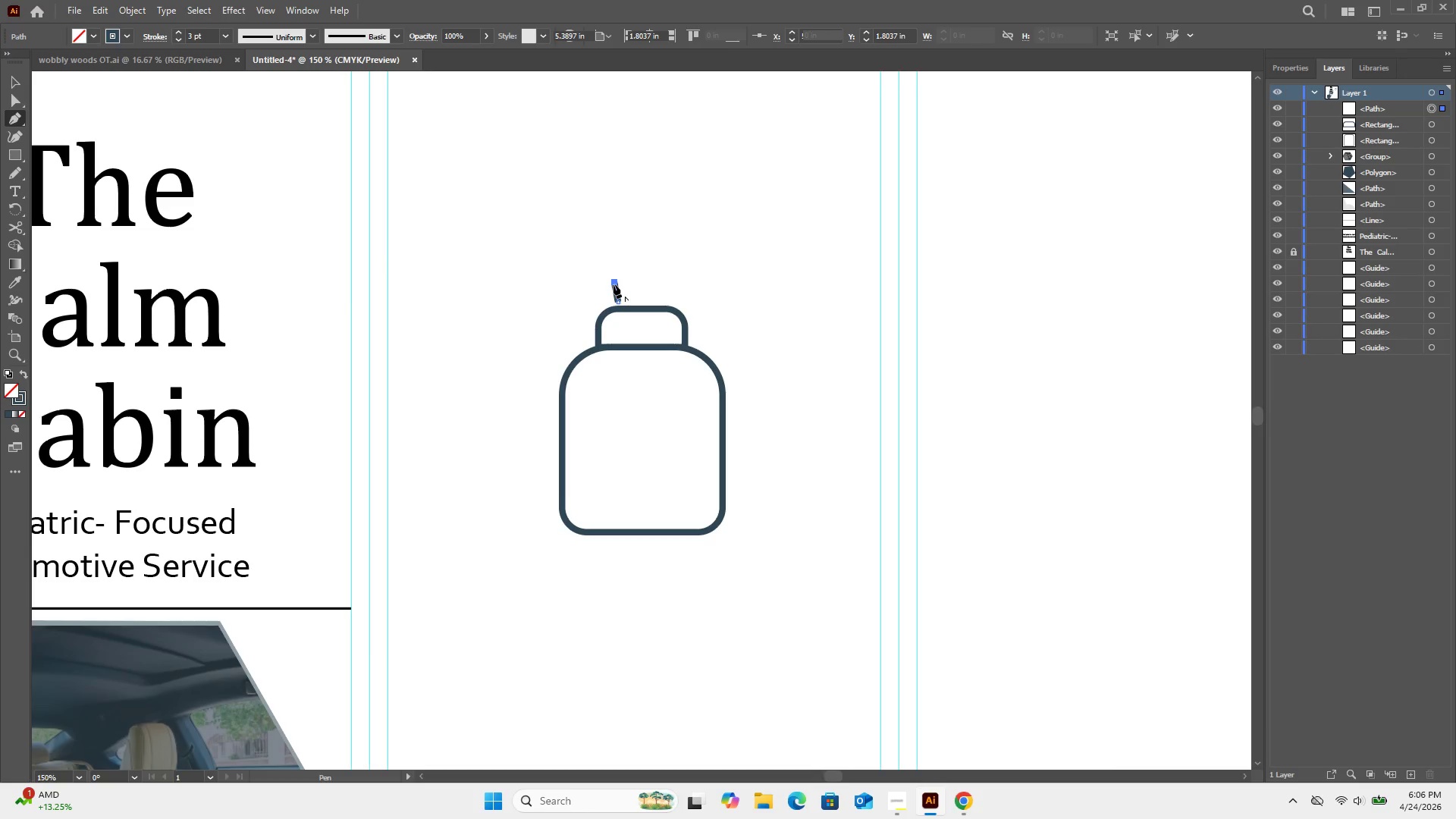 
key(Control+Z)
 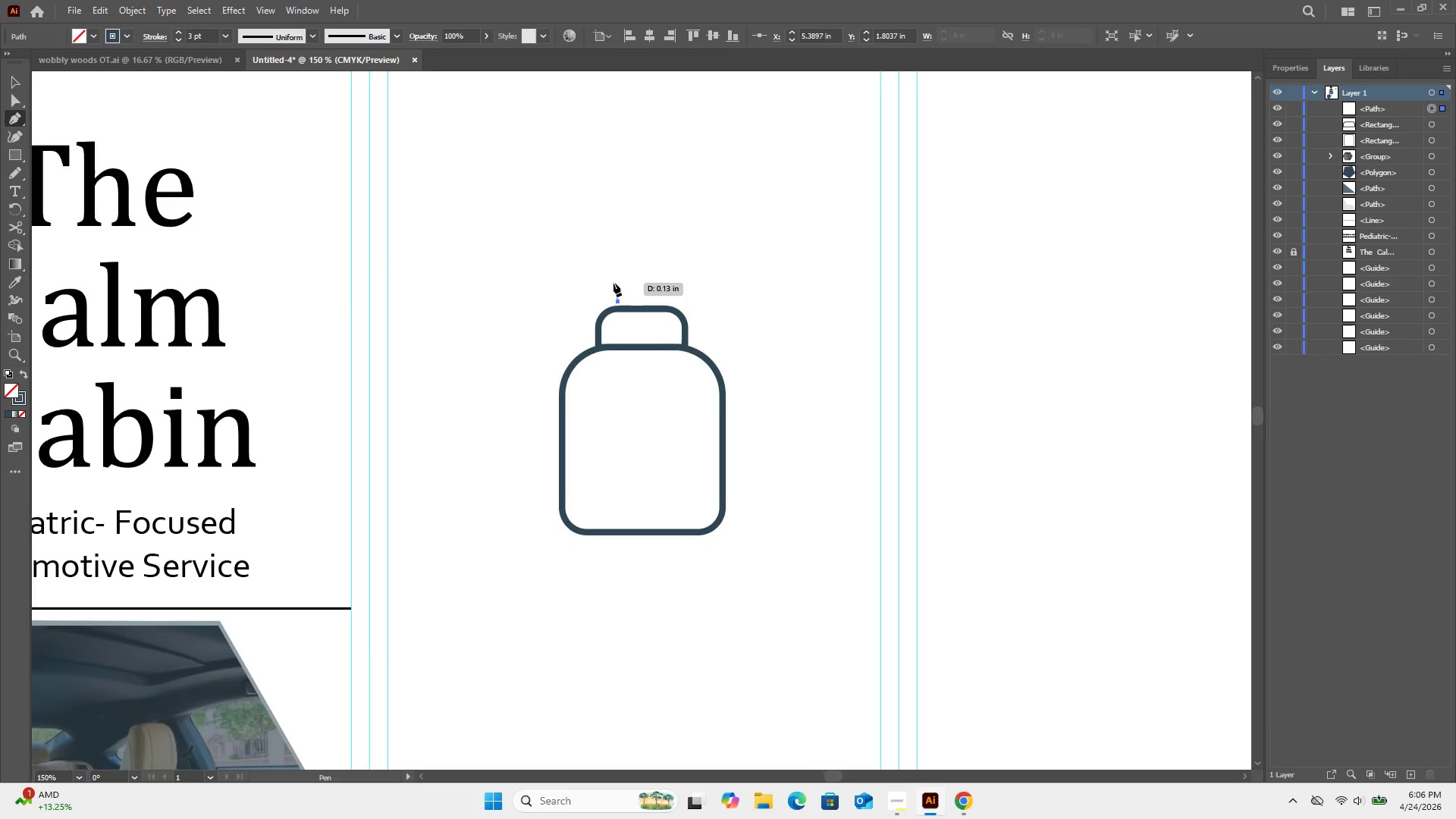 
hold_key(key=ShiftLeft, duration=4.8)
left_click_drag(start_coordinate=[613, 284], to_coordinate=[620, 269])
 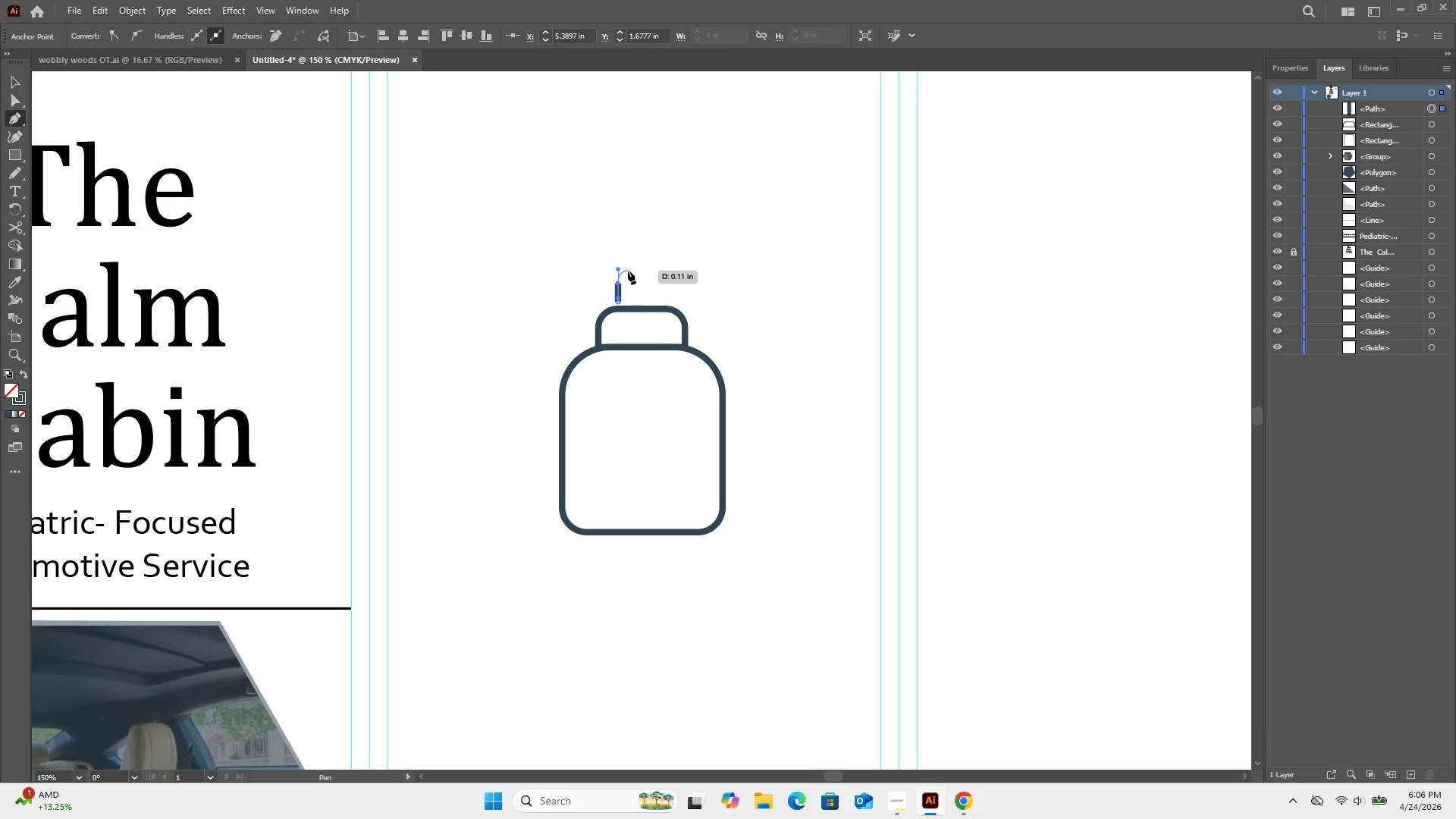 
key(Backspace)
 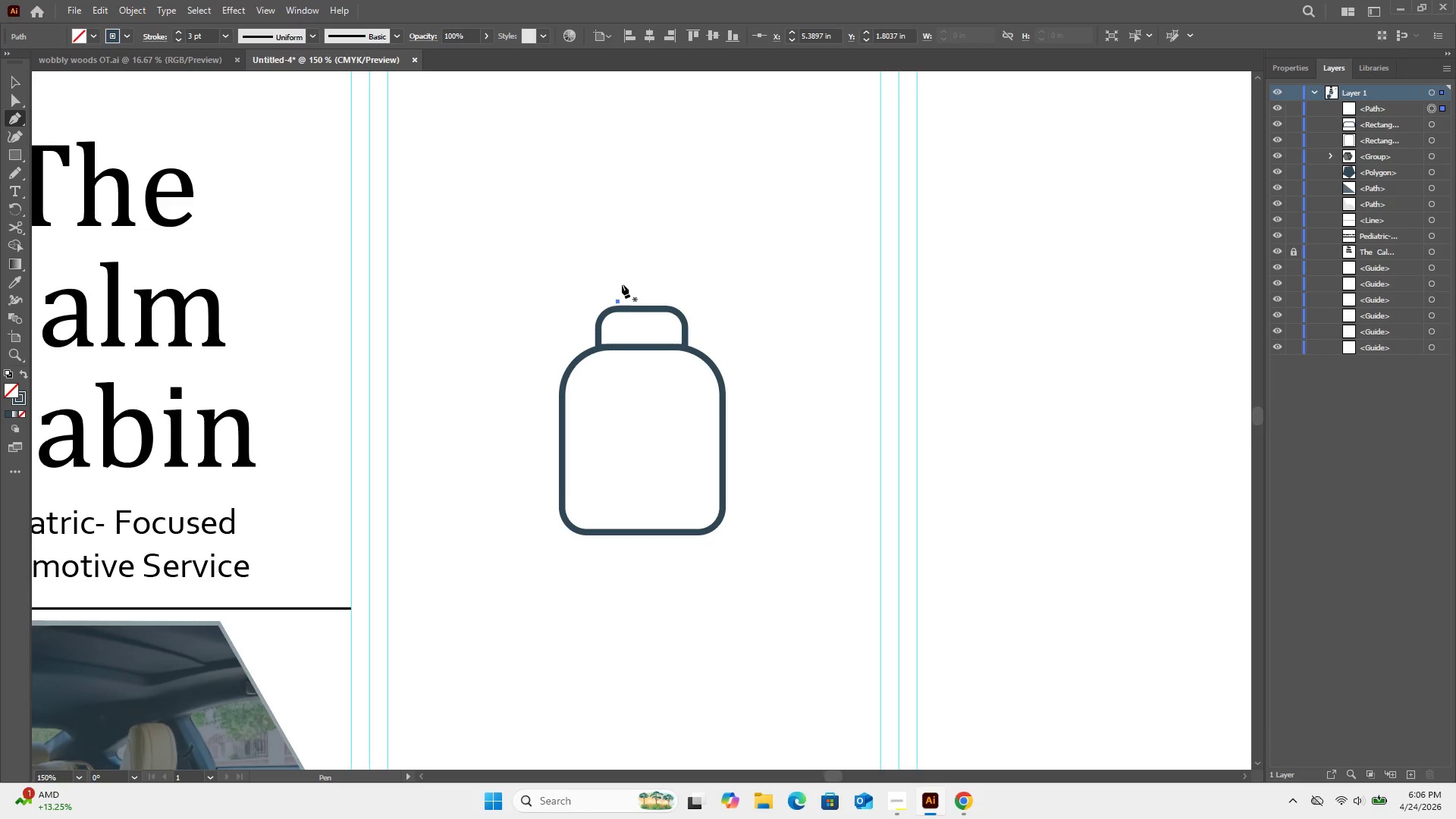 
key(Control+Z)
 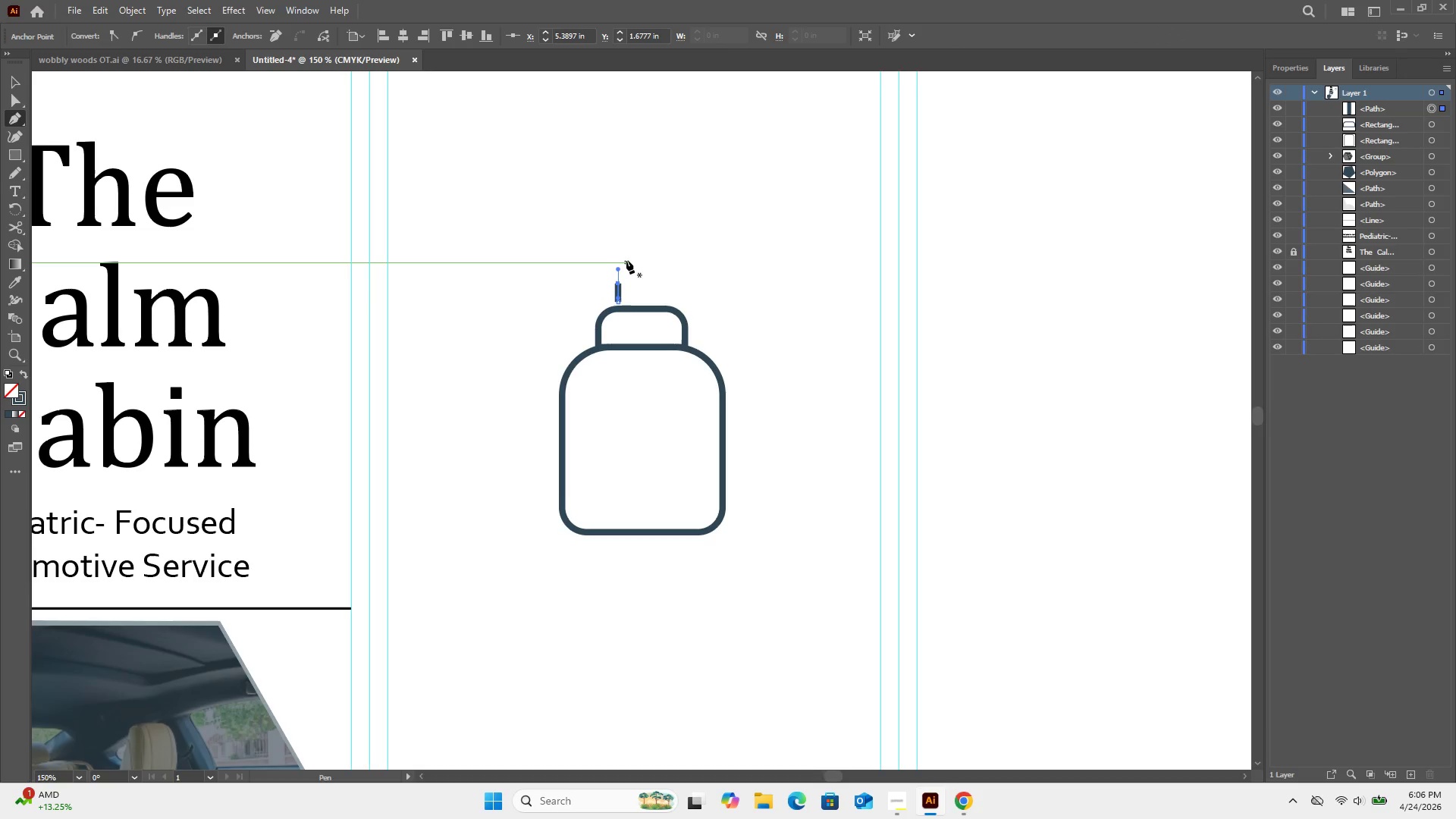 
key(Control+Z)
 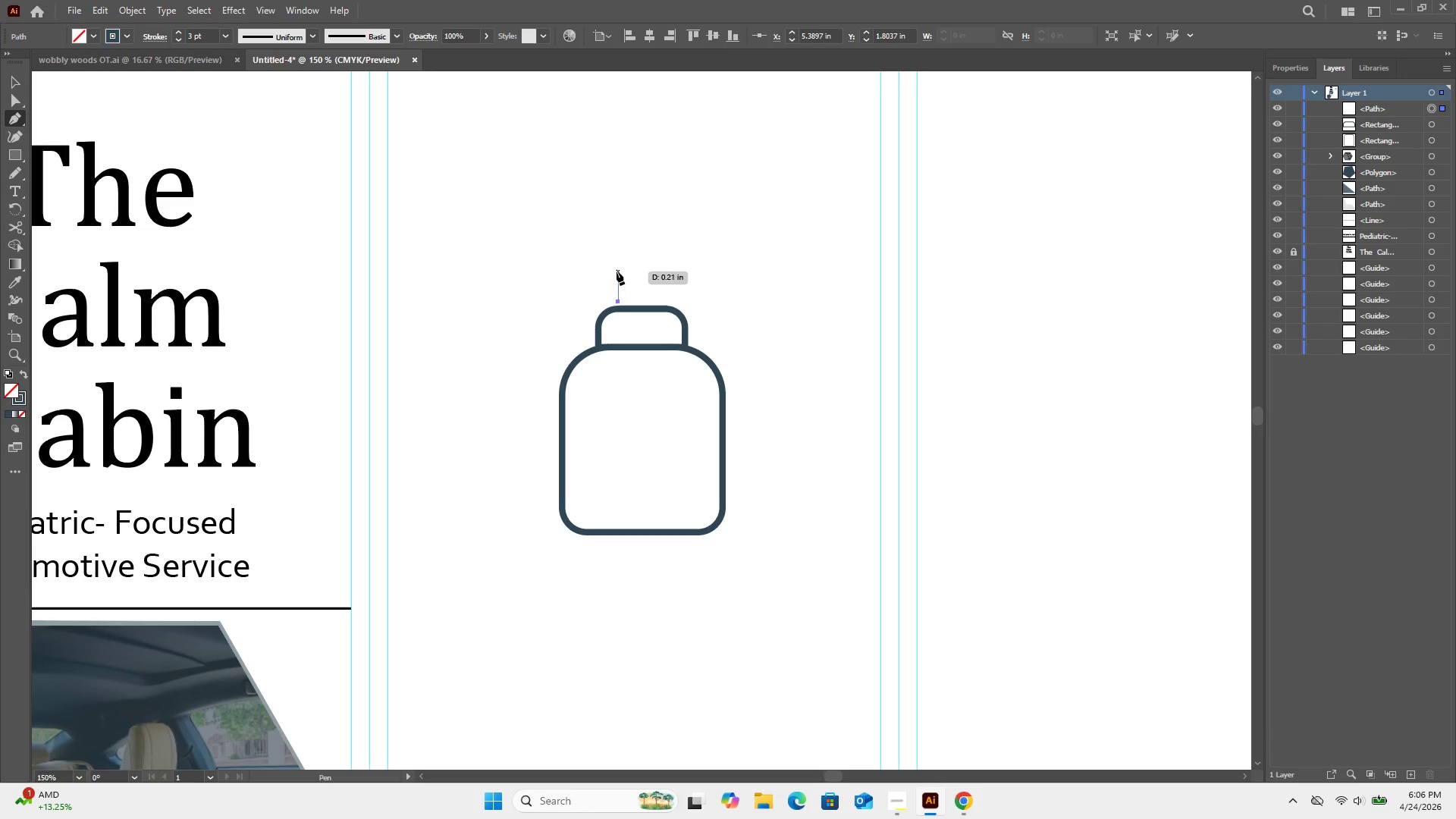 
left_click_drag(start_coordinate=[616, 277], to_coordinate=[604, 259])
 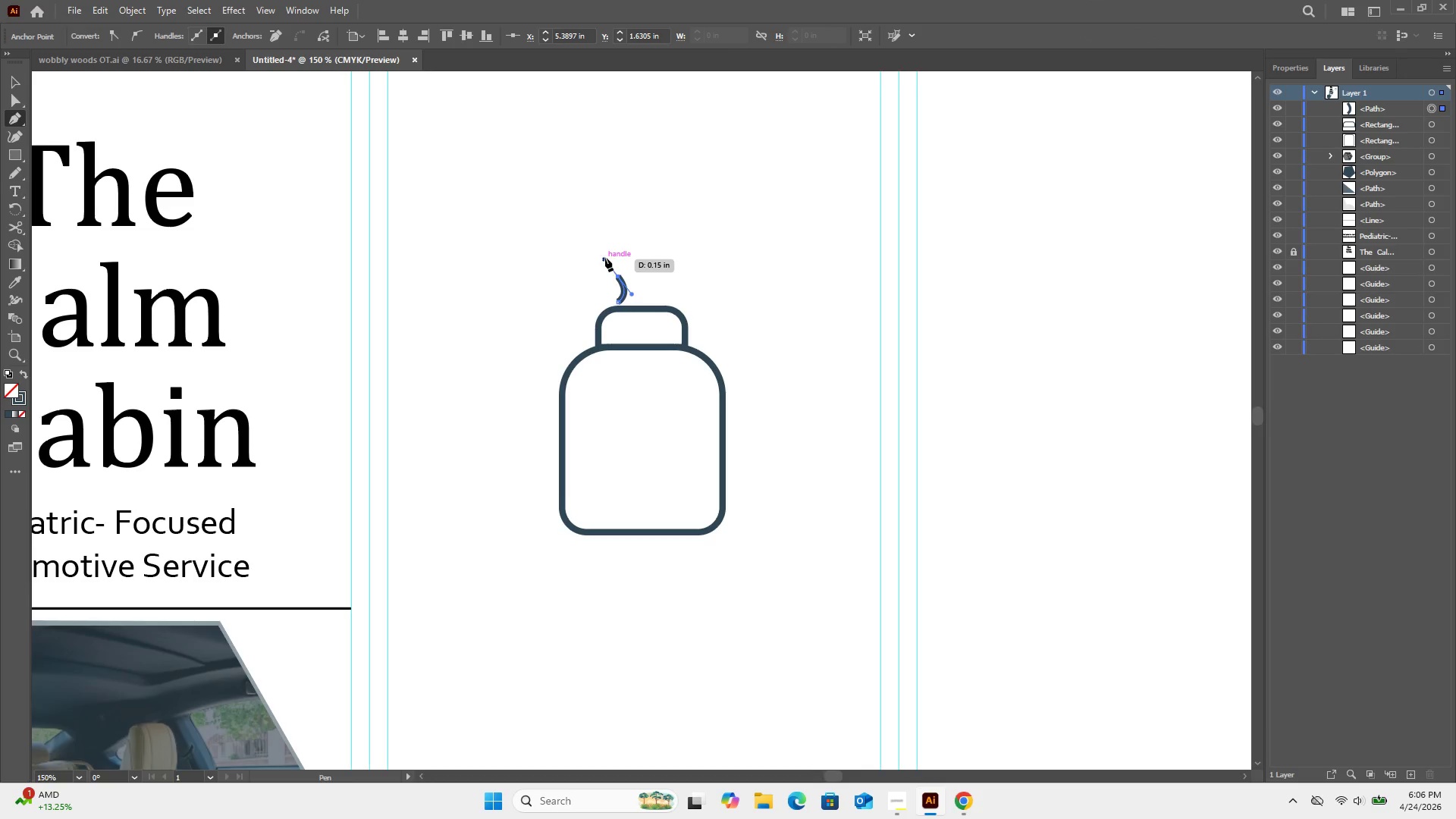 
key(Control+Z)
 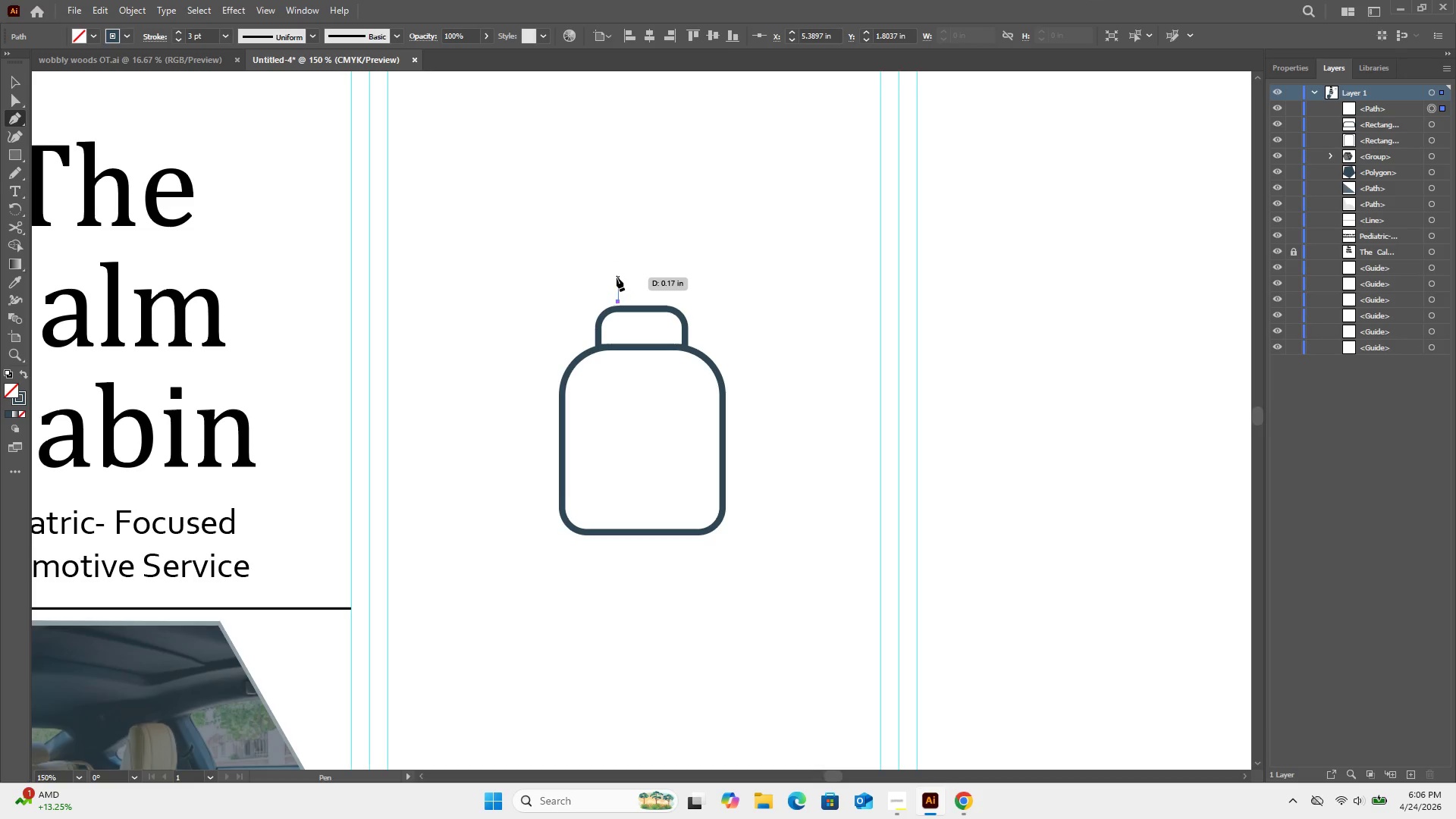 
left_click([617, 278])
 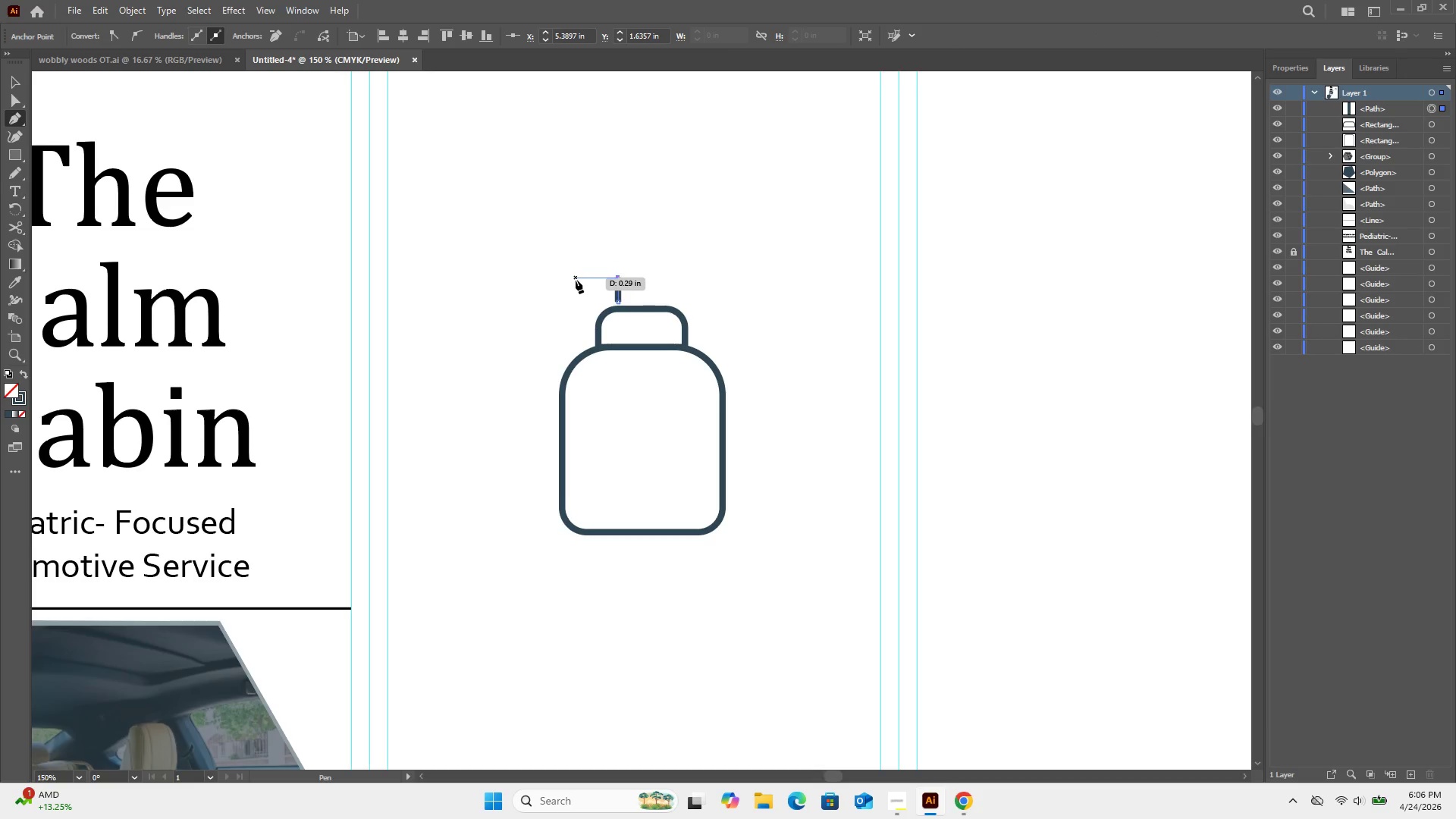 
left_click([576, 280])
 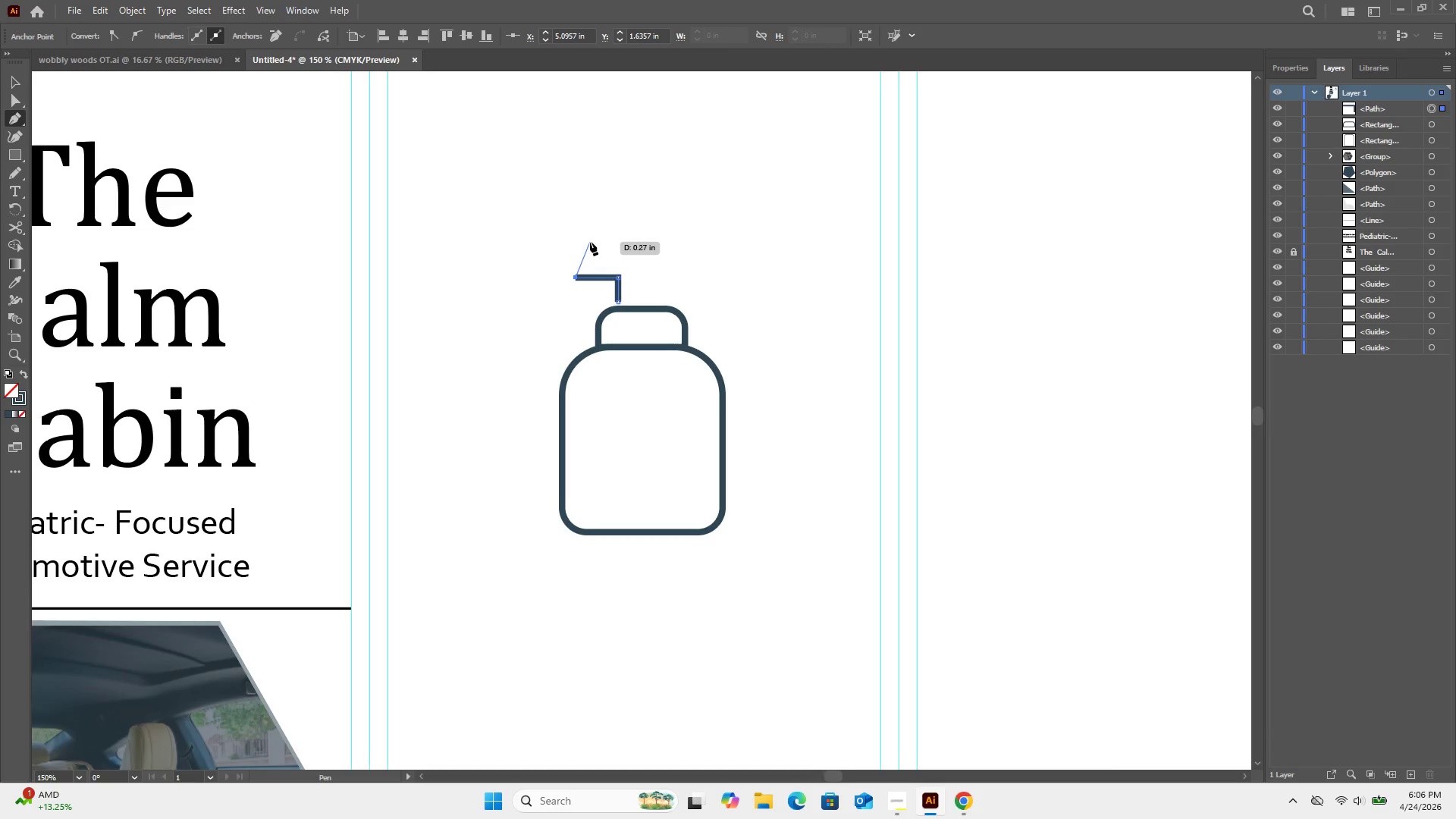 
wait(5.2)
 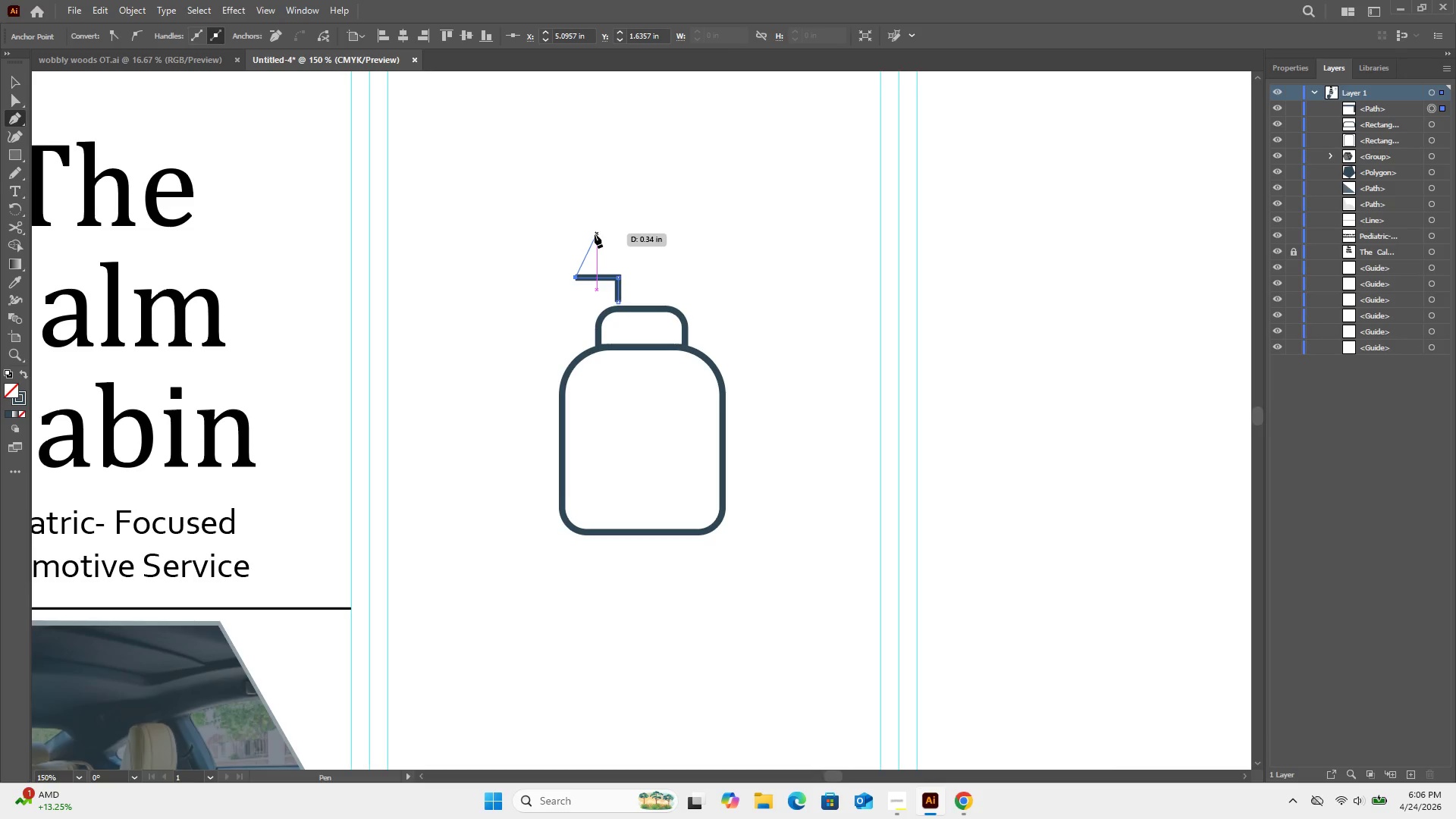 
left_click_drag(start_coordinate=[590, 243], to_coordinate=[611, 240])
 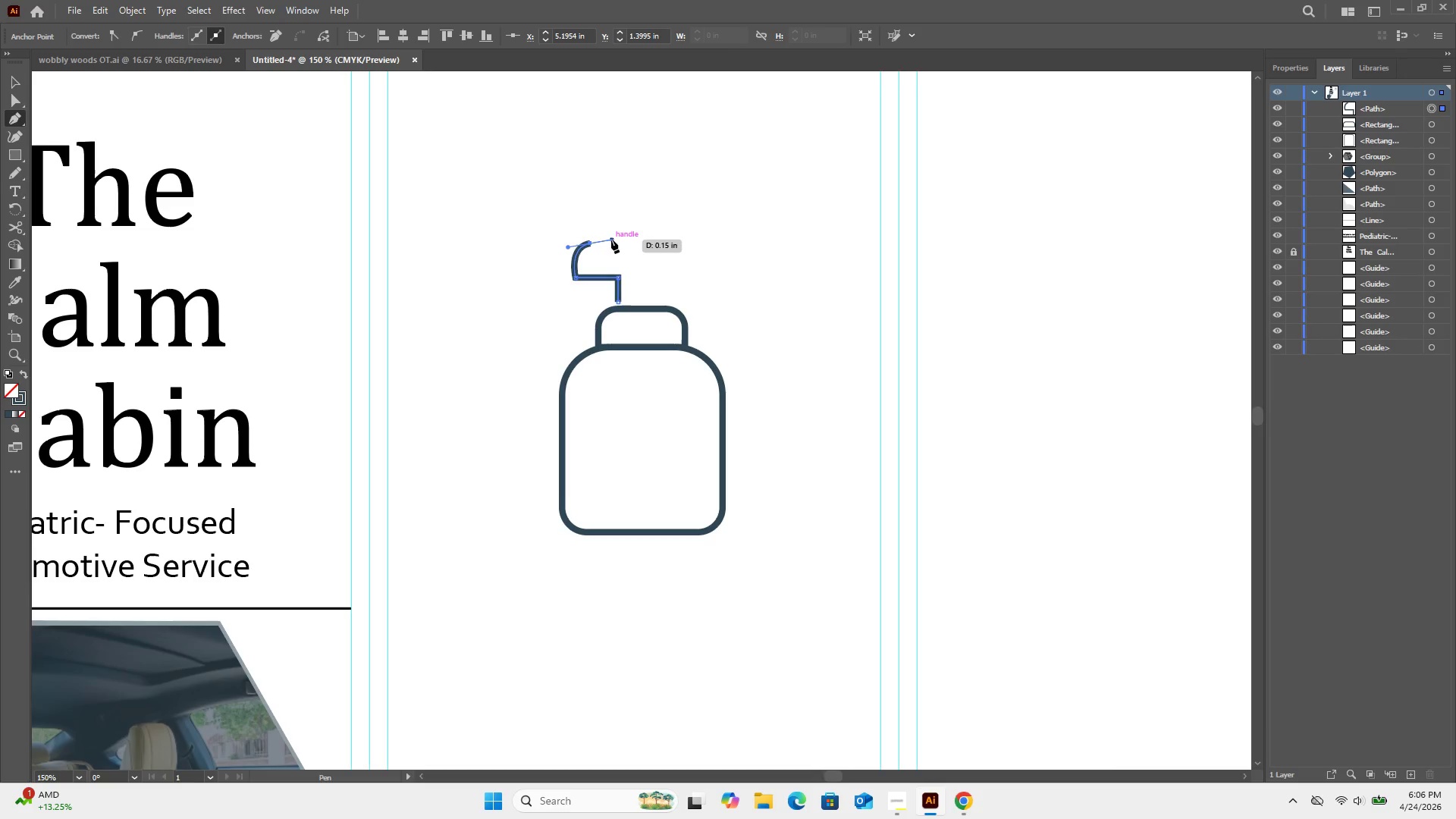 
key(Control+Z)
 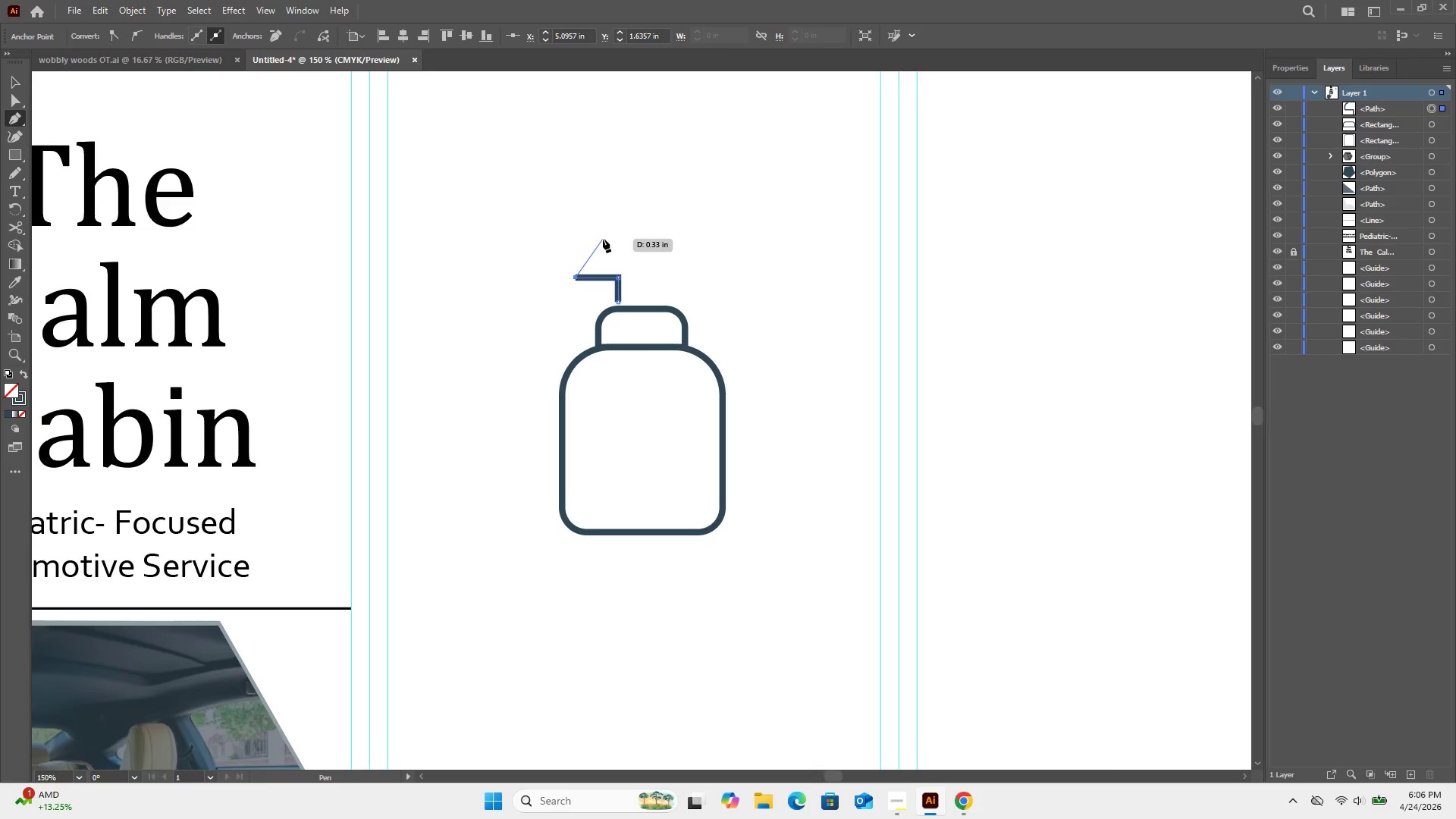 
left_click_drag(start_coordinate=[603, 239], to_coordinate=[639, 238])
 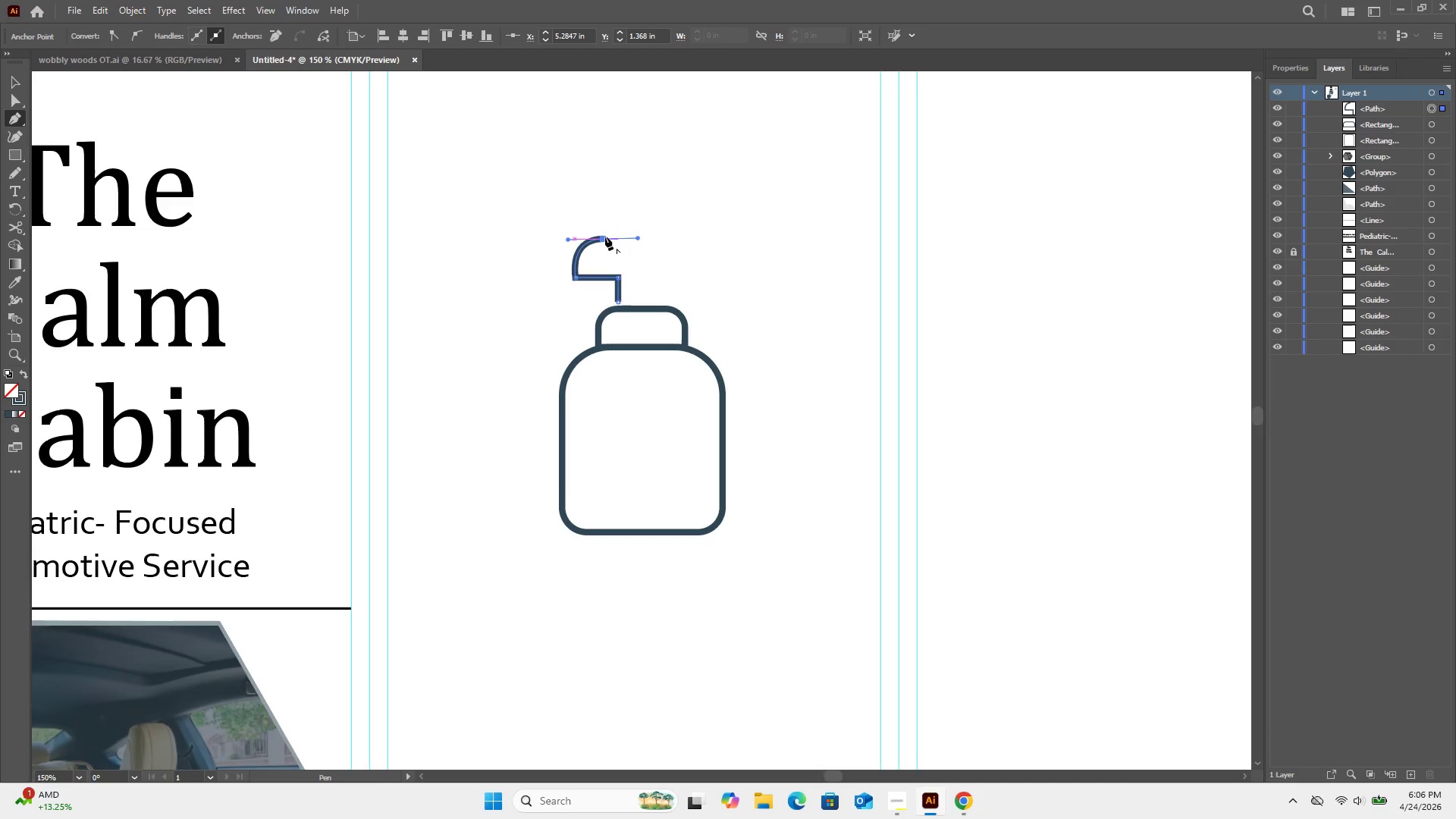 
left_click([603, 237])
 